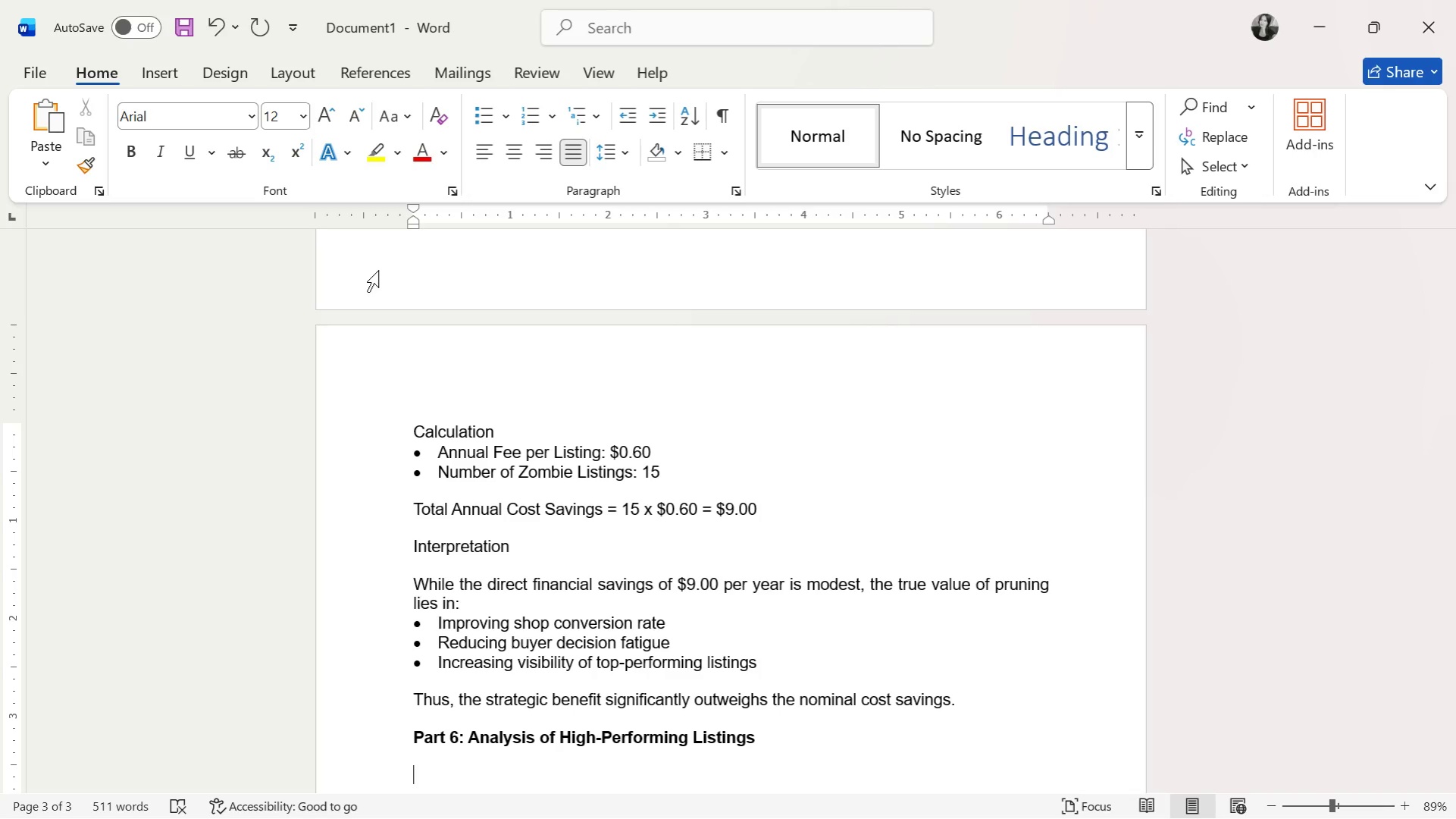 
type(Top performing listings consisteny)
key(Backspace)
type(tly share the follown)
key(Backspace)
type(ing)
 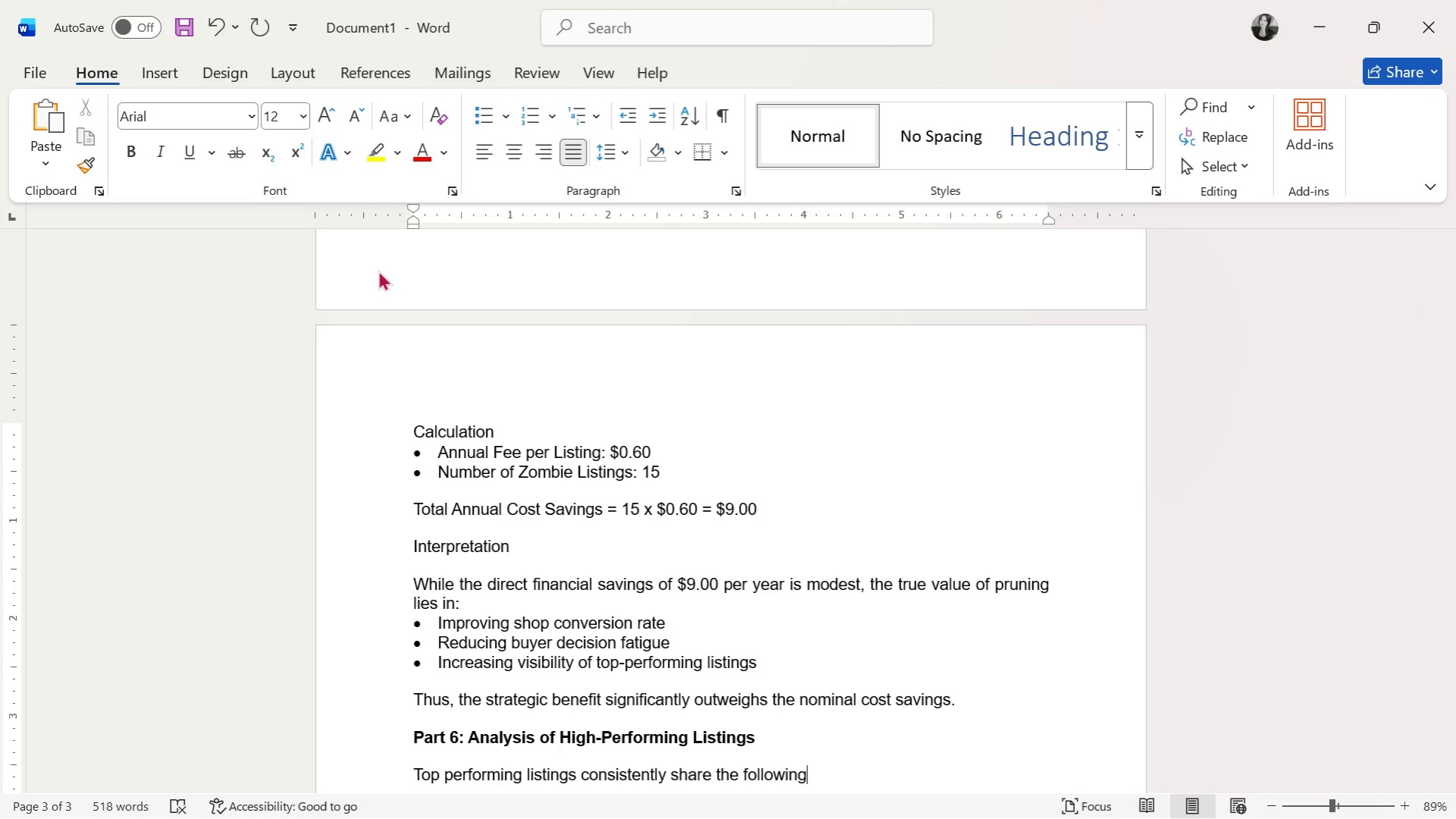 
wait(9.66)
 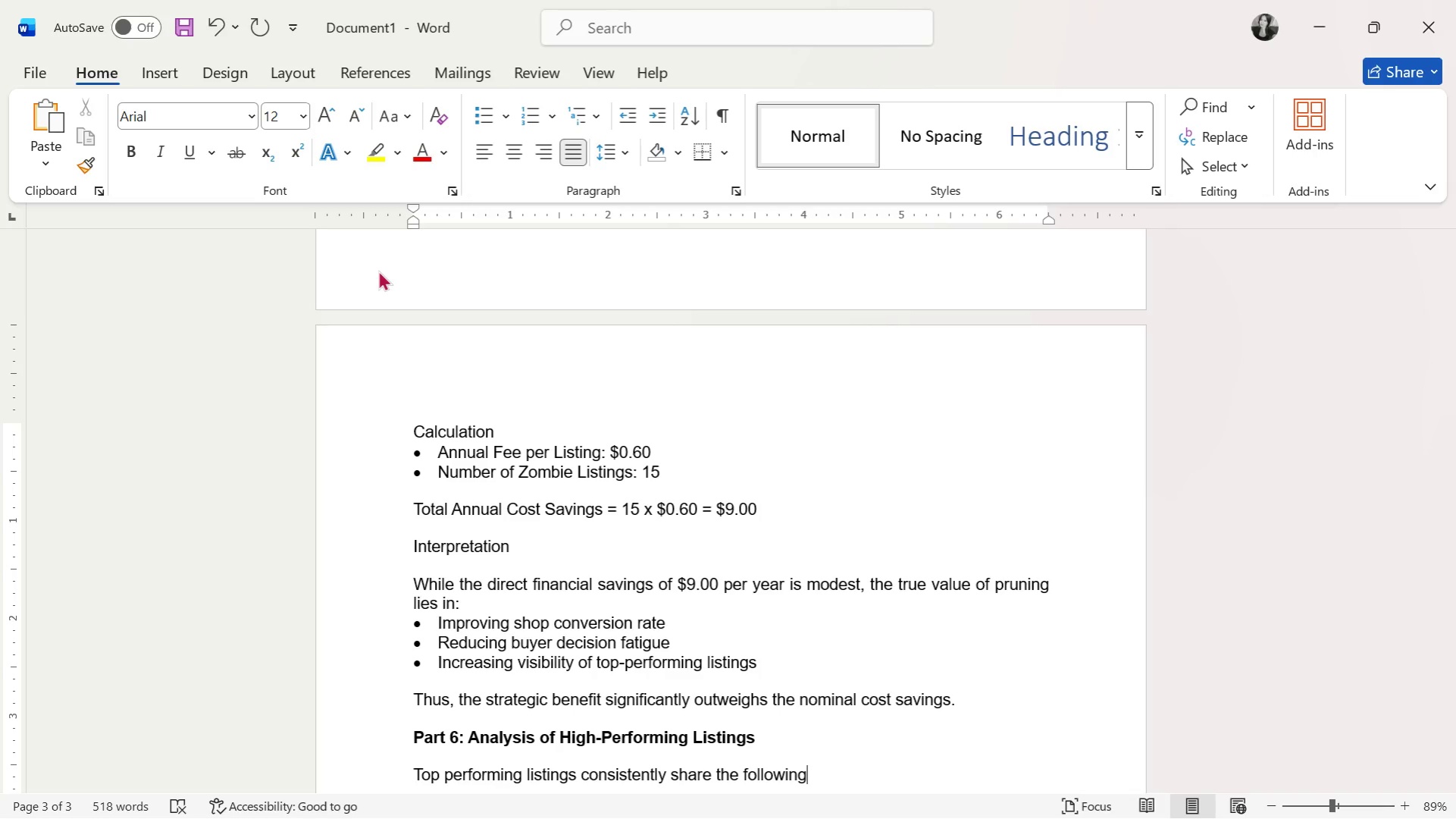 
type( charac)
 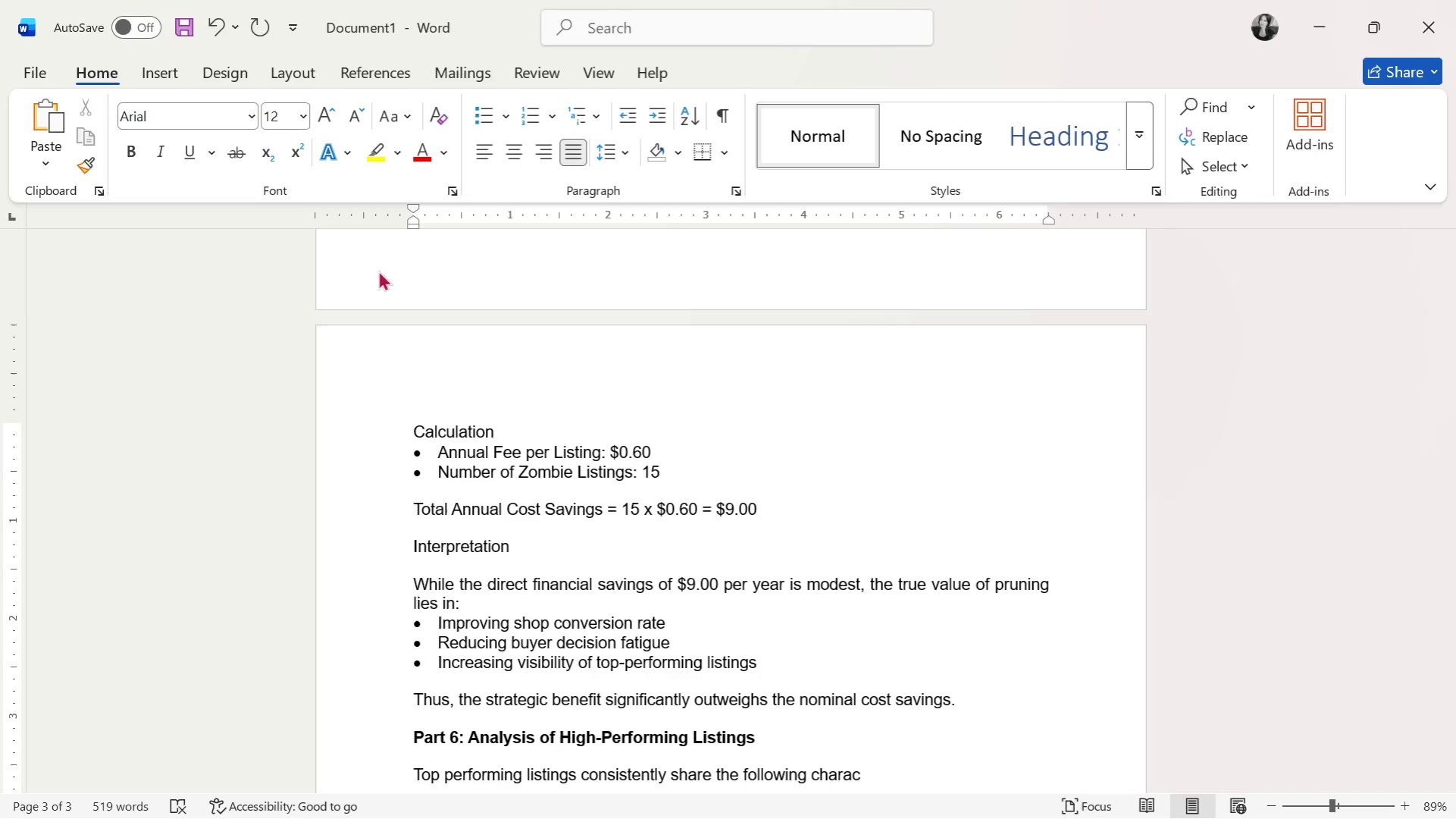 
wait(5.73)
 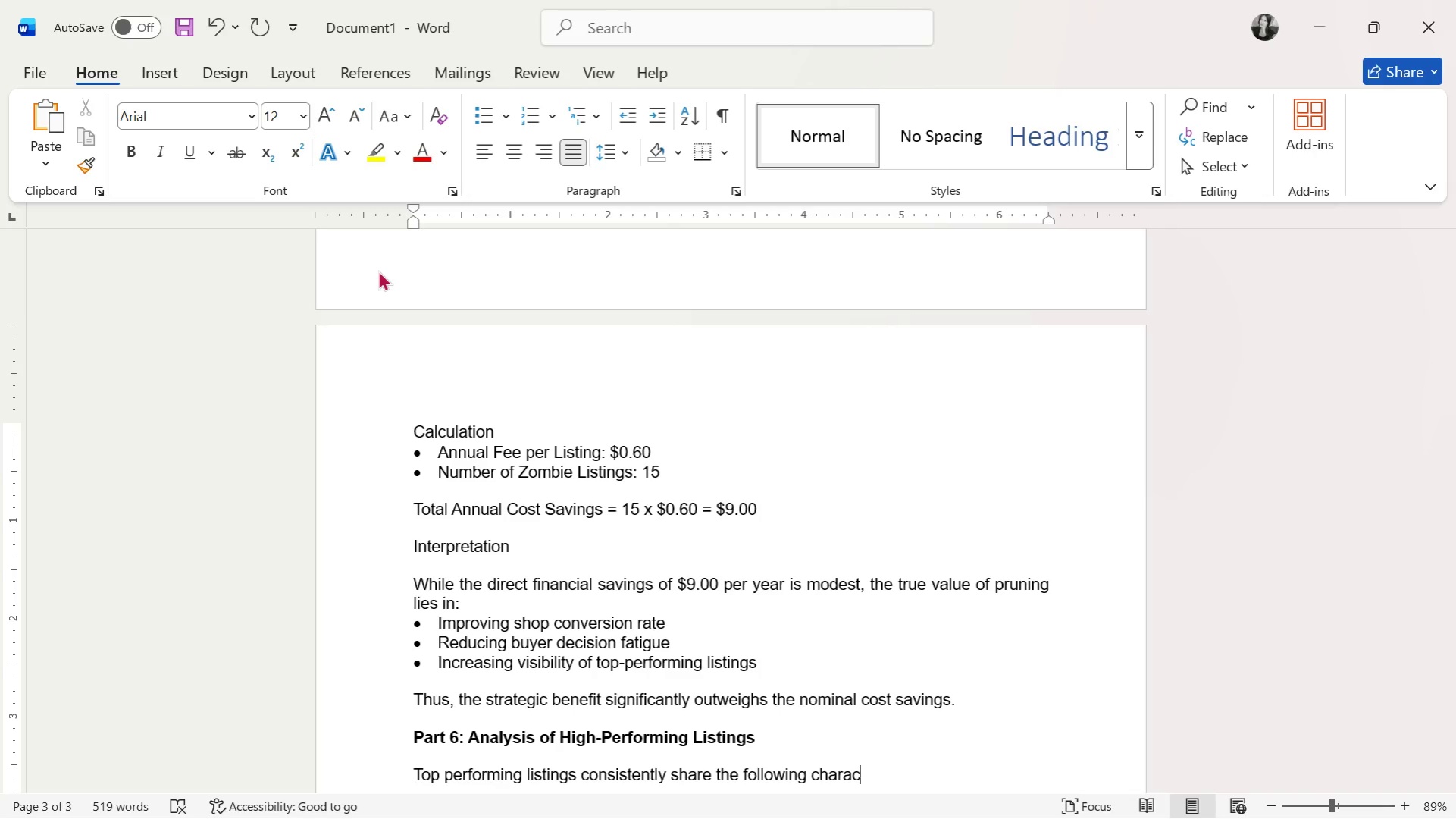 
type(teristics:)
 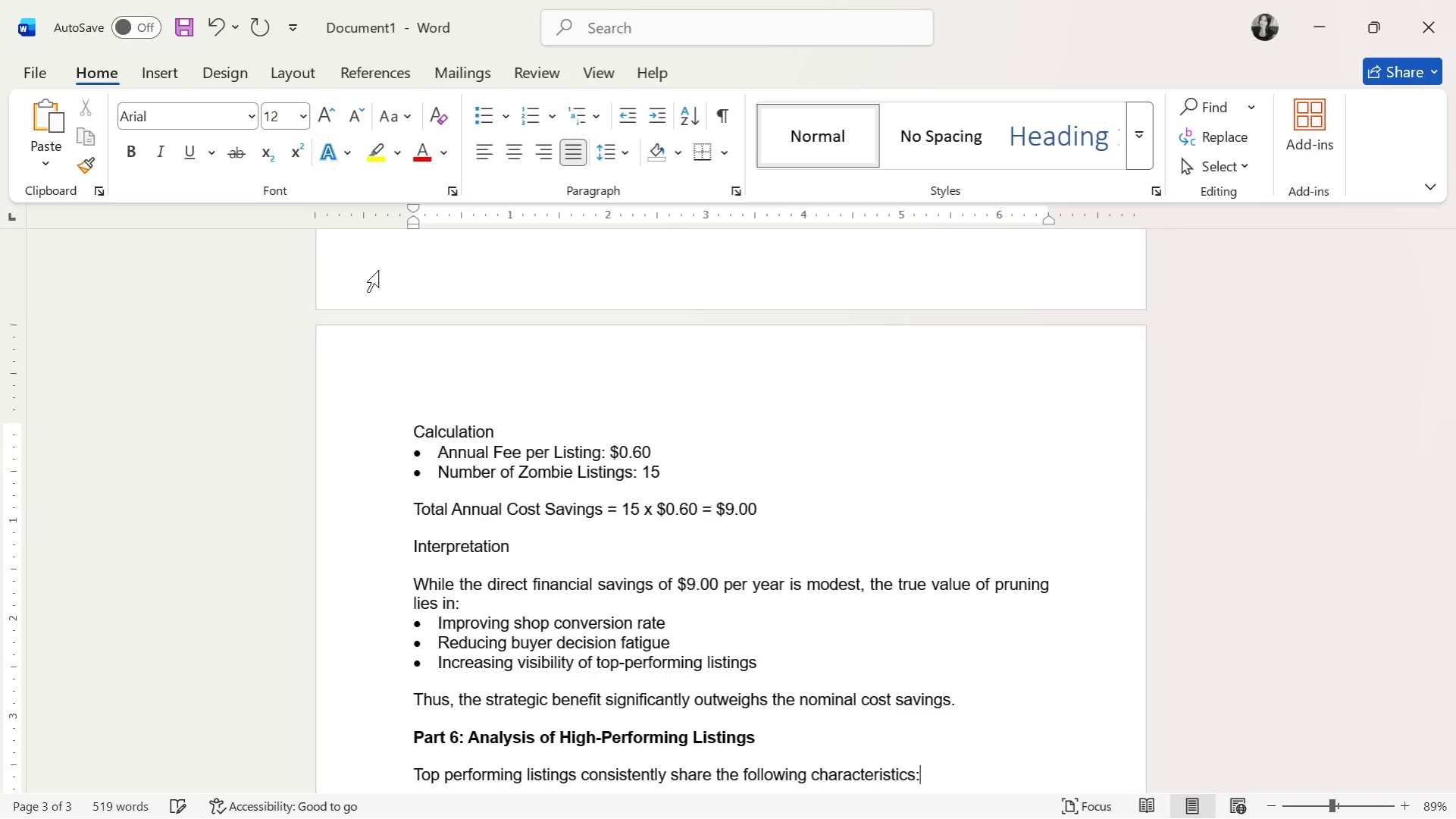 
key(Enter)
 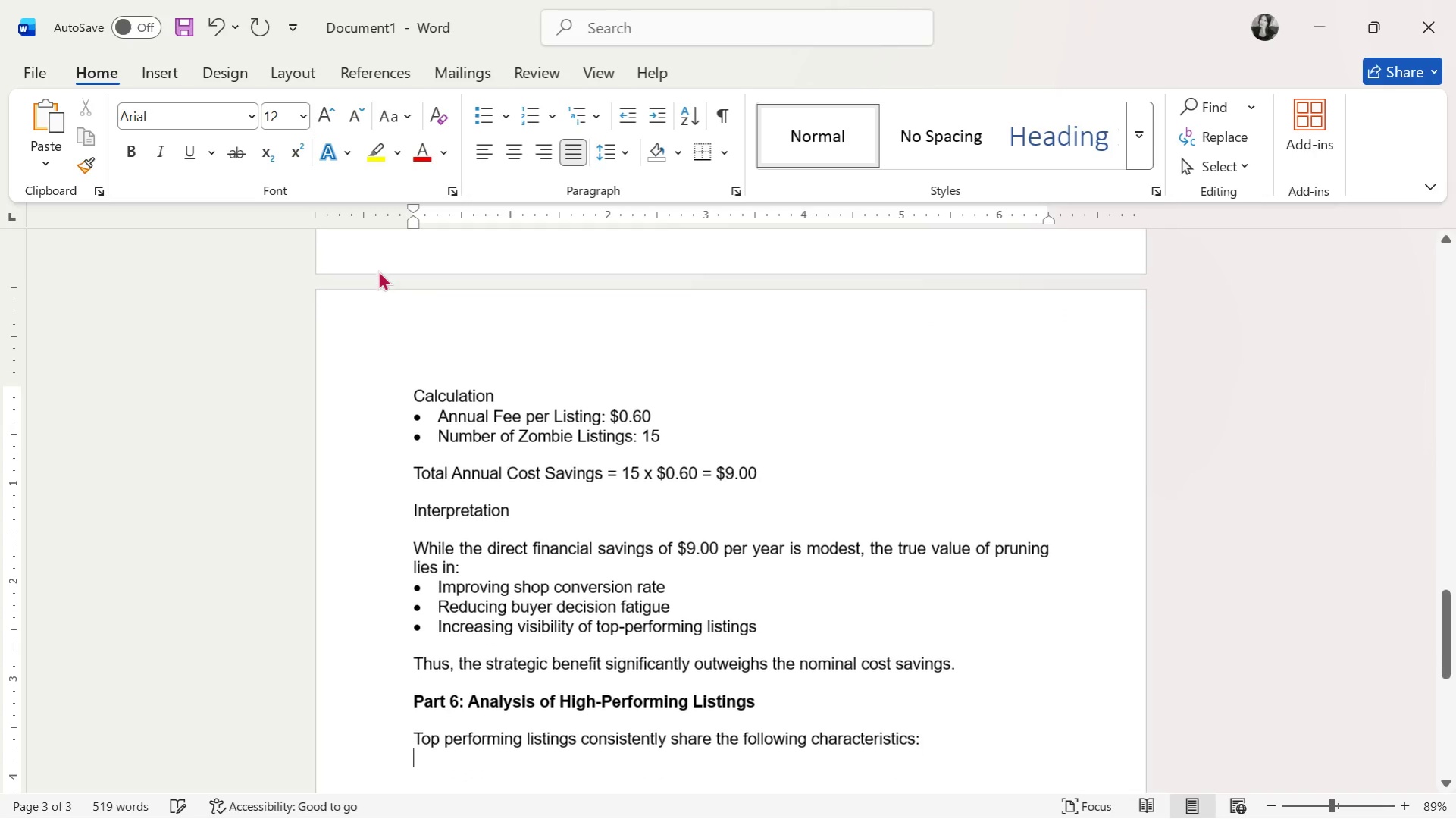 
key(Enter)
 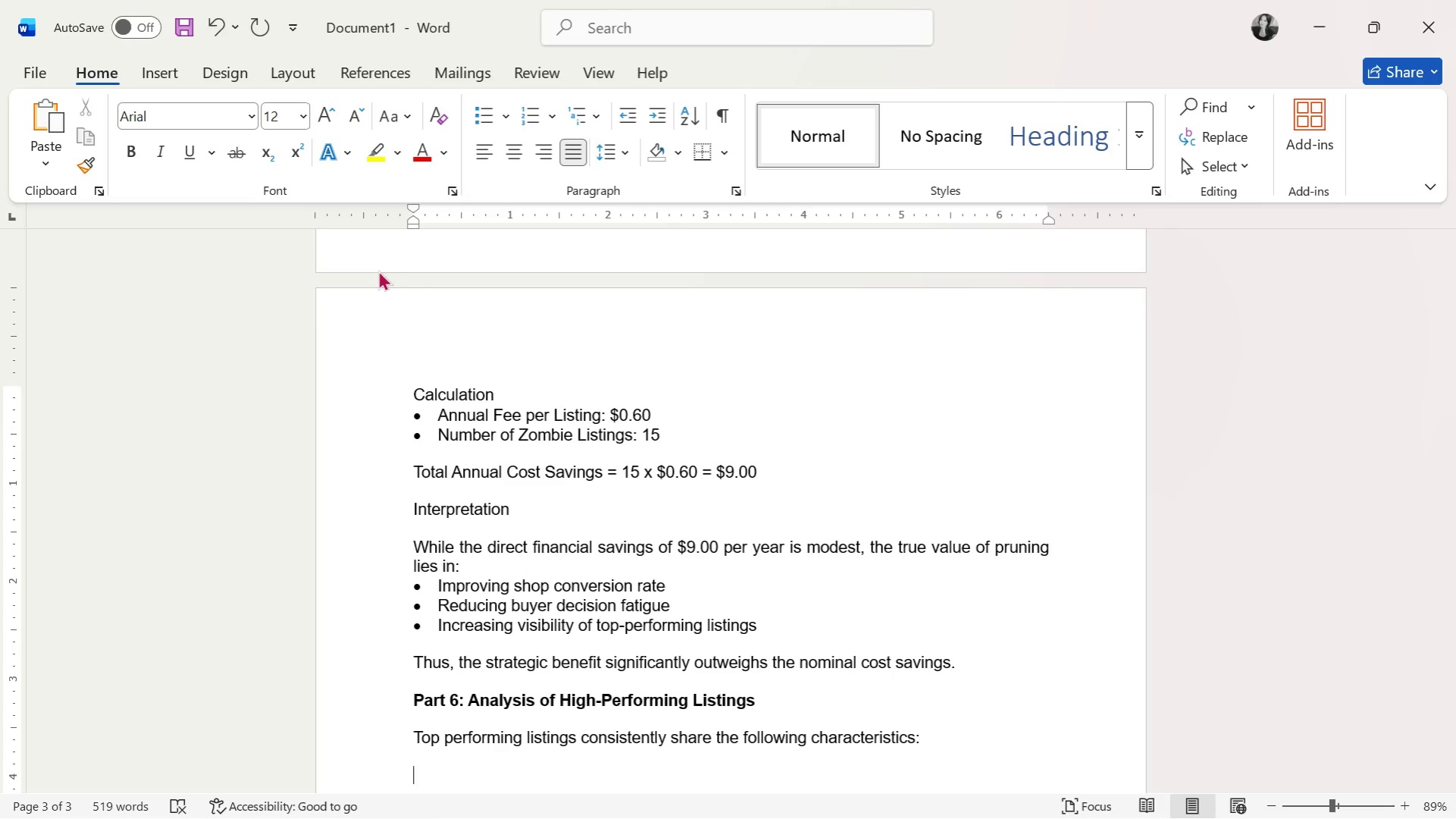 
wait(6.05)
 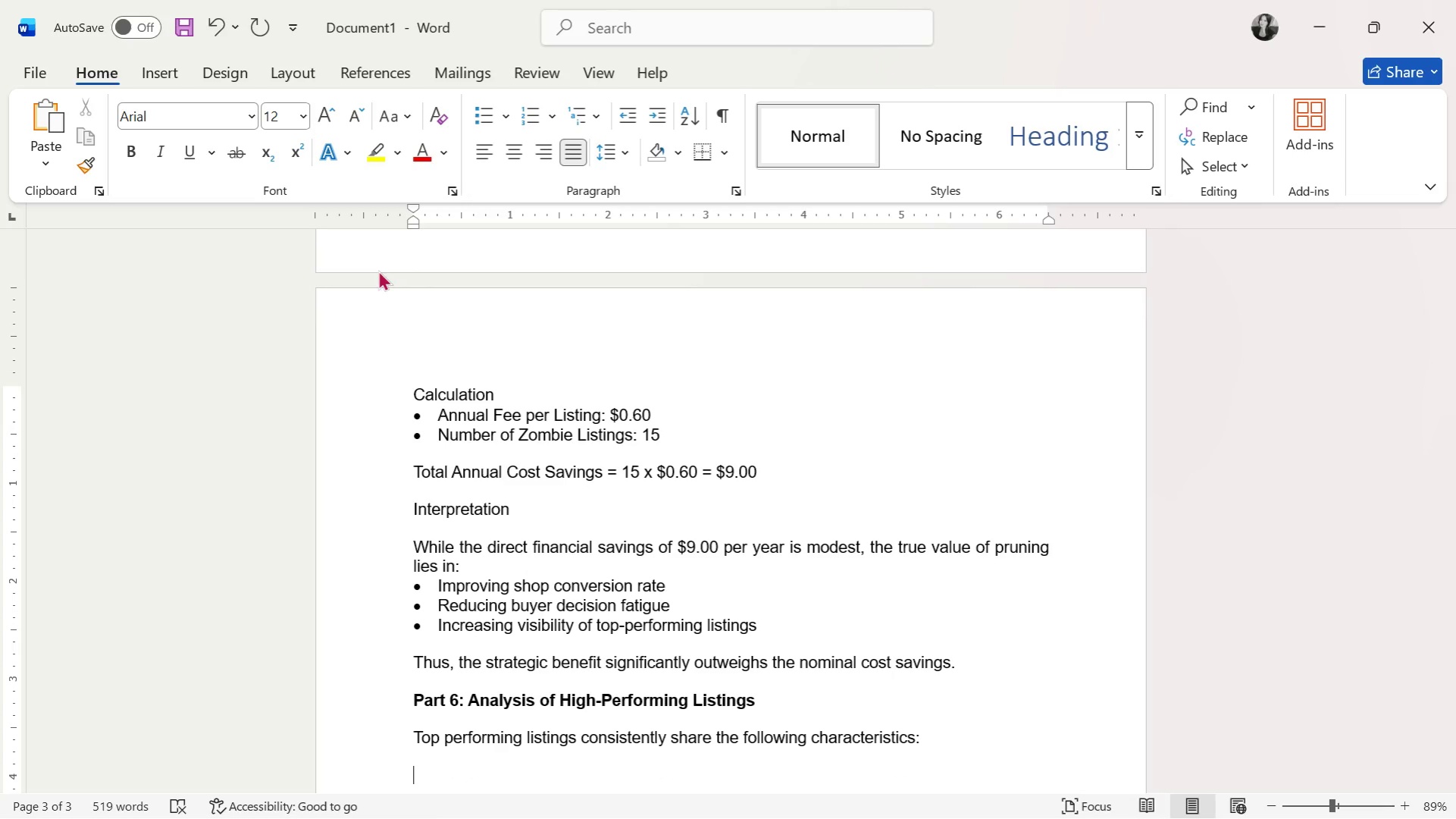 
left_click([482, 121])
 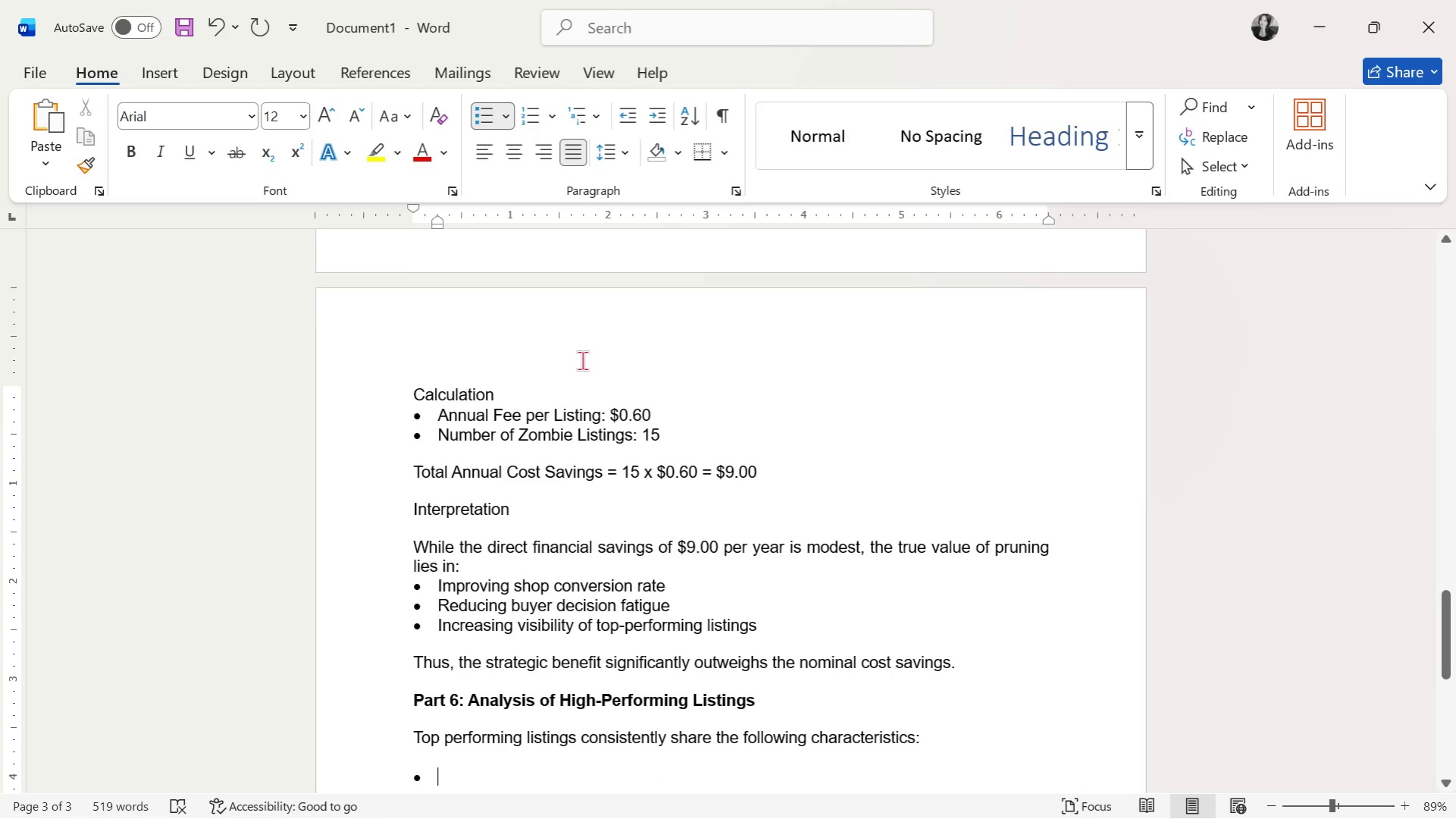 
type(Strong thematic appel)
key(Backspace)
type(al (e.g., Boh)
 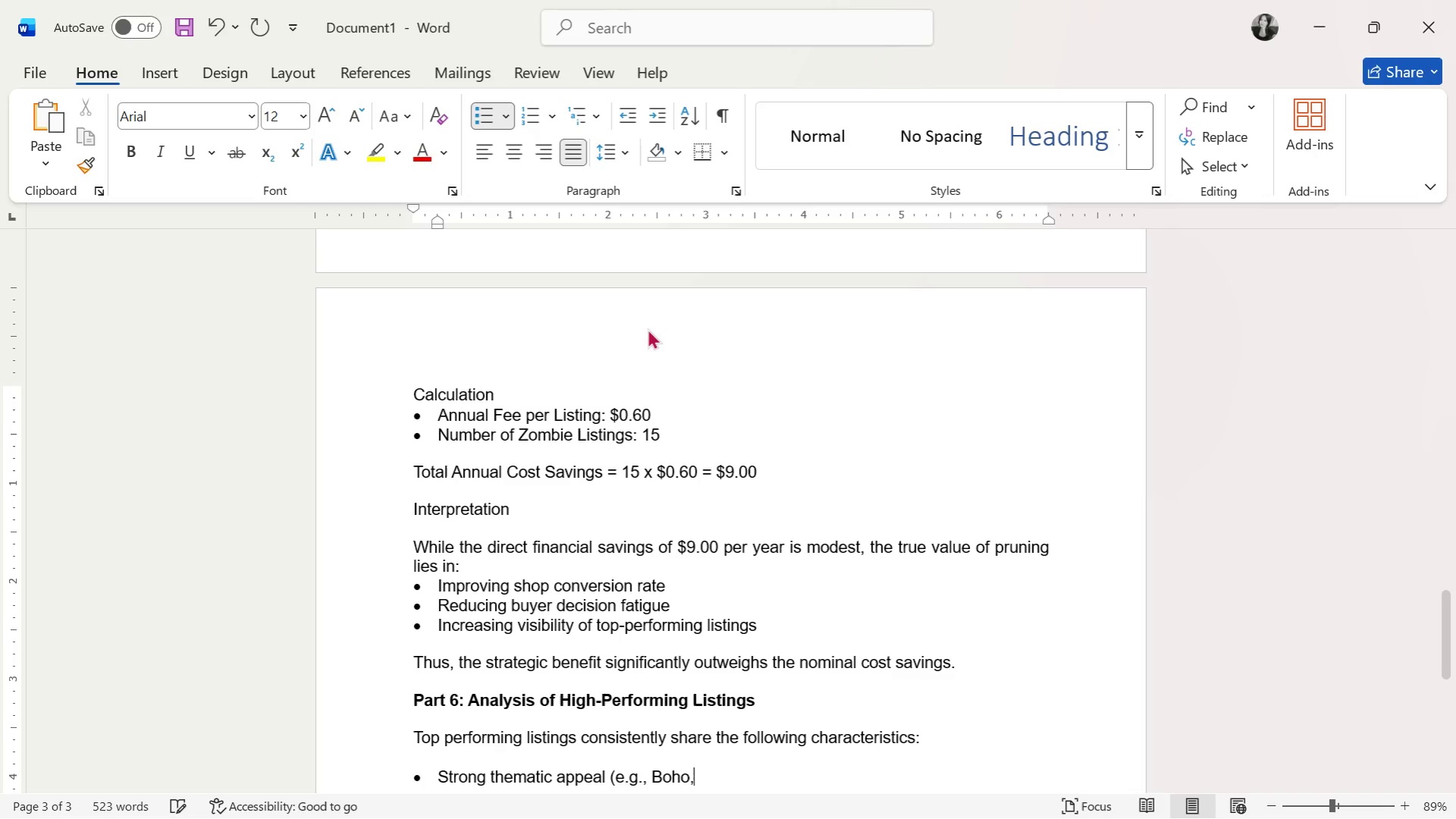 
 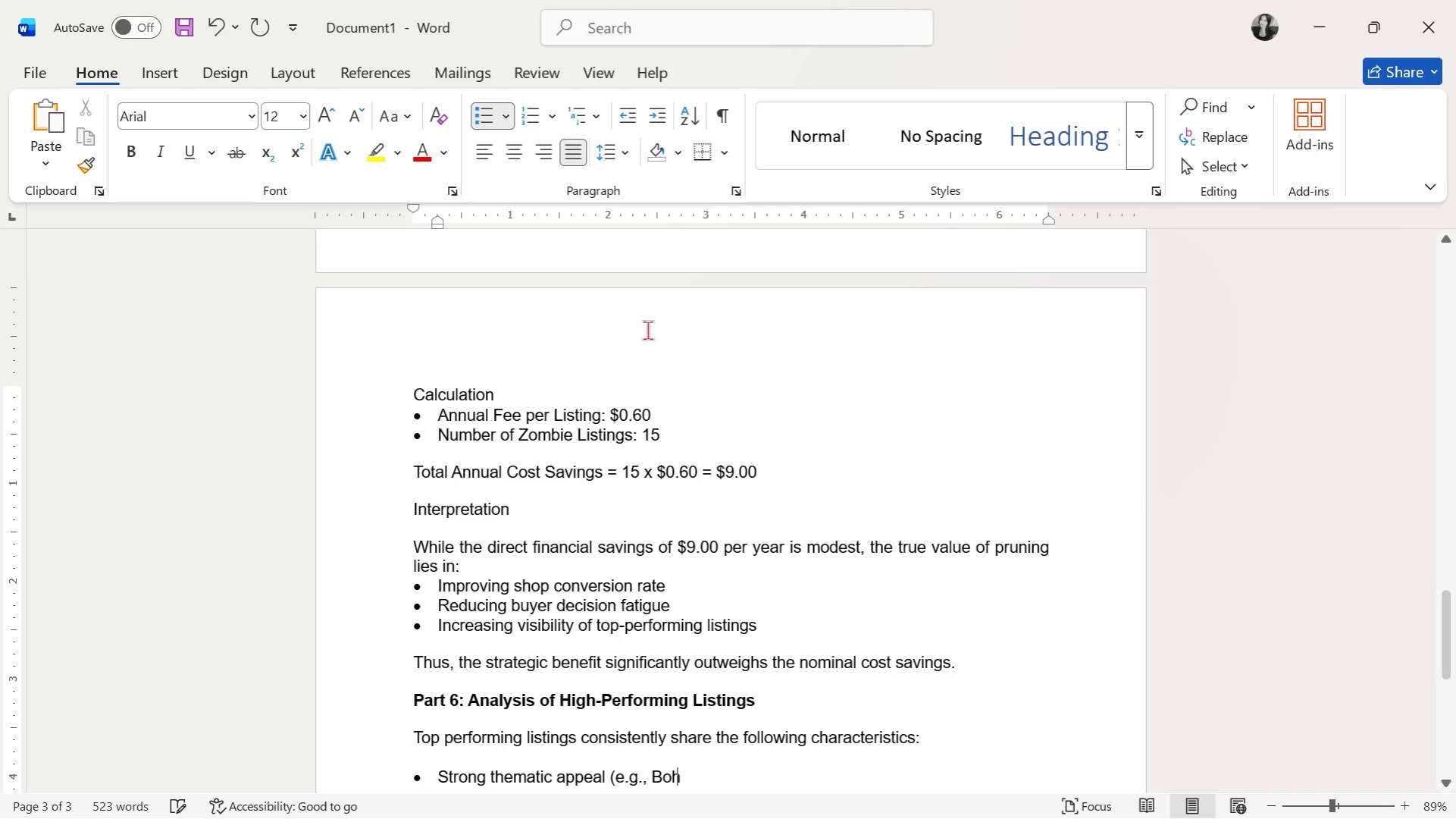 
type(o, Jungle Safari )
key(Backspace)
type(, Celestial )
key(Backspace)
type(, Floral)
 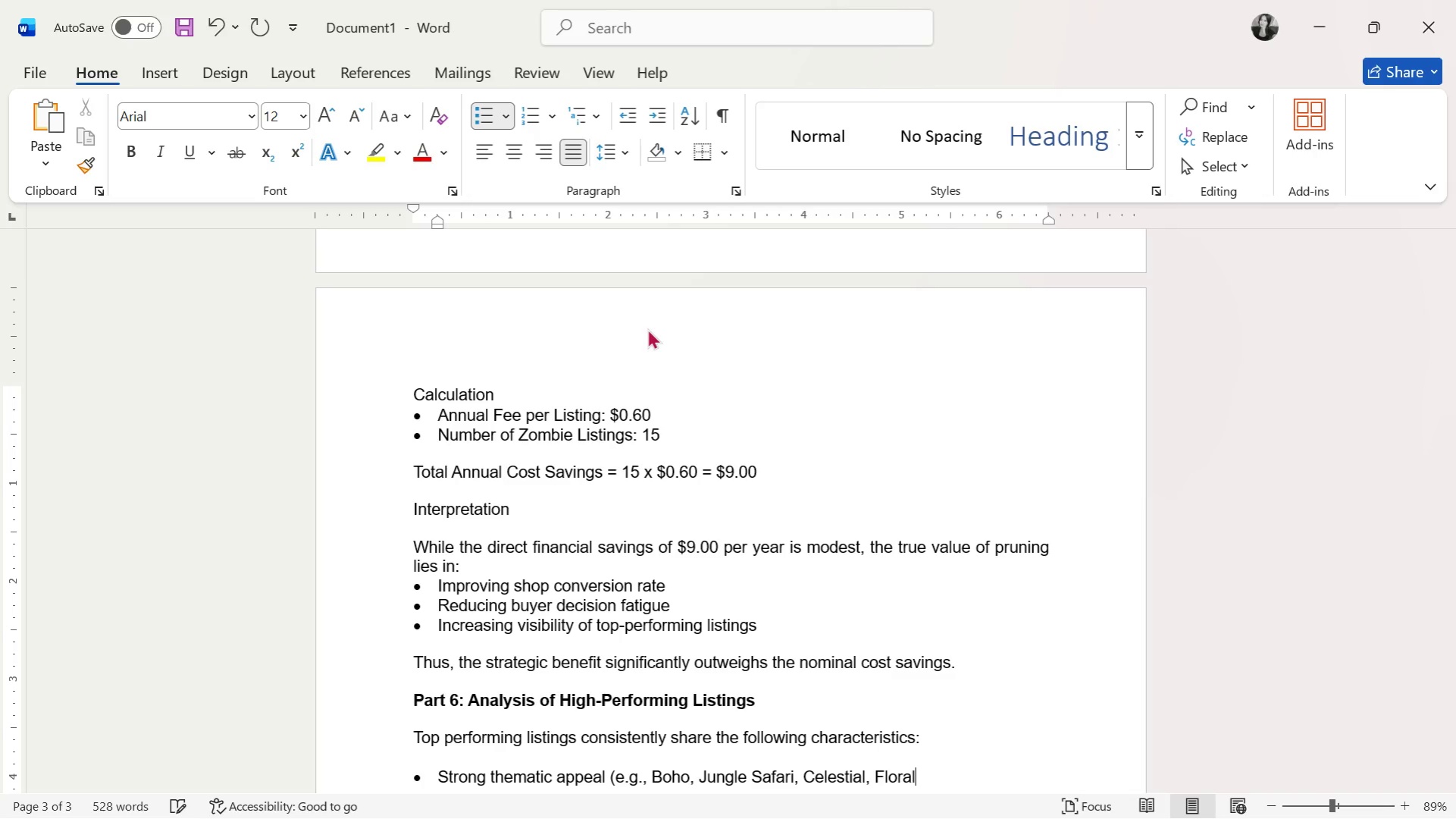 
key(Shift+ShiftLeft)
 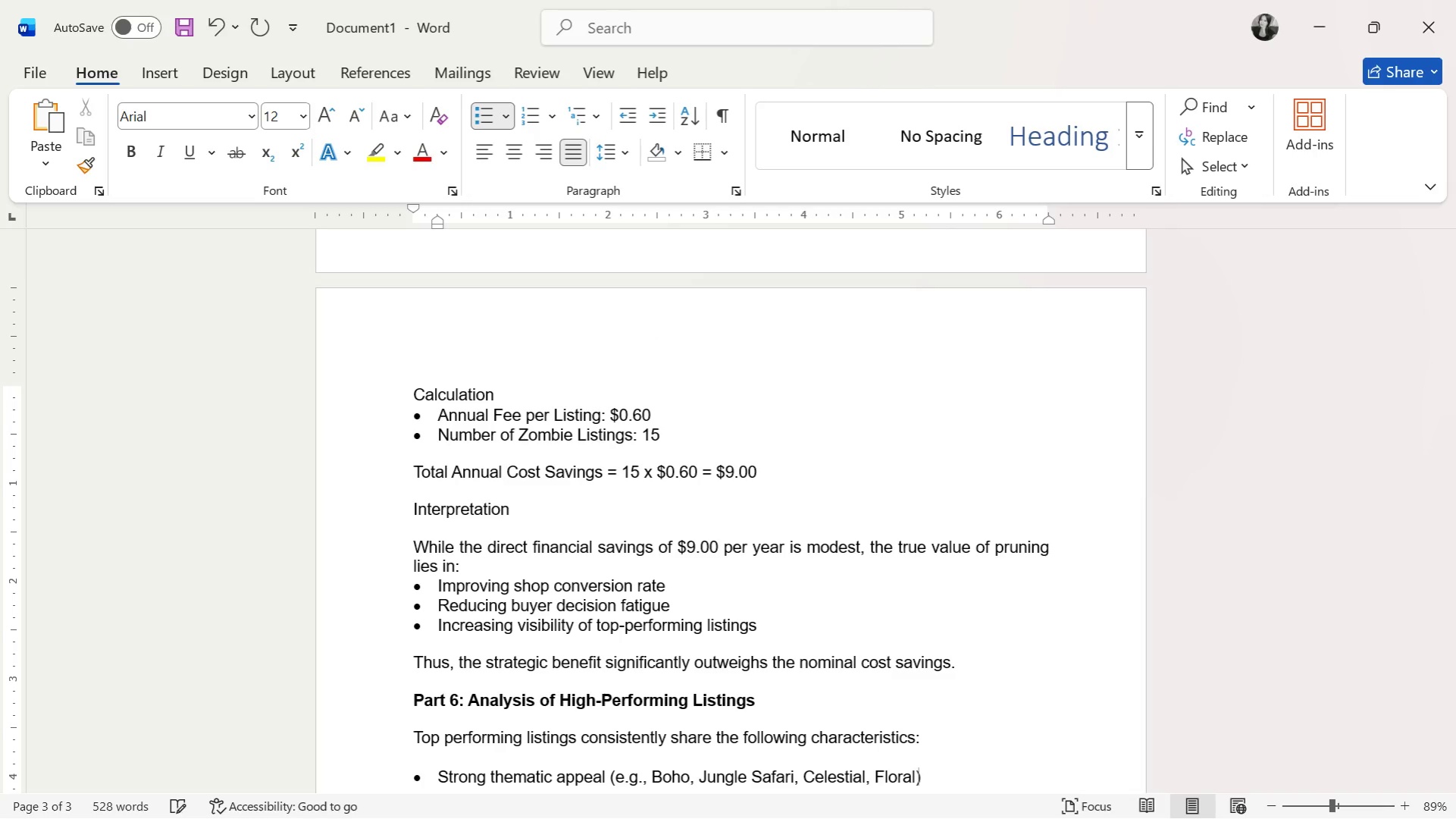 
key(Shift+0)
 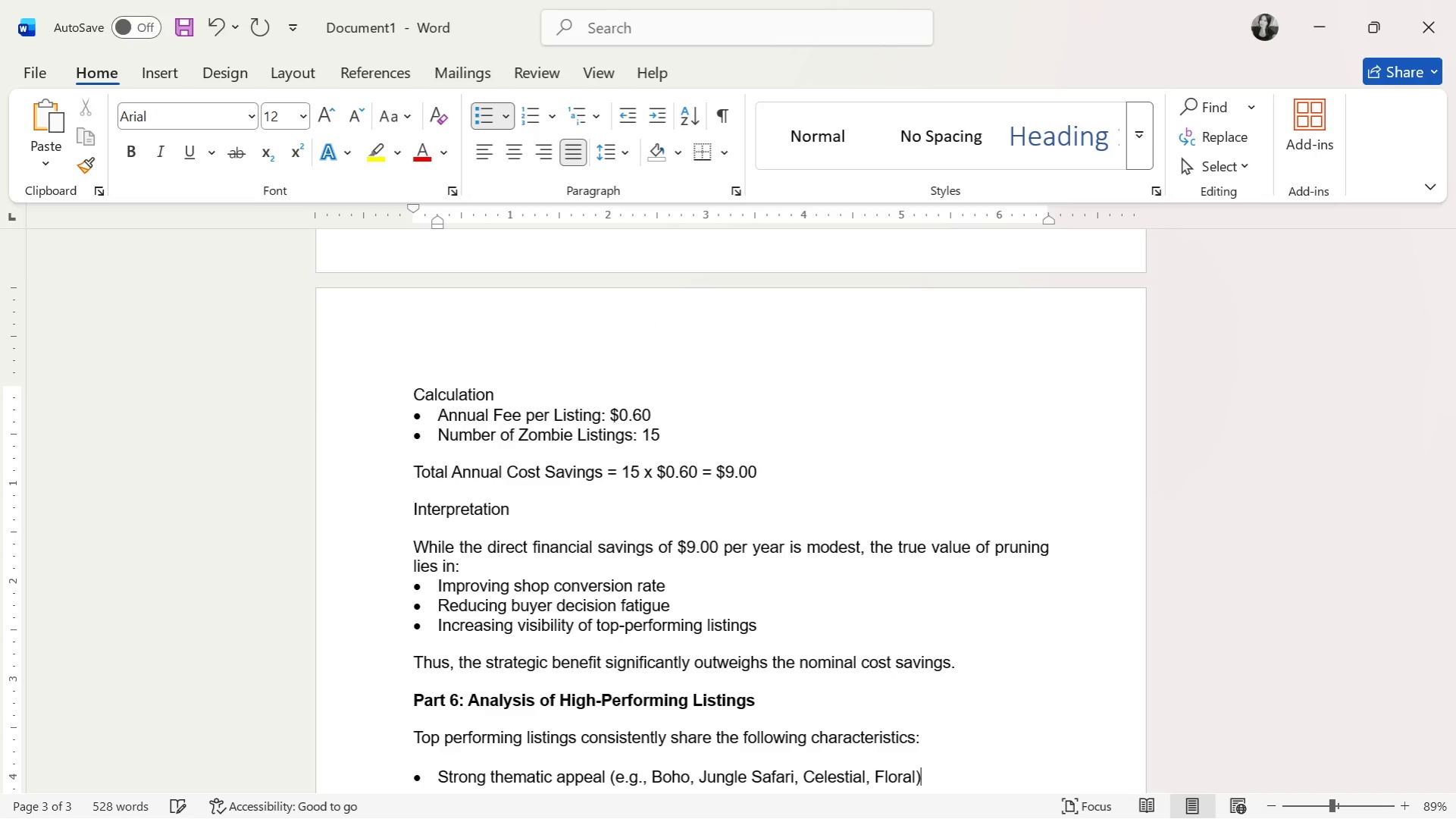 
key(Enter)
 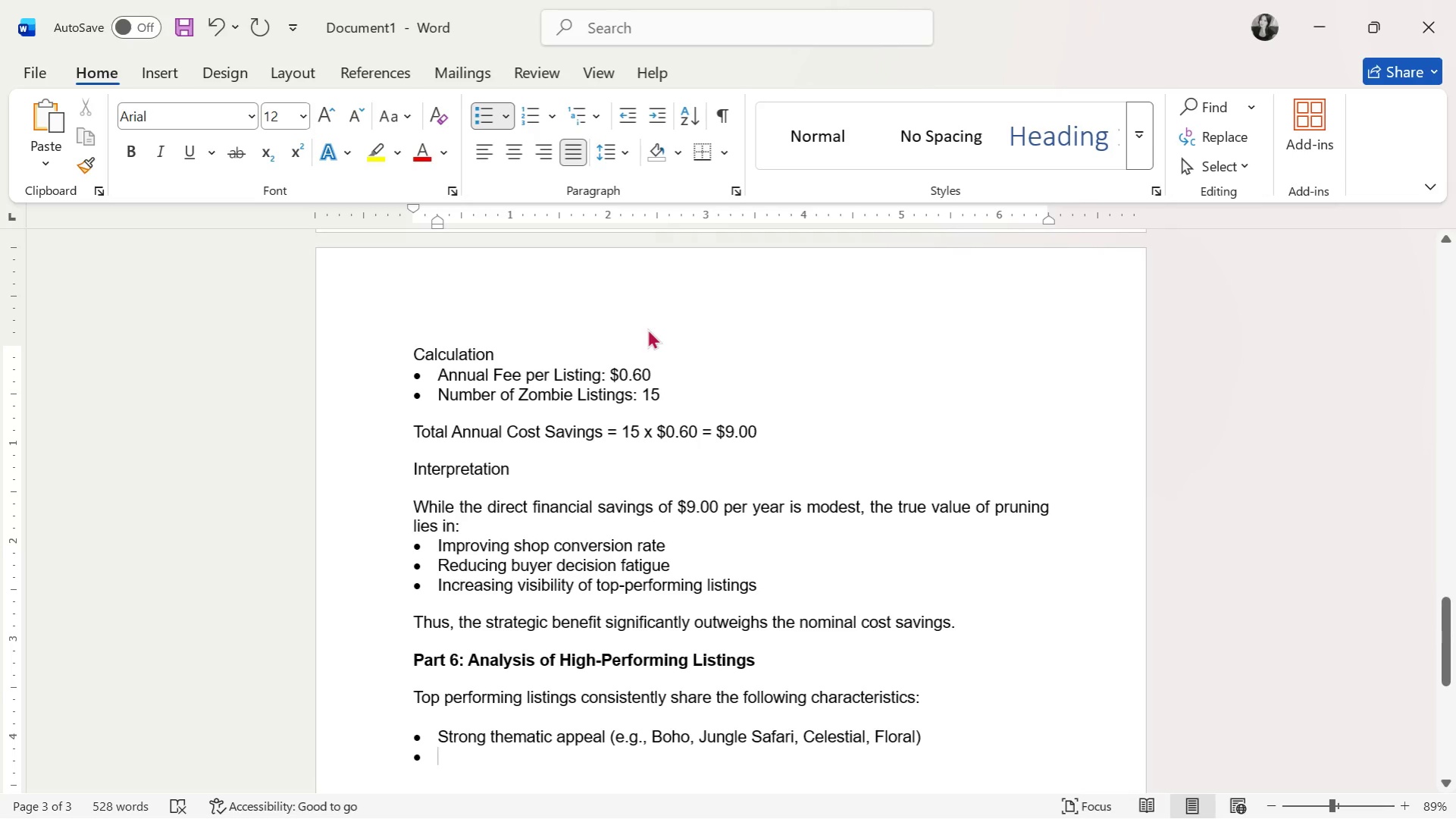 
type(HIgh)
key(Backspace)
key(Backspace)
key(Backspace)
type(ihgh)
key(Backspace)
key(Backspace)
key(Backspace)
type(gh)
 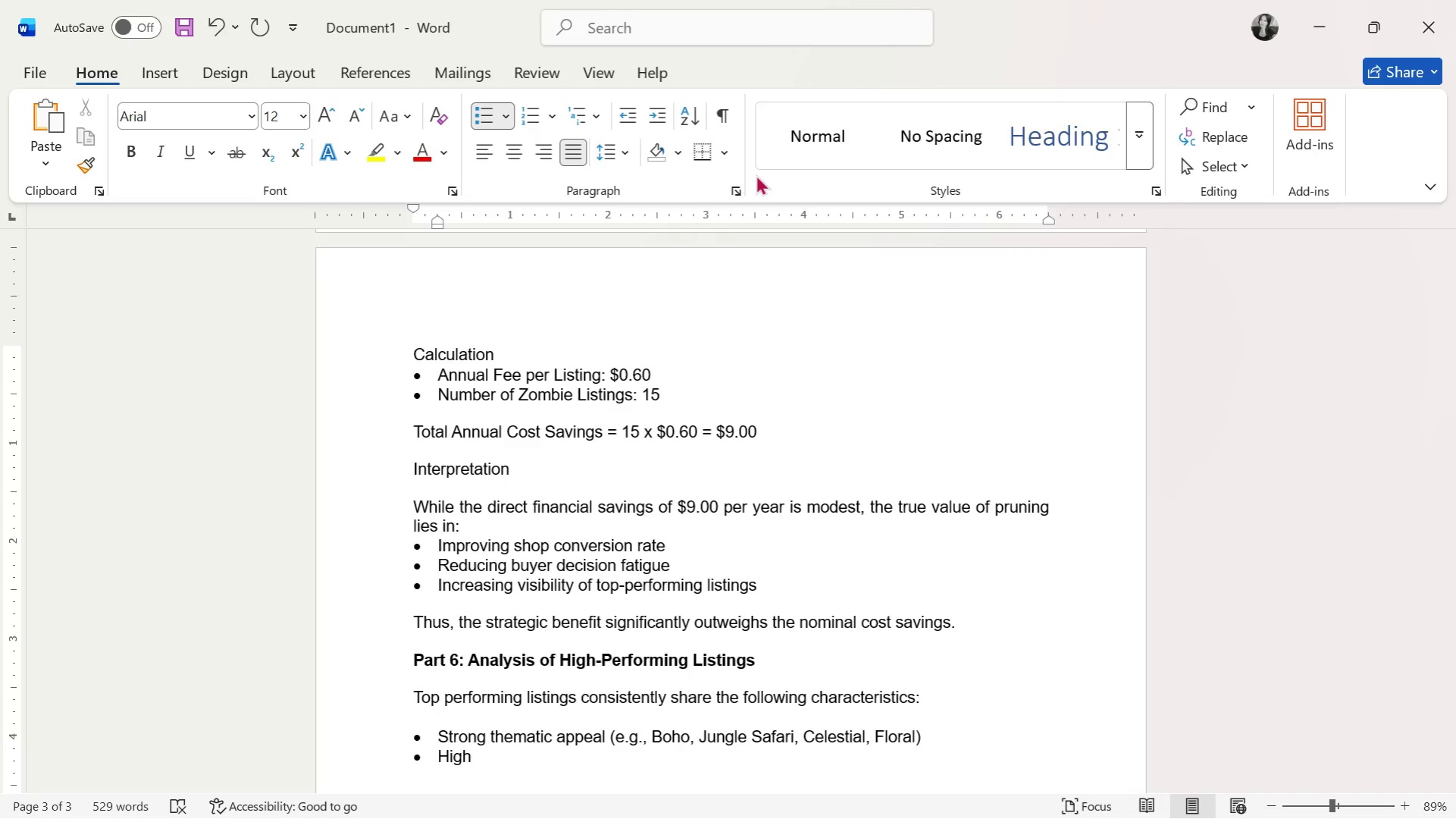 
type( ore)
key(Backspace)
type(der volume (typi)
 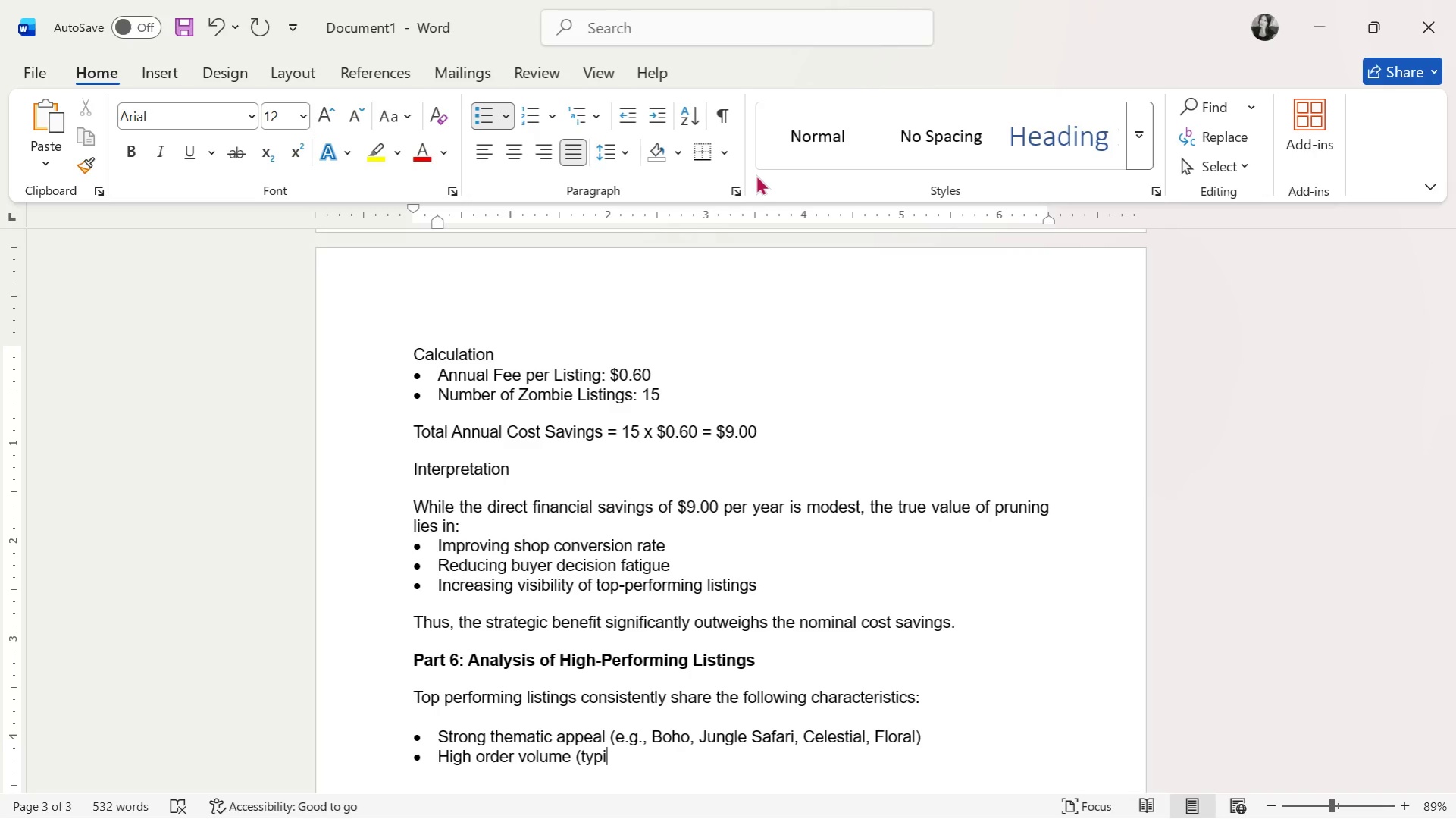 
type(cally 50-140 orders annually))
 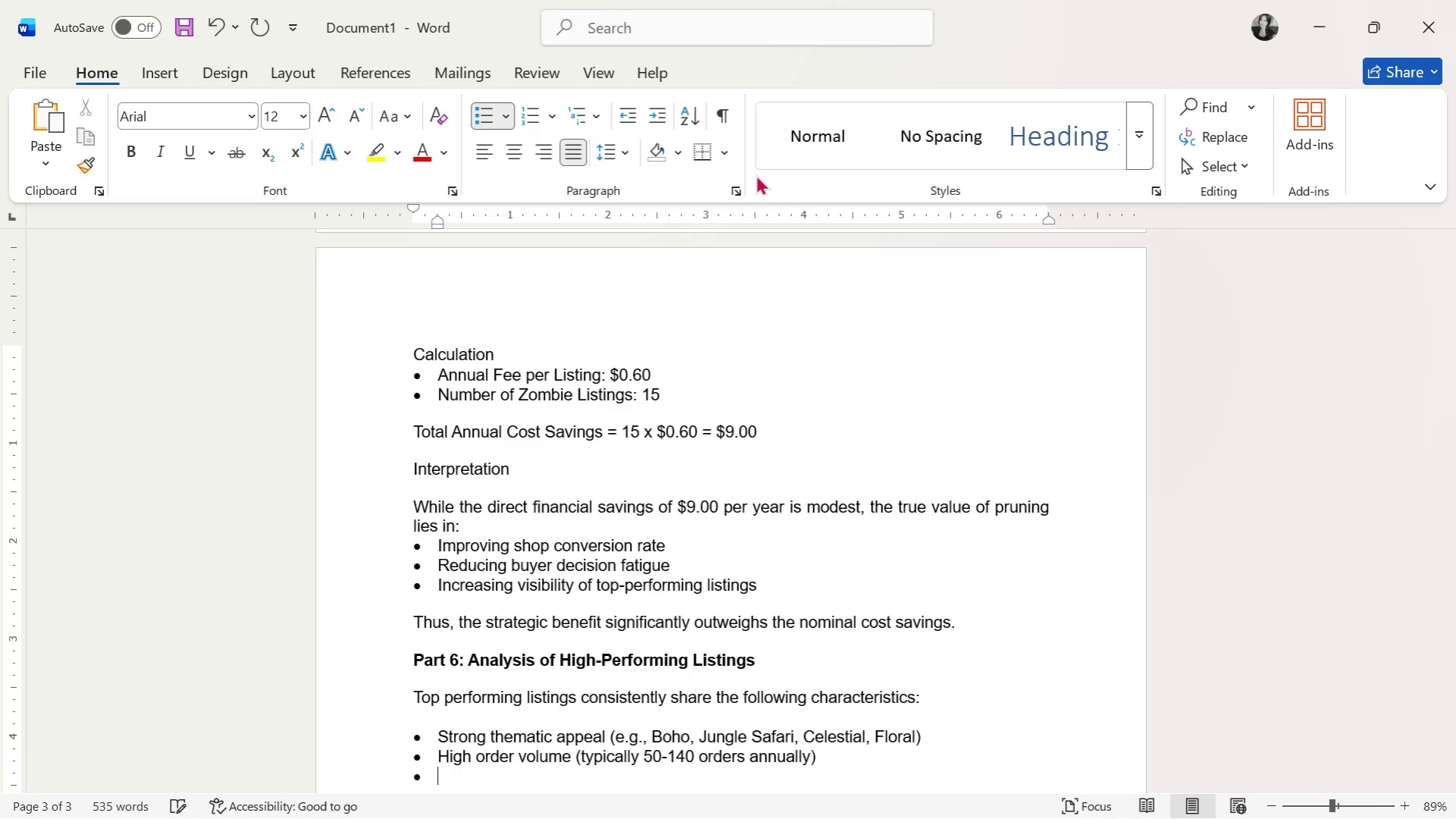 
 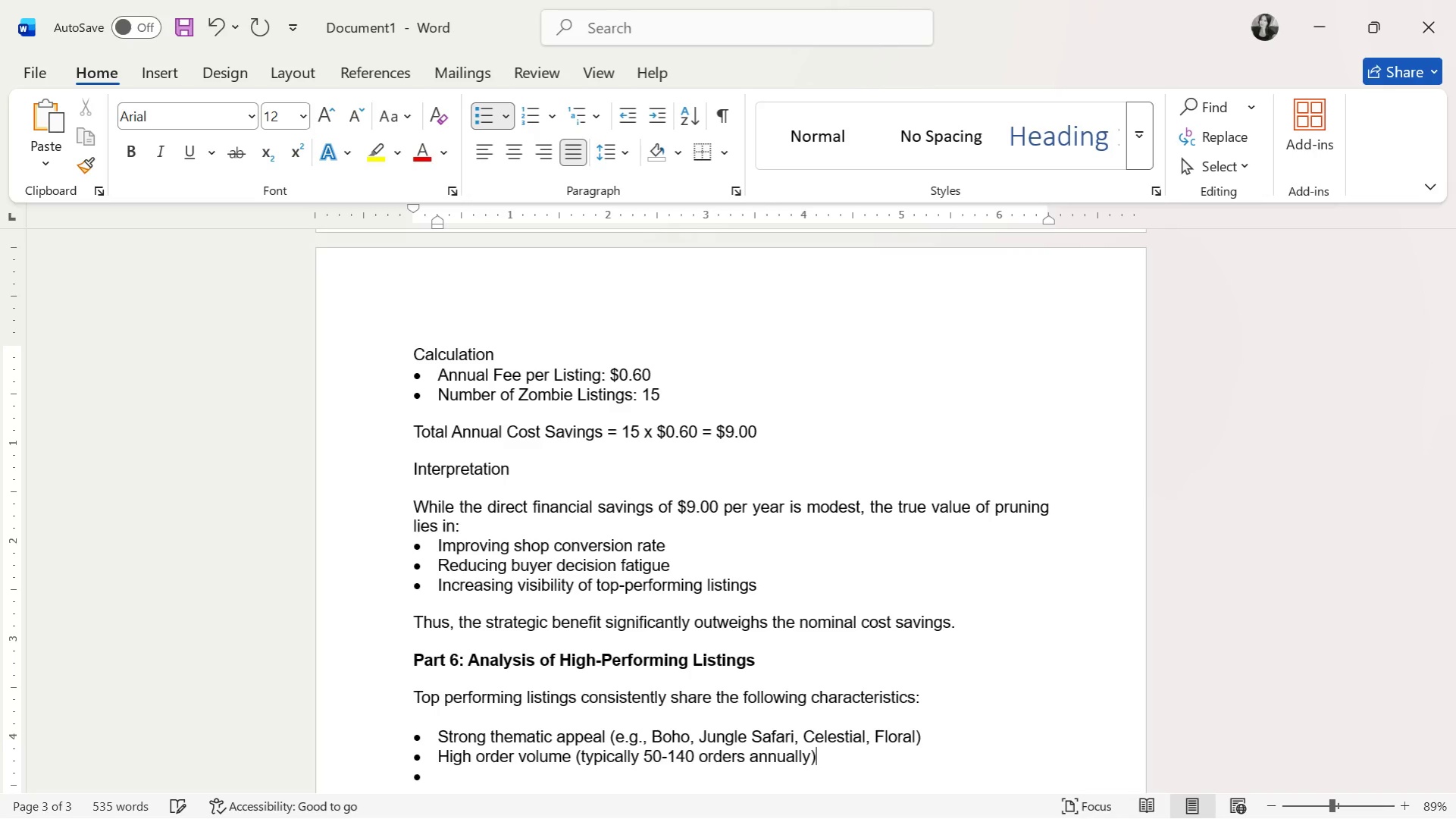 
key(Enter)
 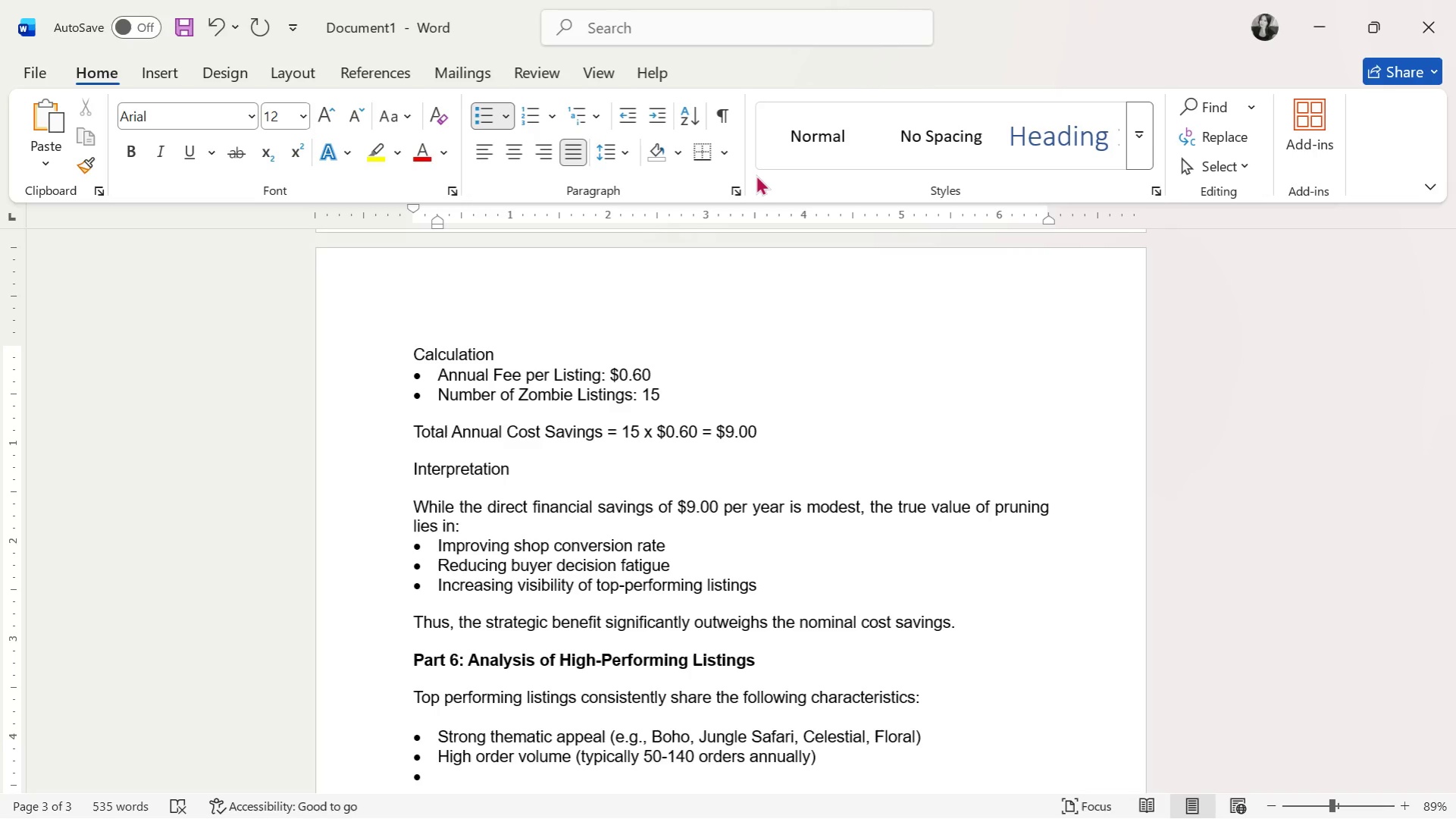 
type(High engagement em)
key(Backspace)
key(Backspace)
type(metrics ( fav)
key(Backspace)
key(Backspace)
key(Backspace)
type(fa)
key(Backspace)
key(Backspace)
key(Backspace)
type(favorites exceeding 30+)
key(Backspace)
type(0+))
 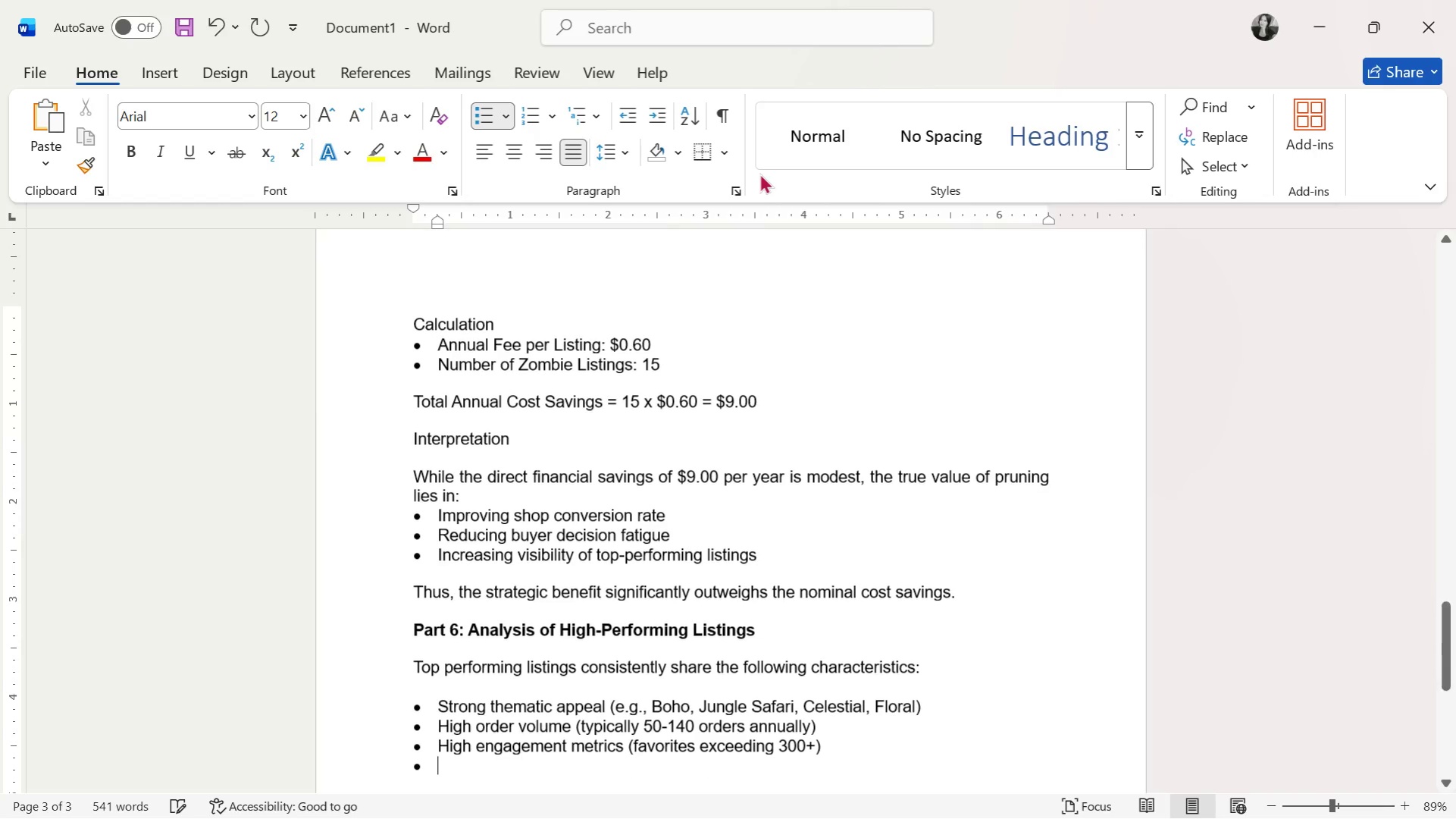 
 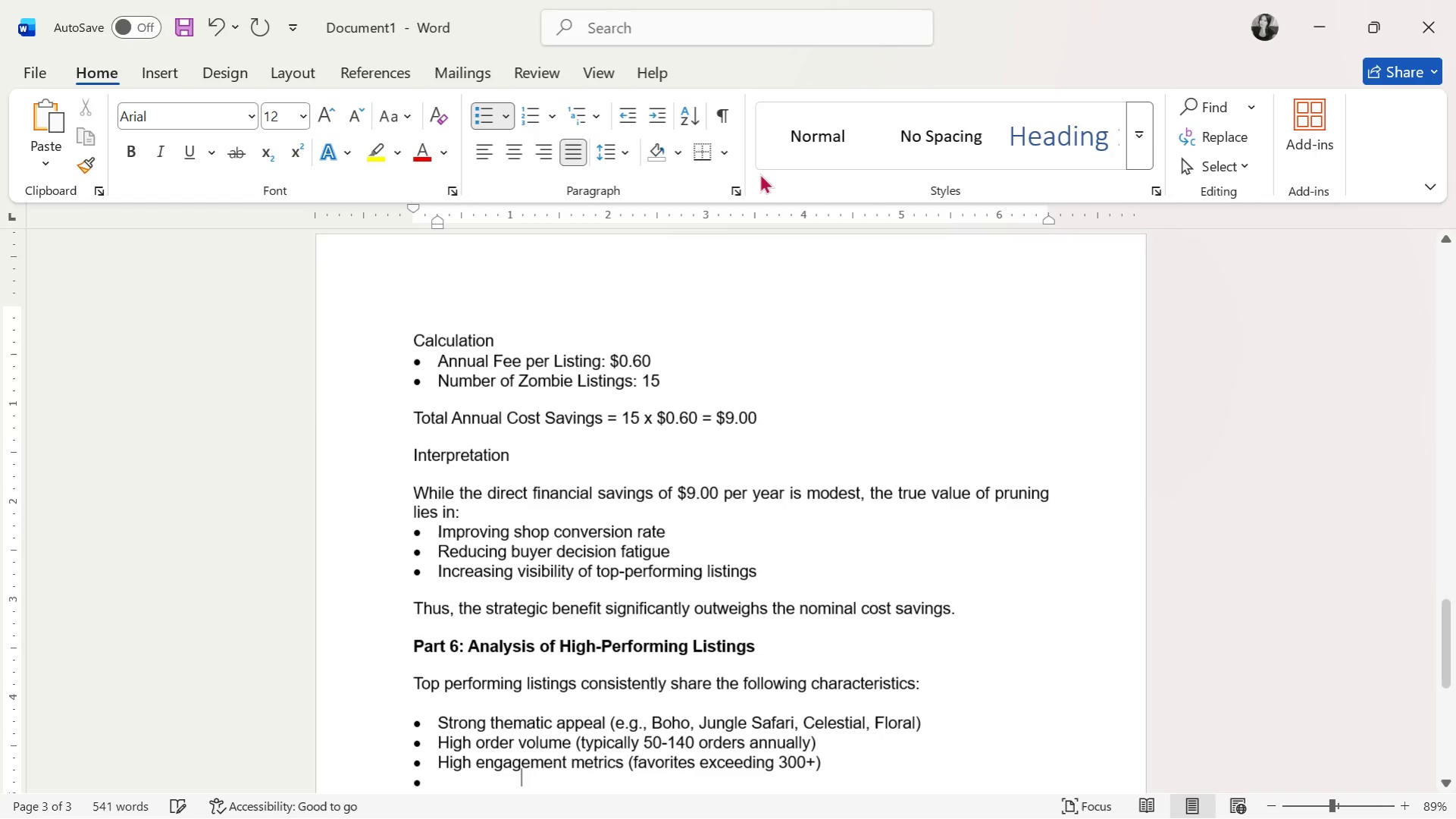 
key(Enter)
 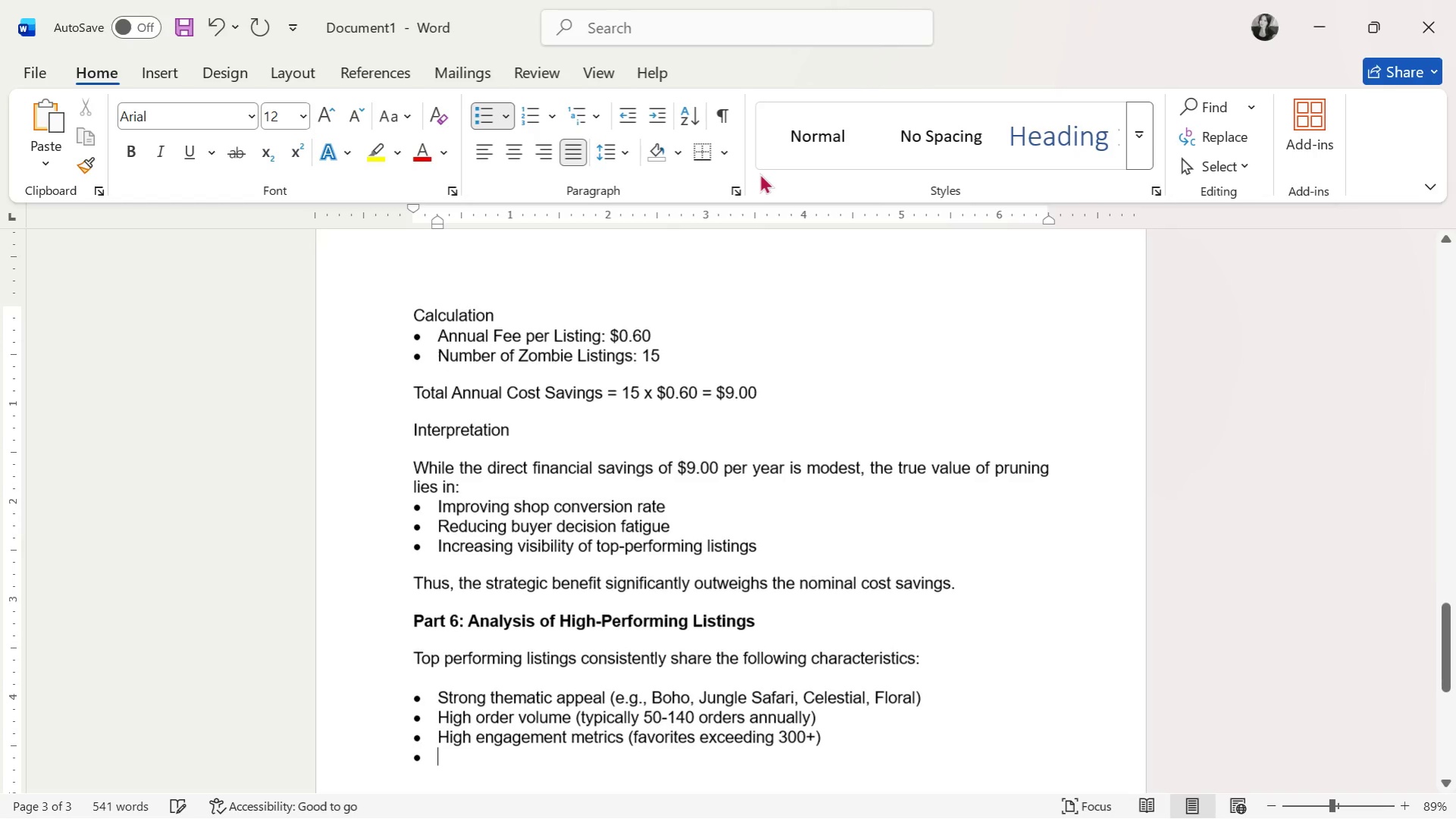 
key(Enter)
 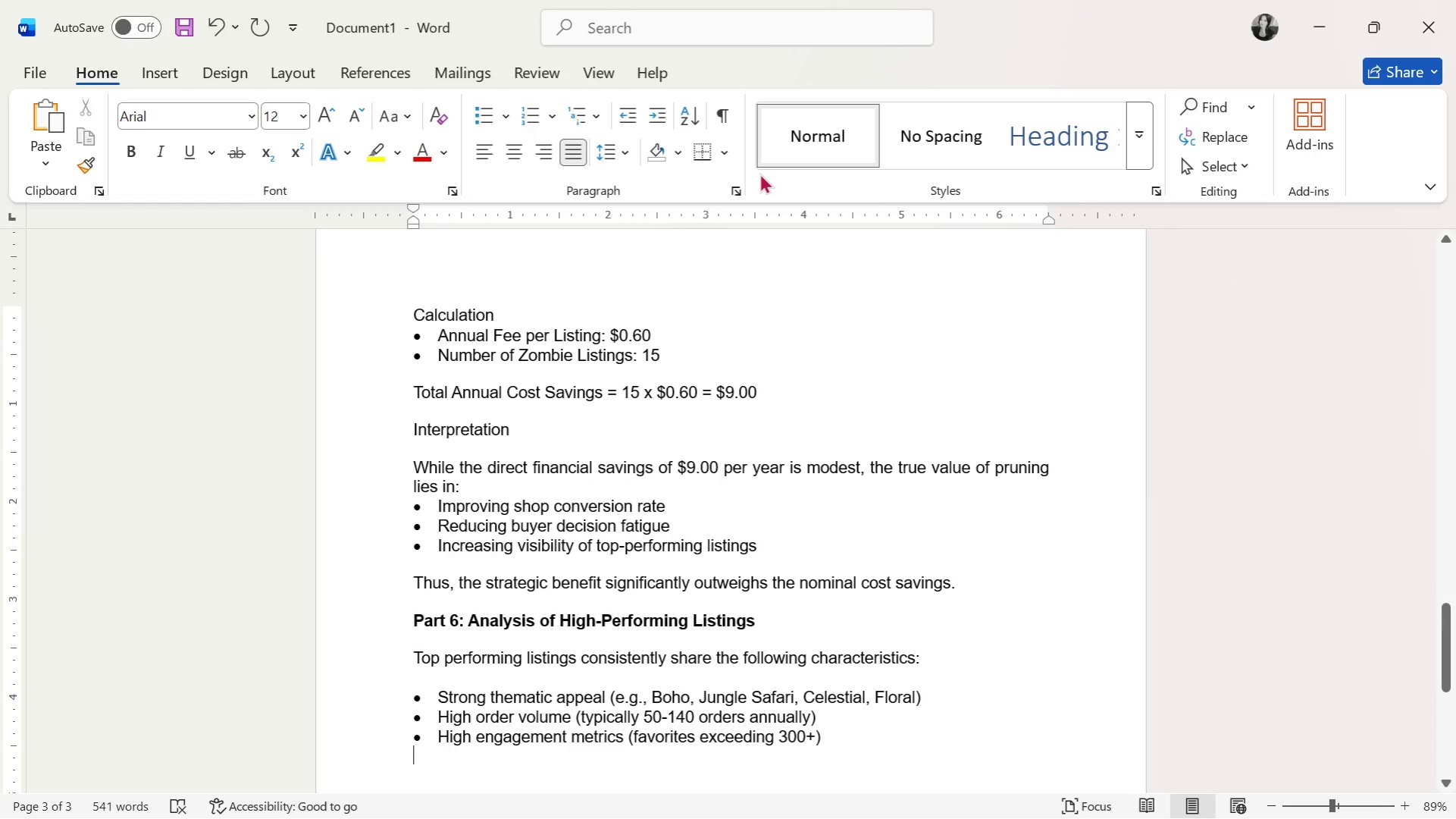 
key(Enter)
 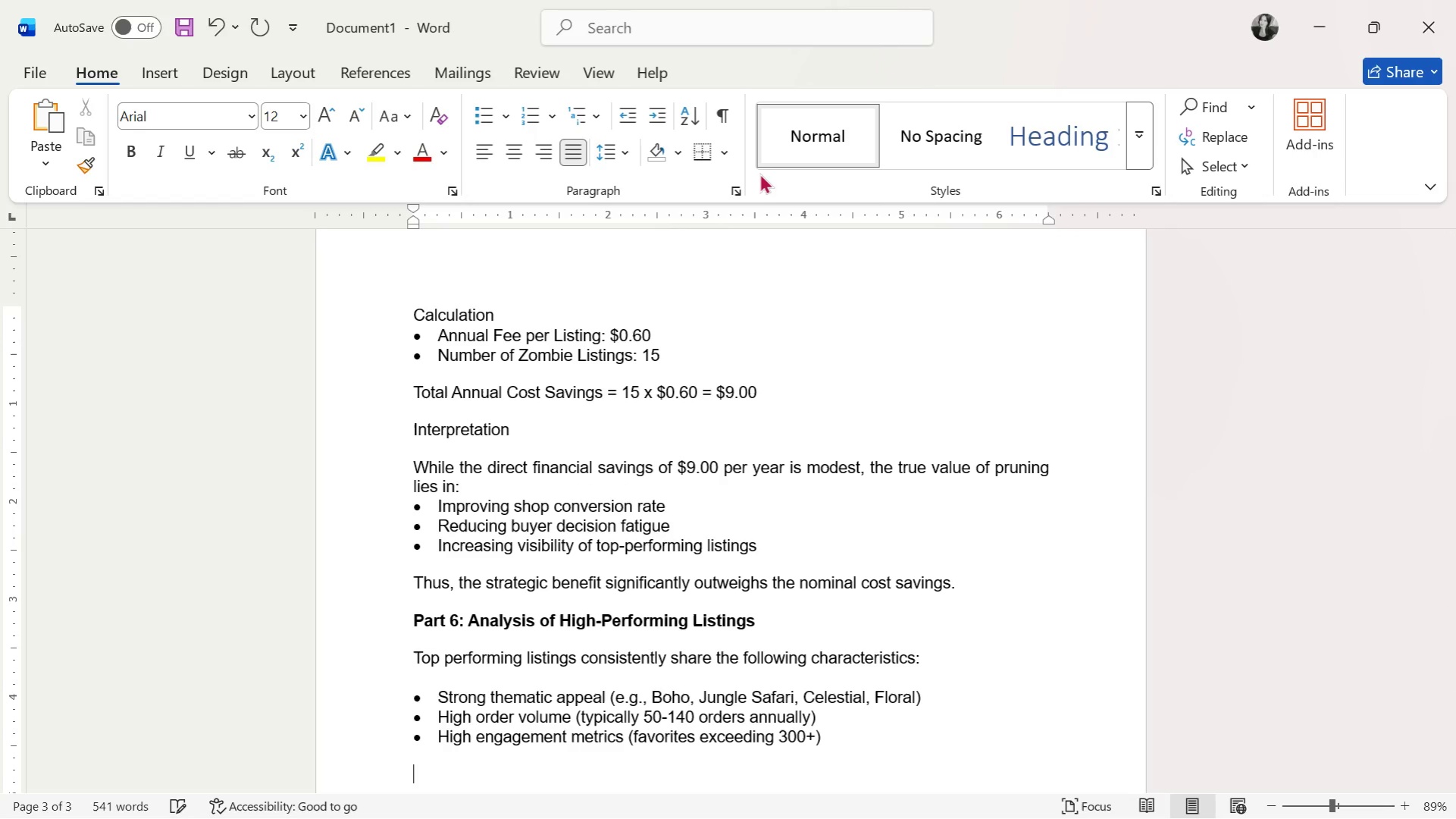 
type(Thees)
key(Backspace)
key(Backspace)
type(se listings demonstrate clear product- )
key(Backspace)
key(Backspace)
type( market fit and should be prioritized in marketing, bundi)
key(Backspace)
type(ling, and promotional )
 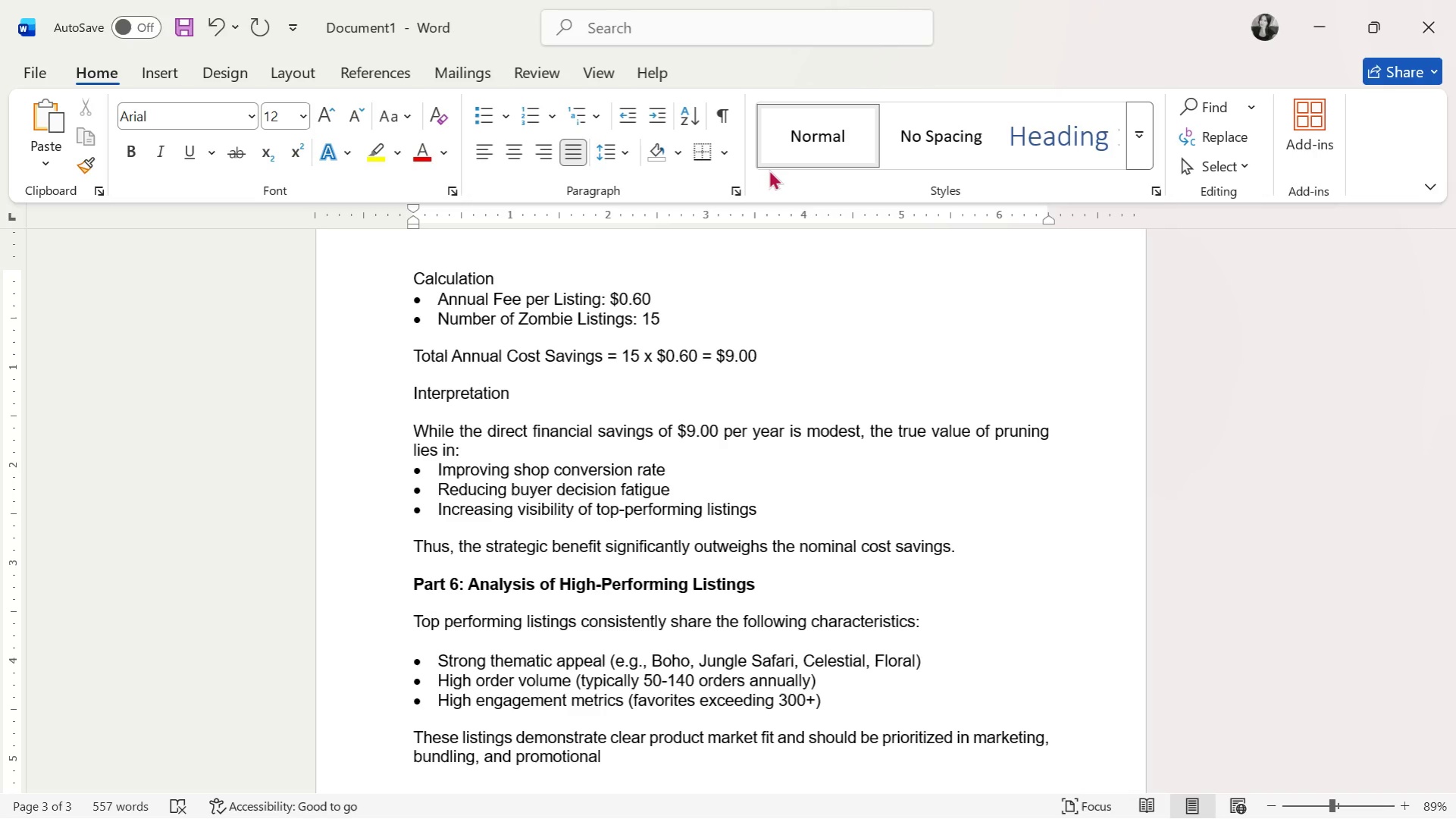 
type(efforts,)
key(Backspace)
type(.)
 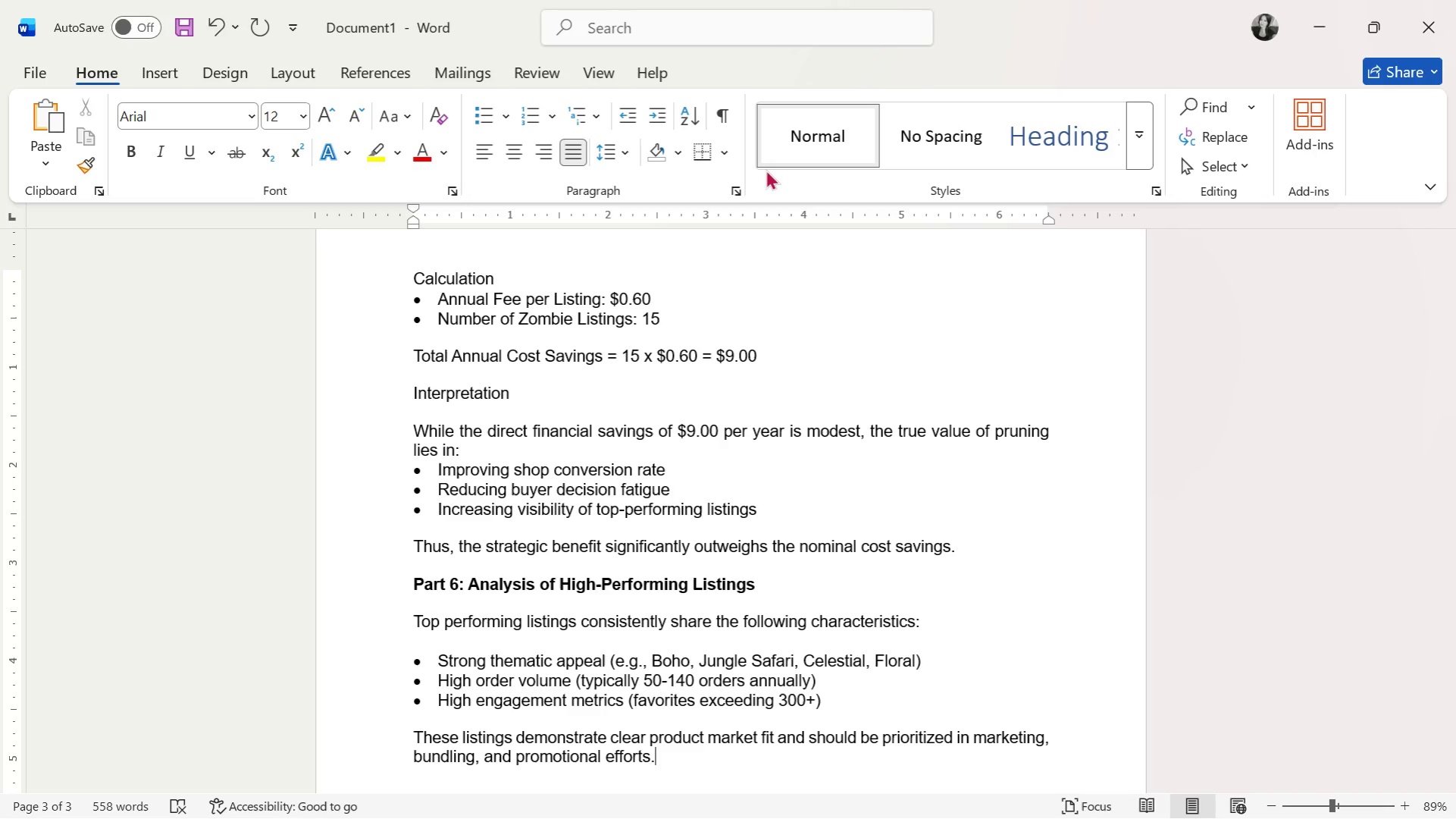 
key(Enter)
 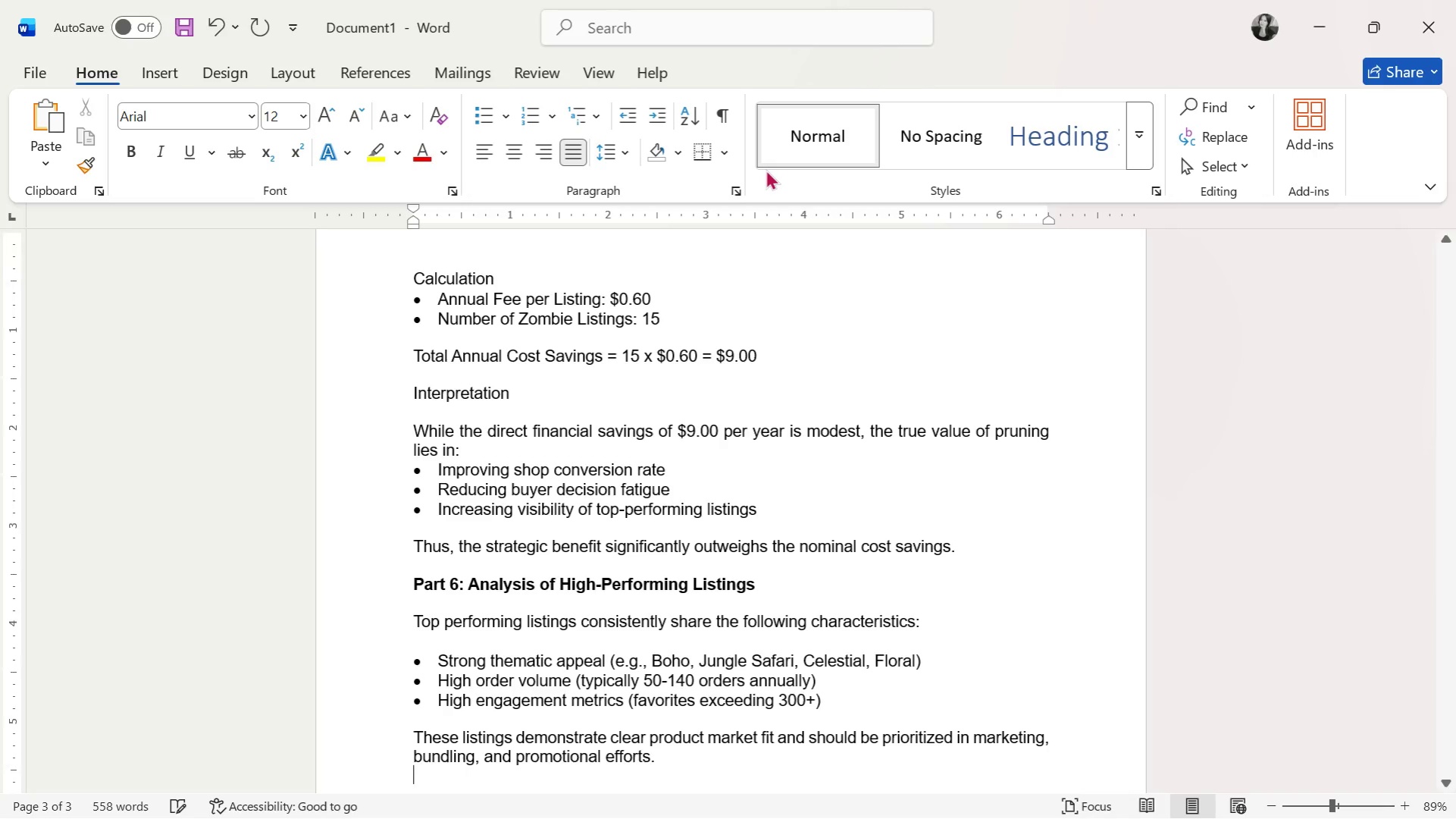 
key(Enter)
 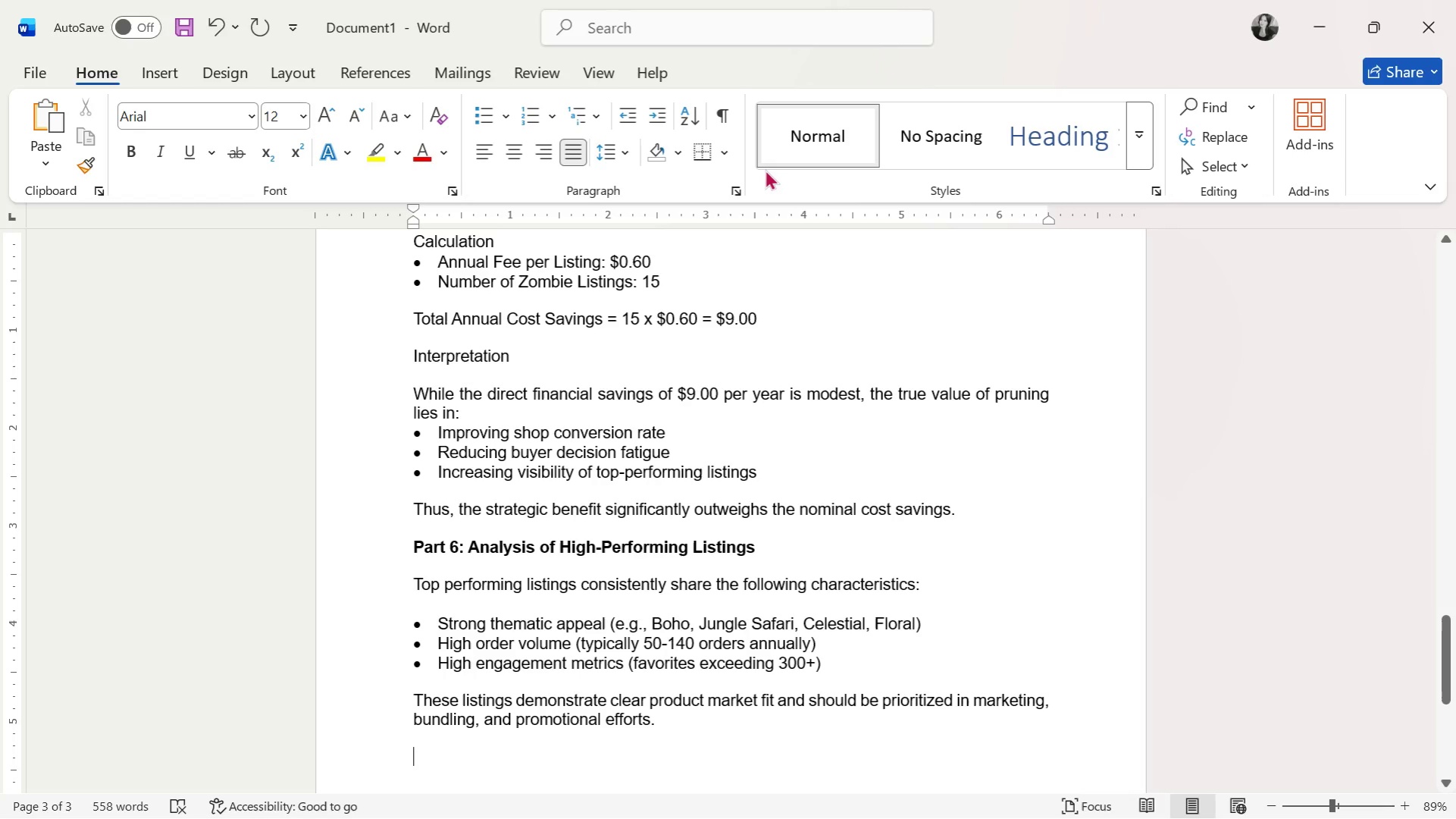 
key(Control+B)
 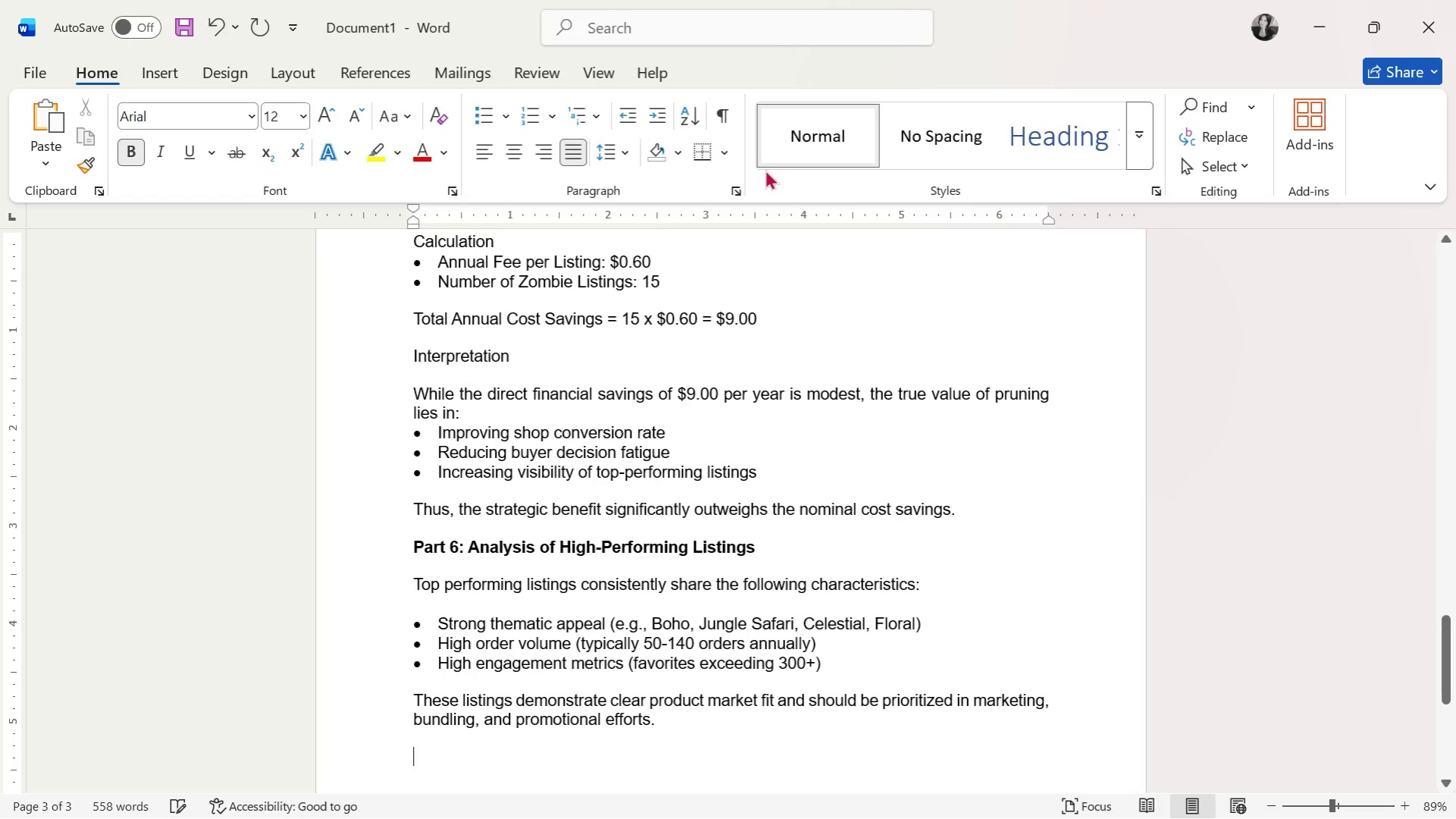 
type(Part 7: )
 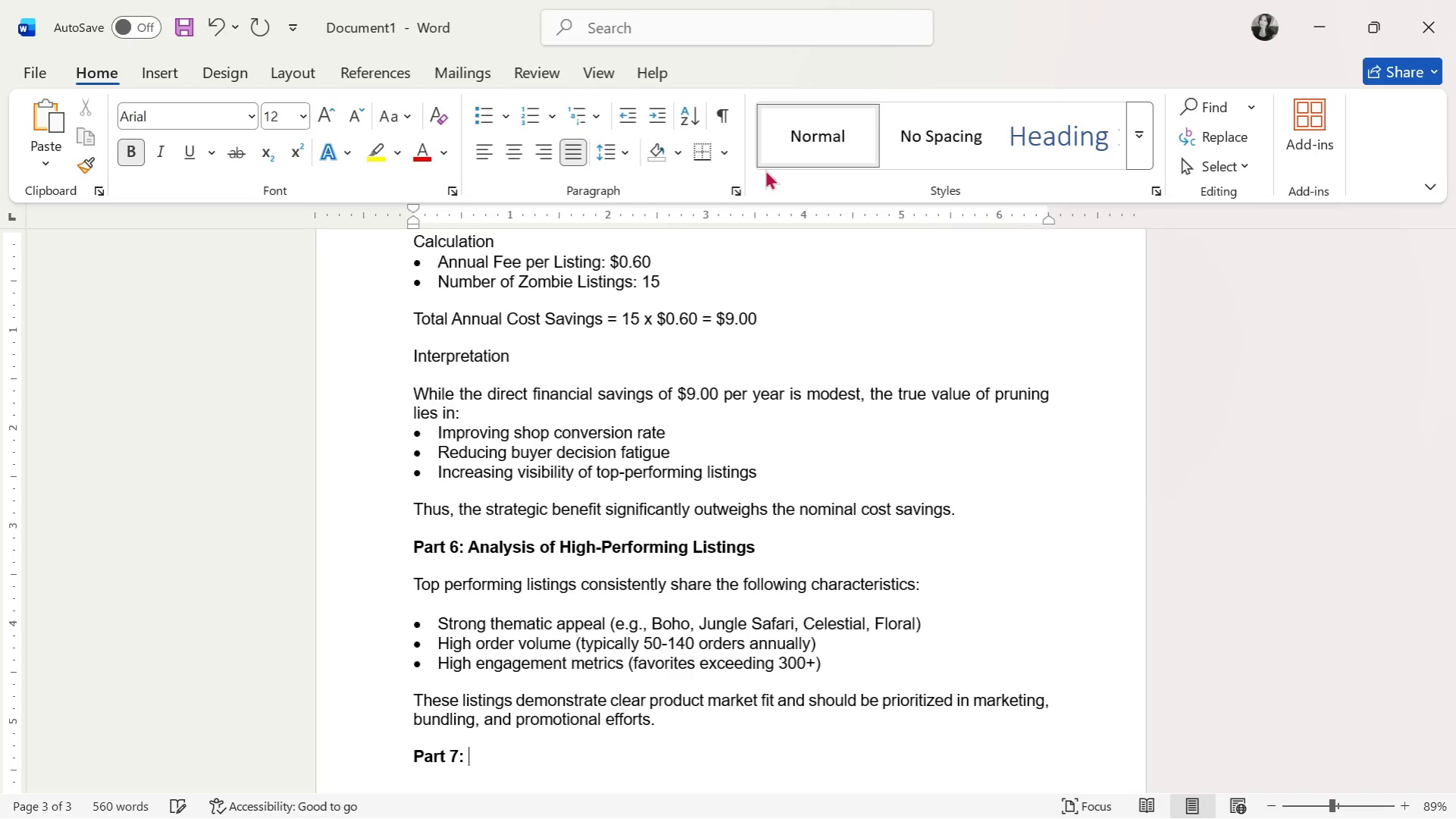 
type(Hold Category Evaluation)
 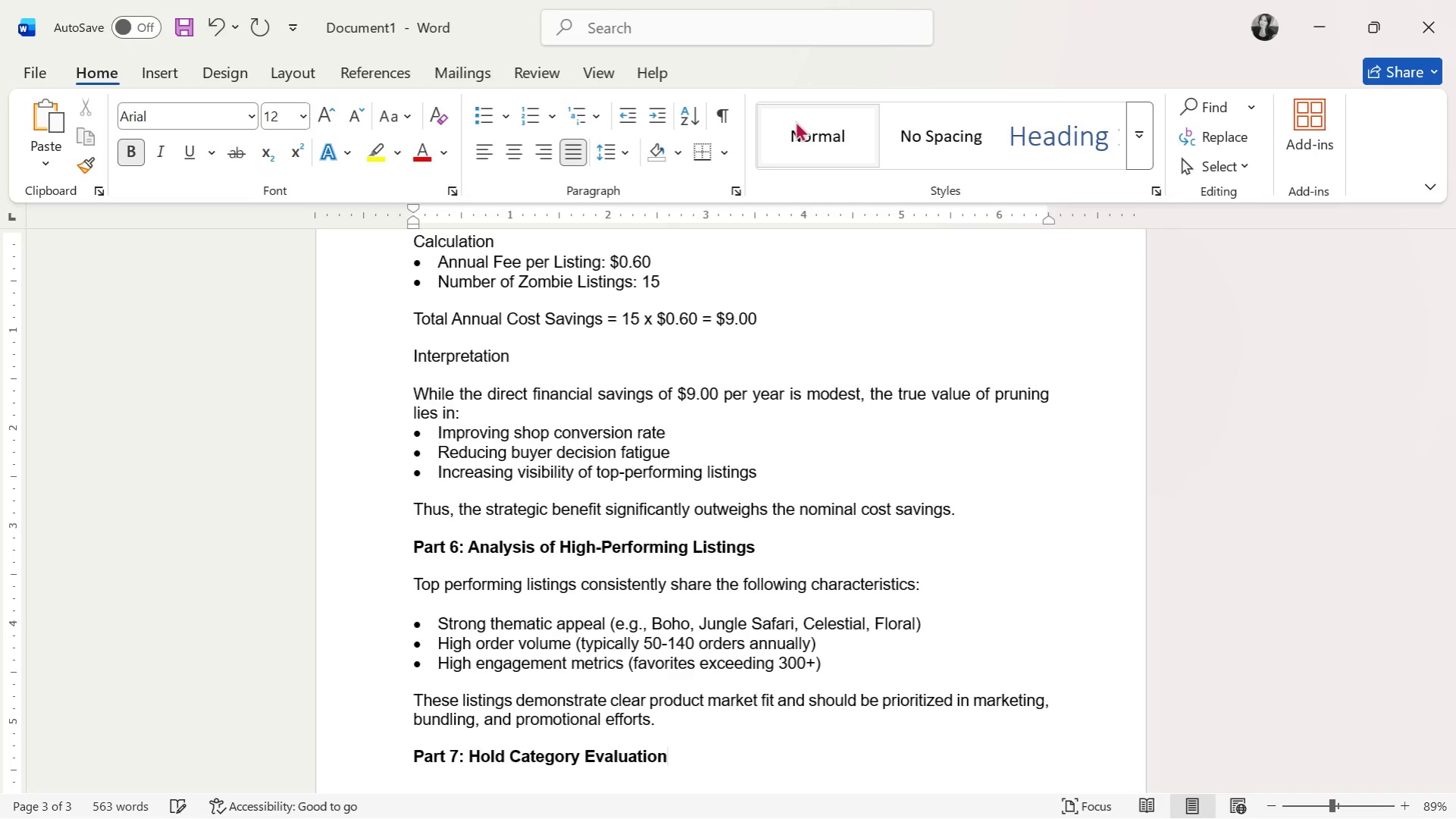 
key(Enter)
 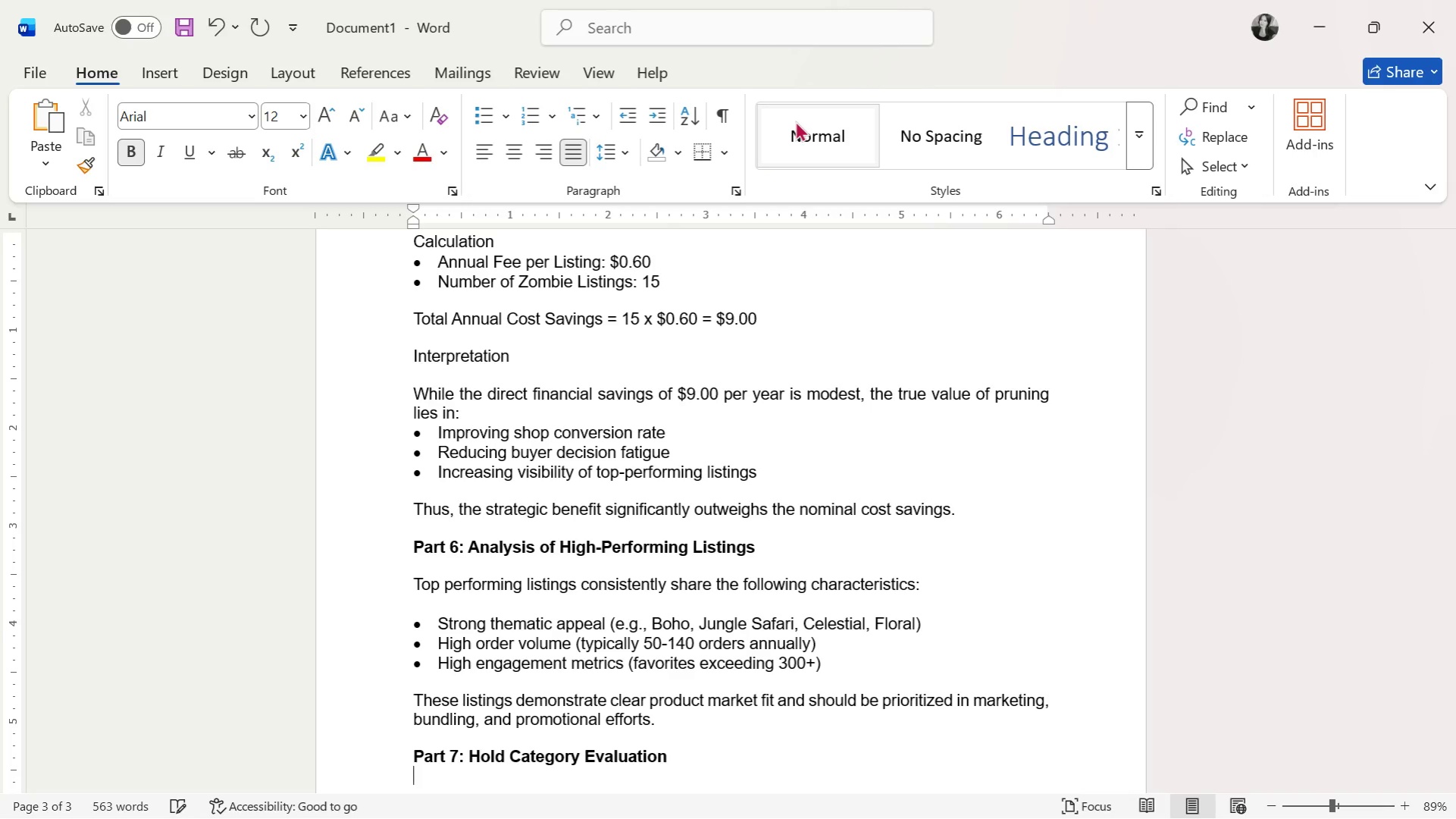 
key(Control+Enter)
 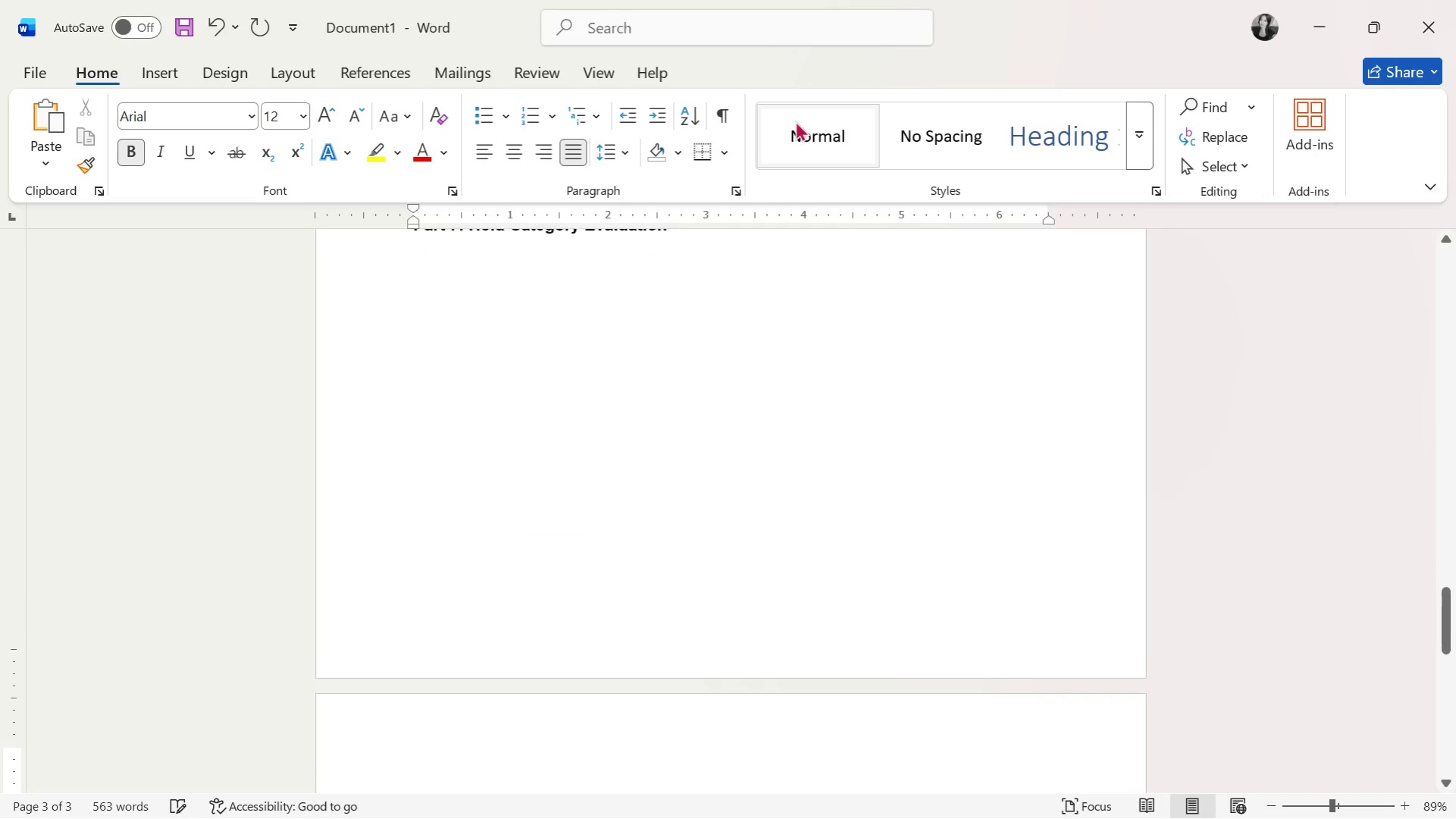 
key(Control+B)
 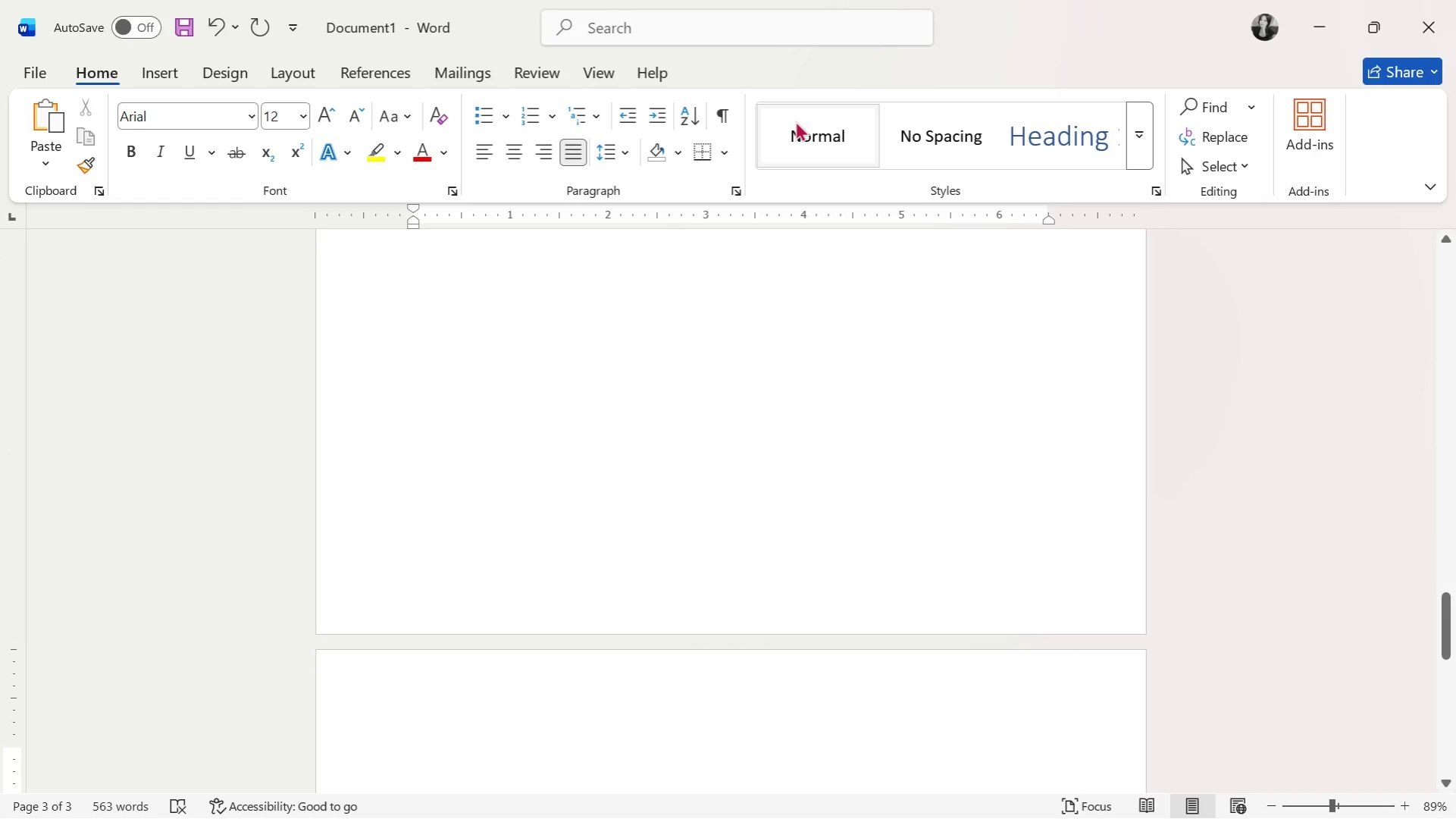 
key(Control+ControlLeft)
 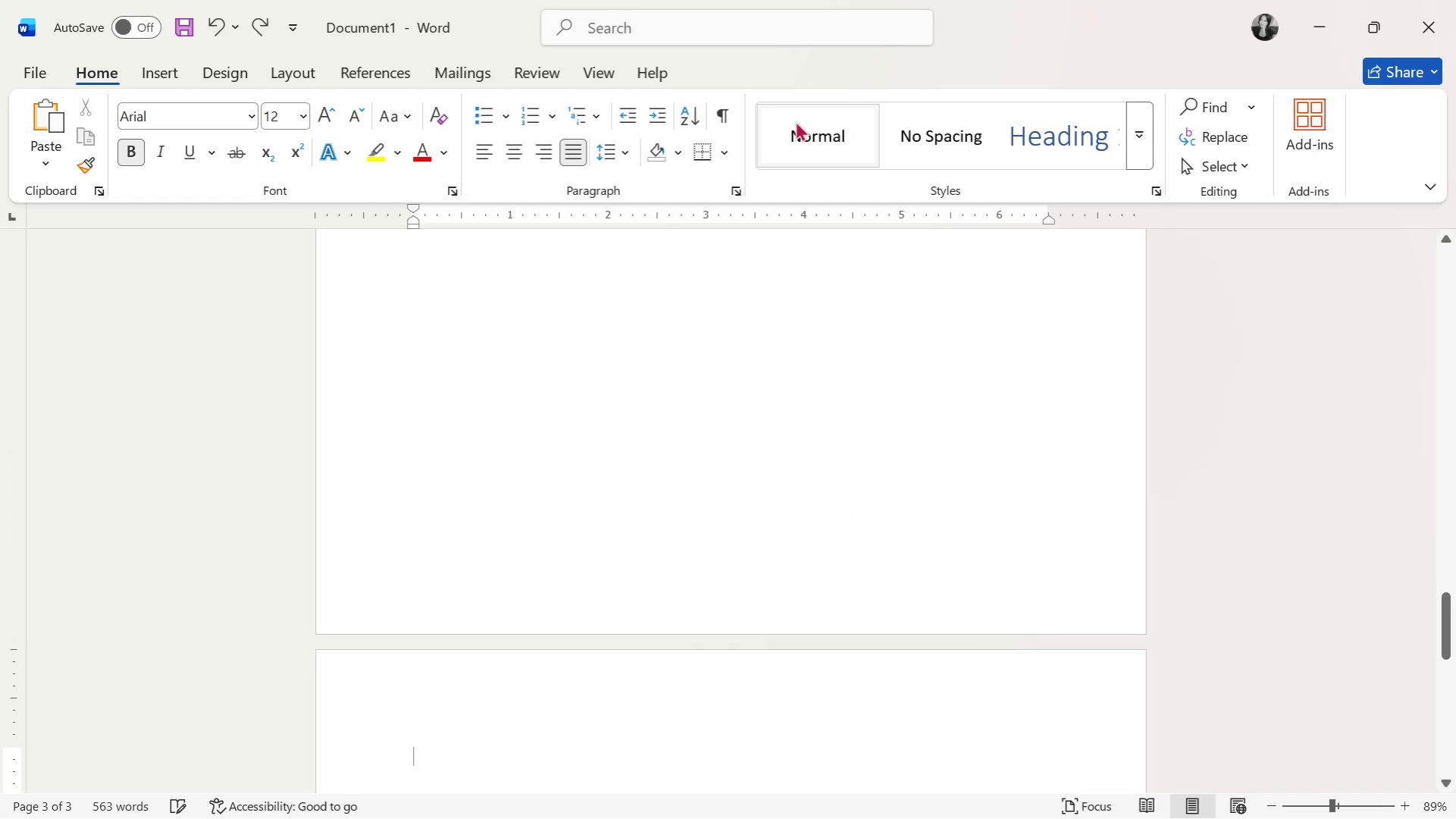 
key(Control+Z)
 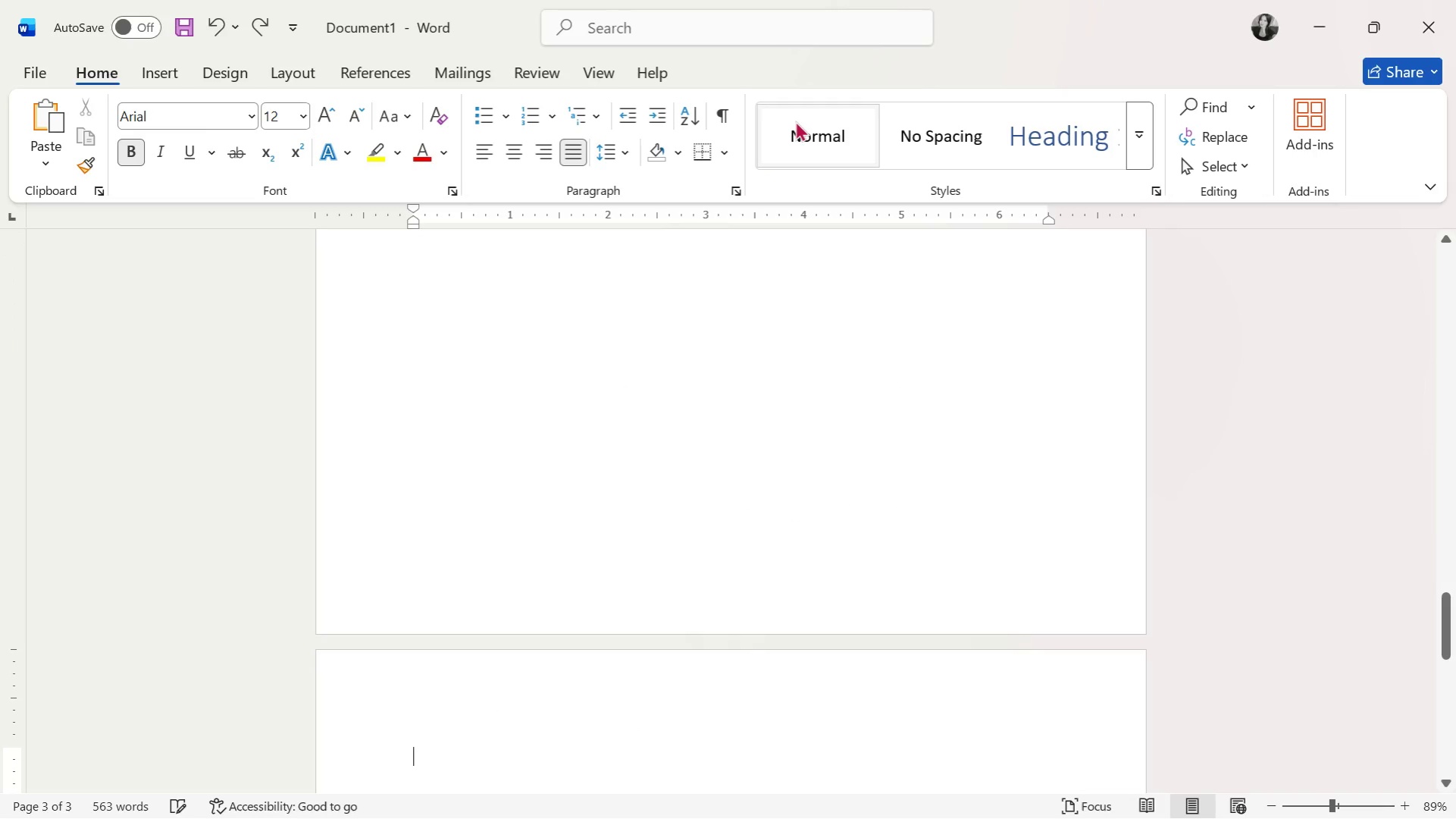 
hold_key(key=ControlLeft, duration=0.33)
 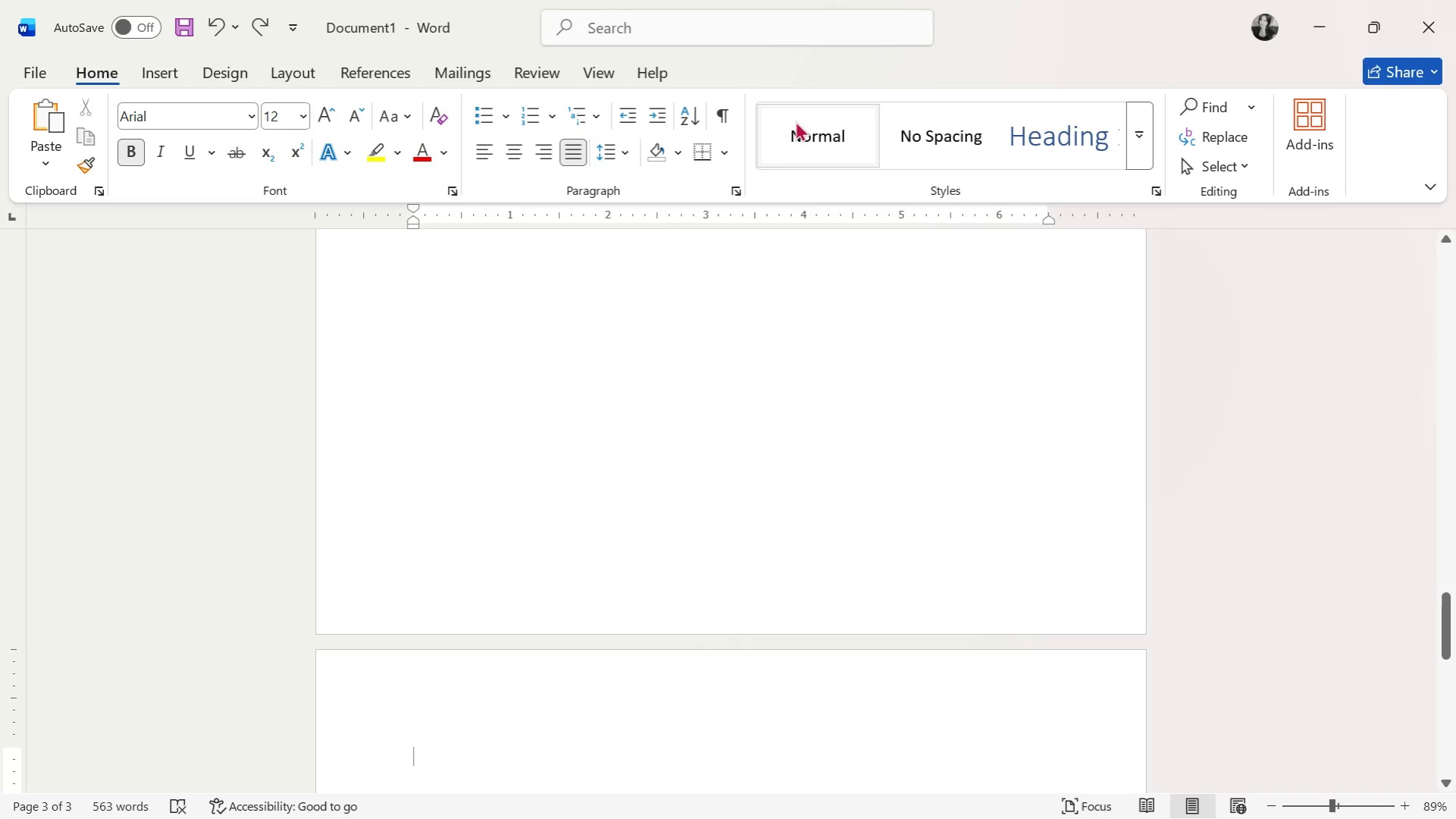 
key(Control+Z)
 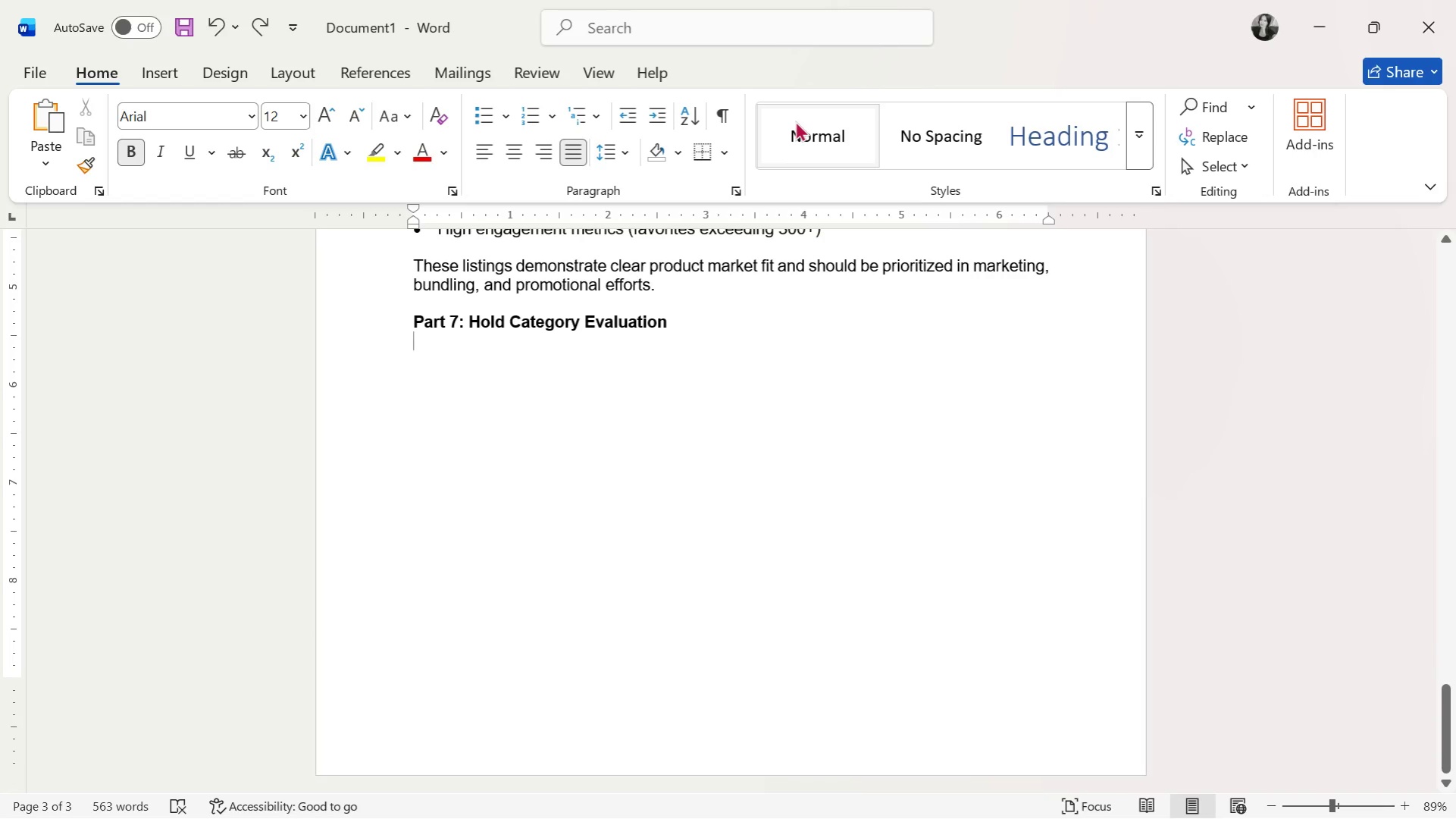 
key(Control+B)
 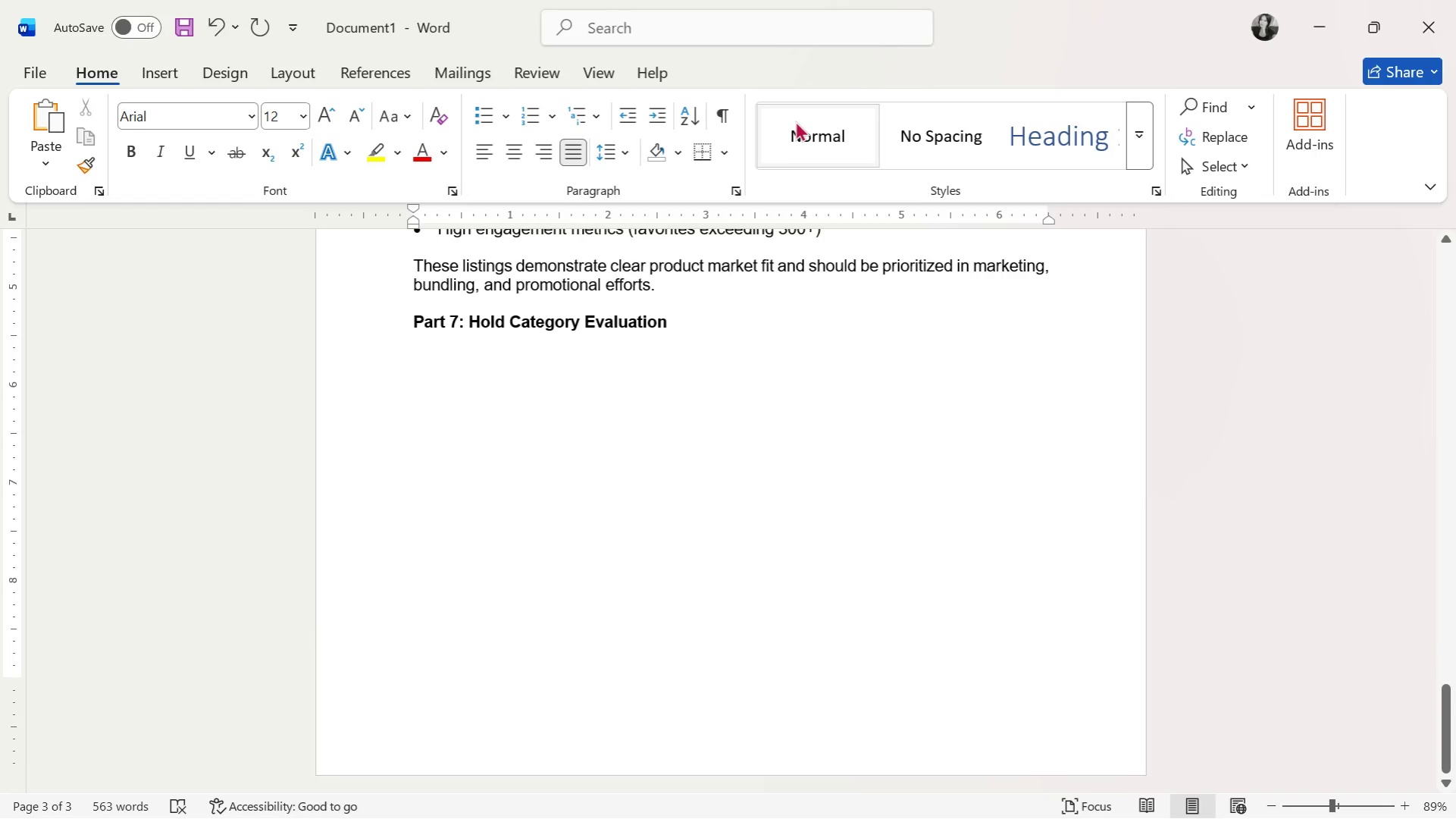 
key(Enter)
 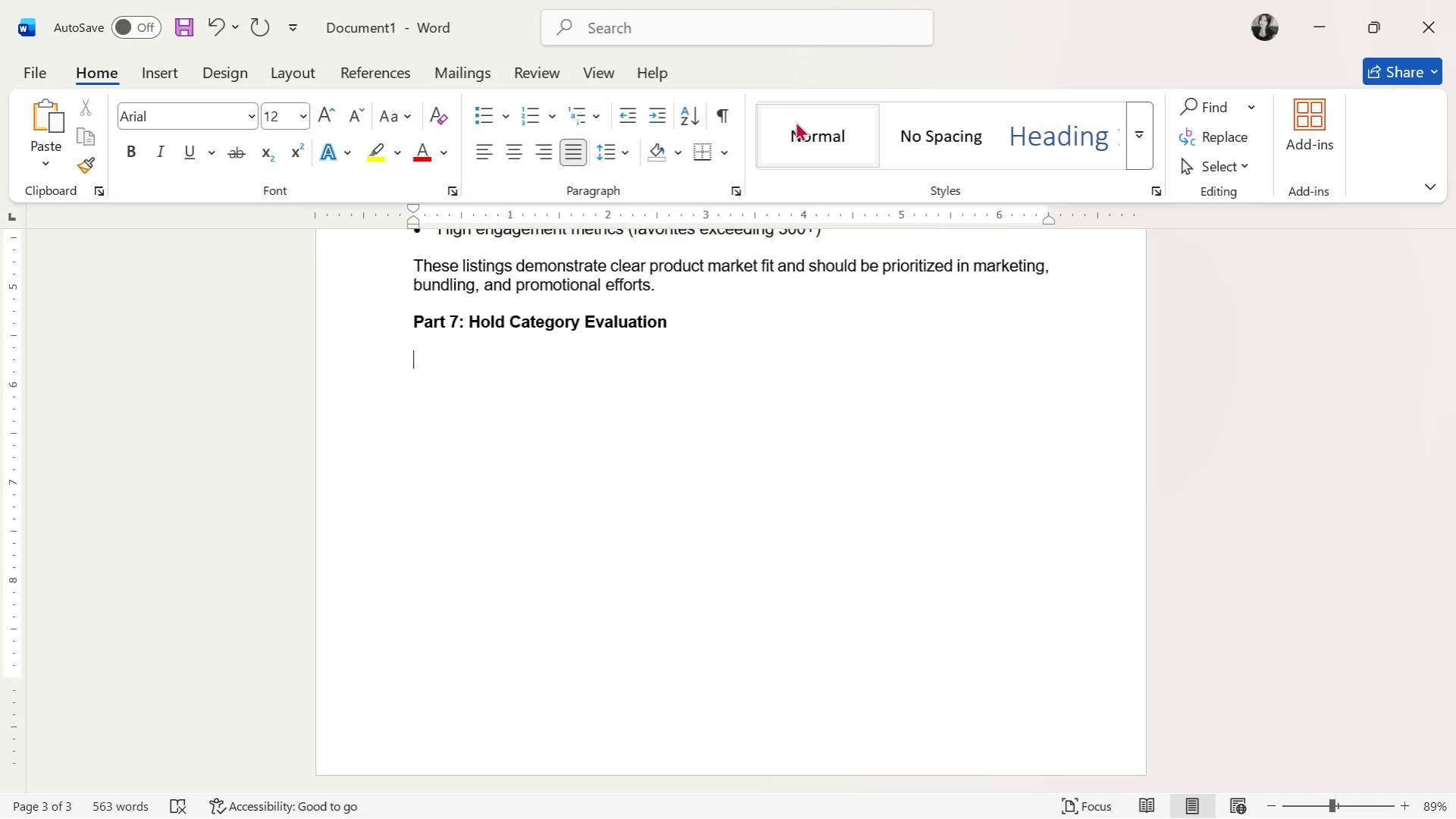 
wait(129.98)
 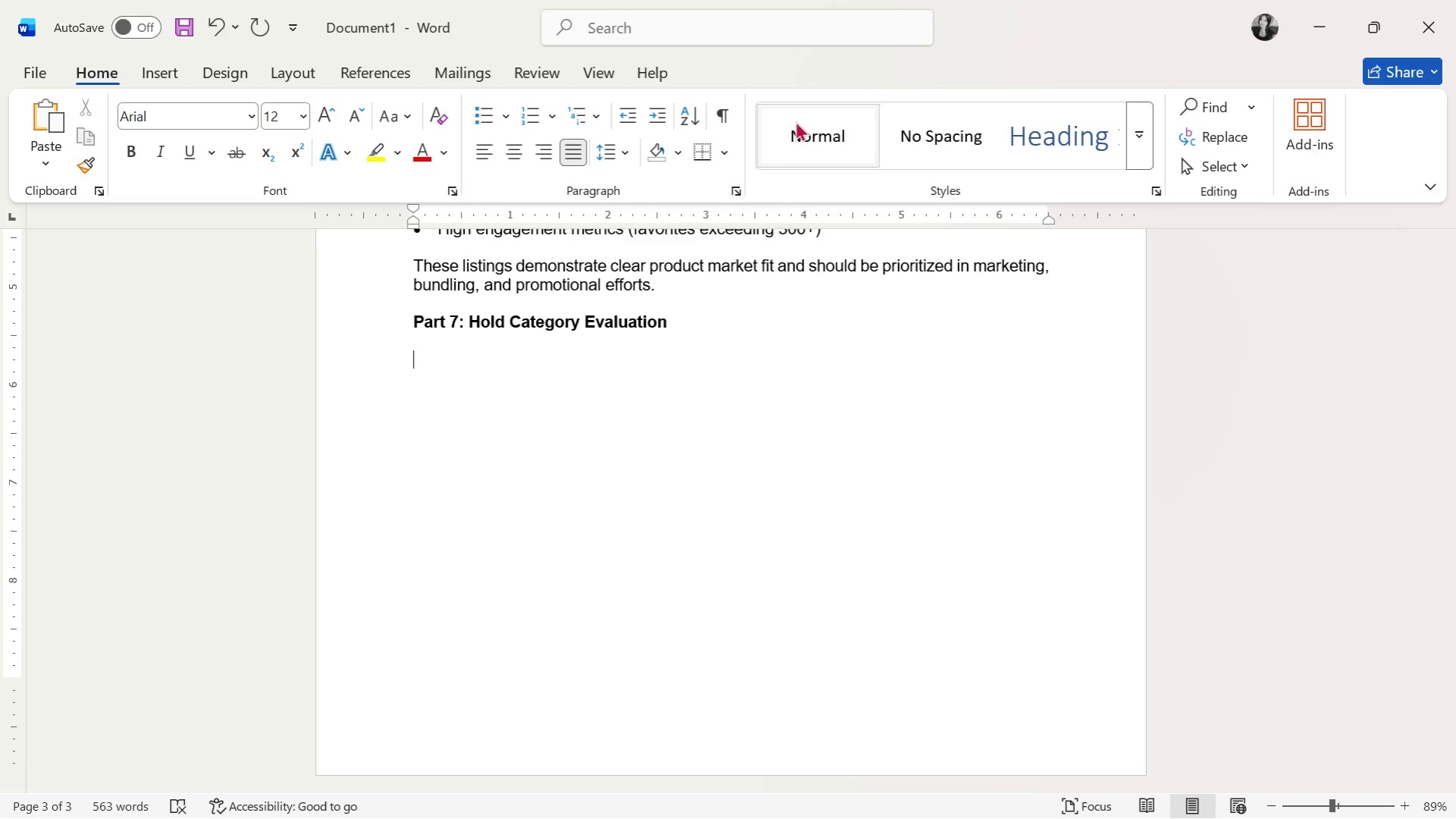 
type(Listings classified under the "Hold" category exhibit;)
key(Backspace)
type(:)
 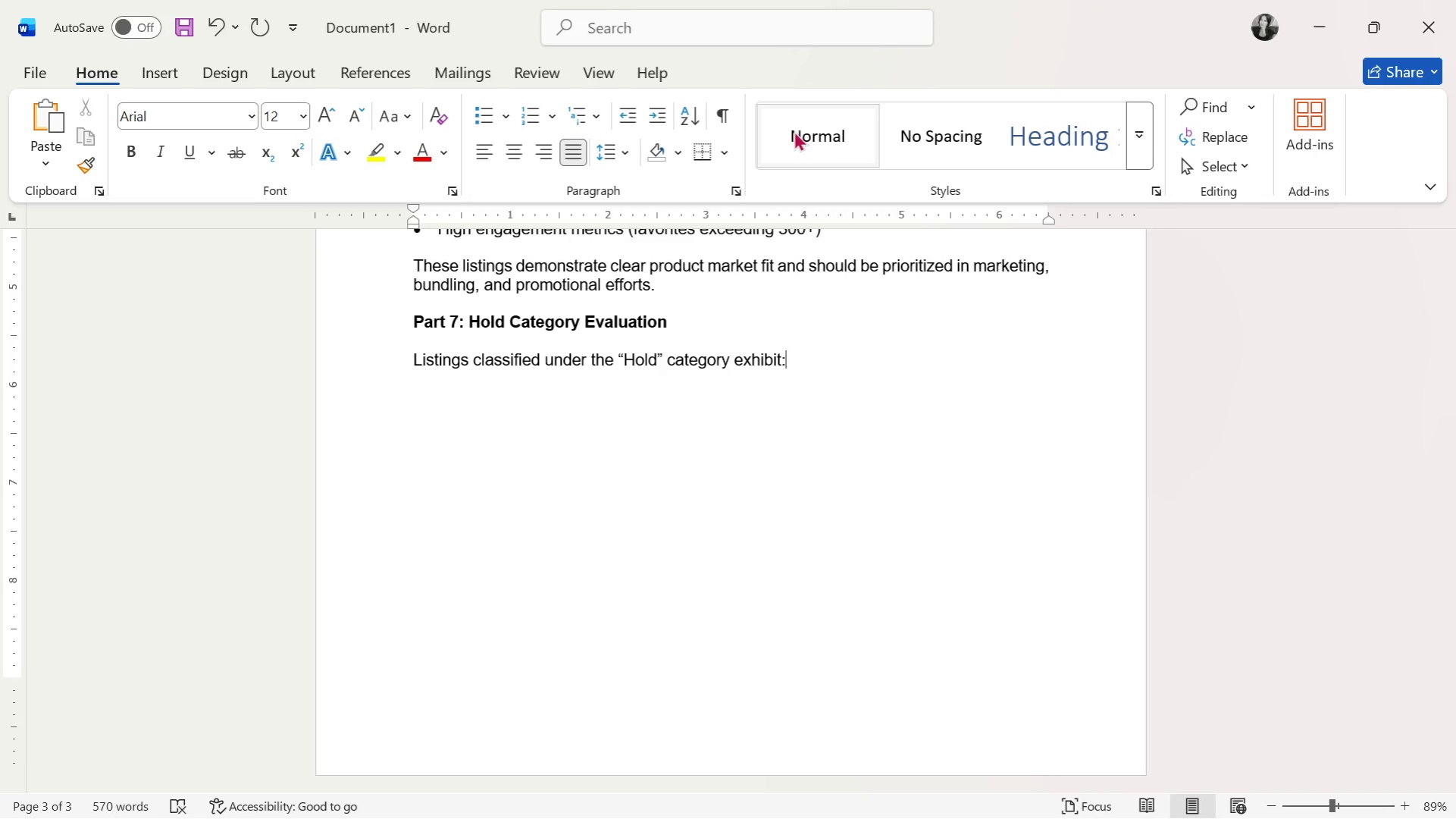 
key(Enter)
 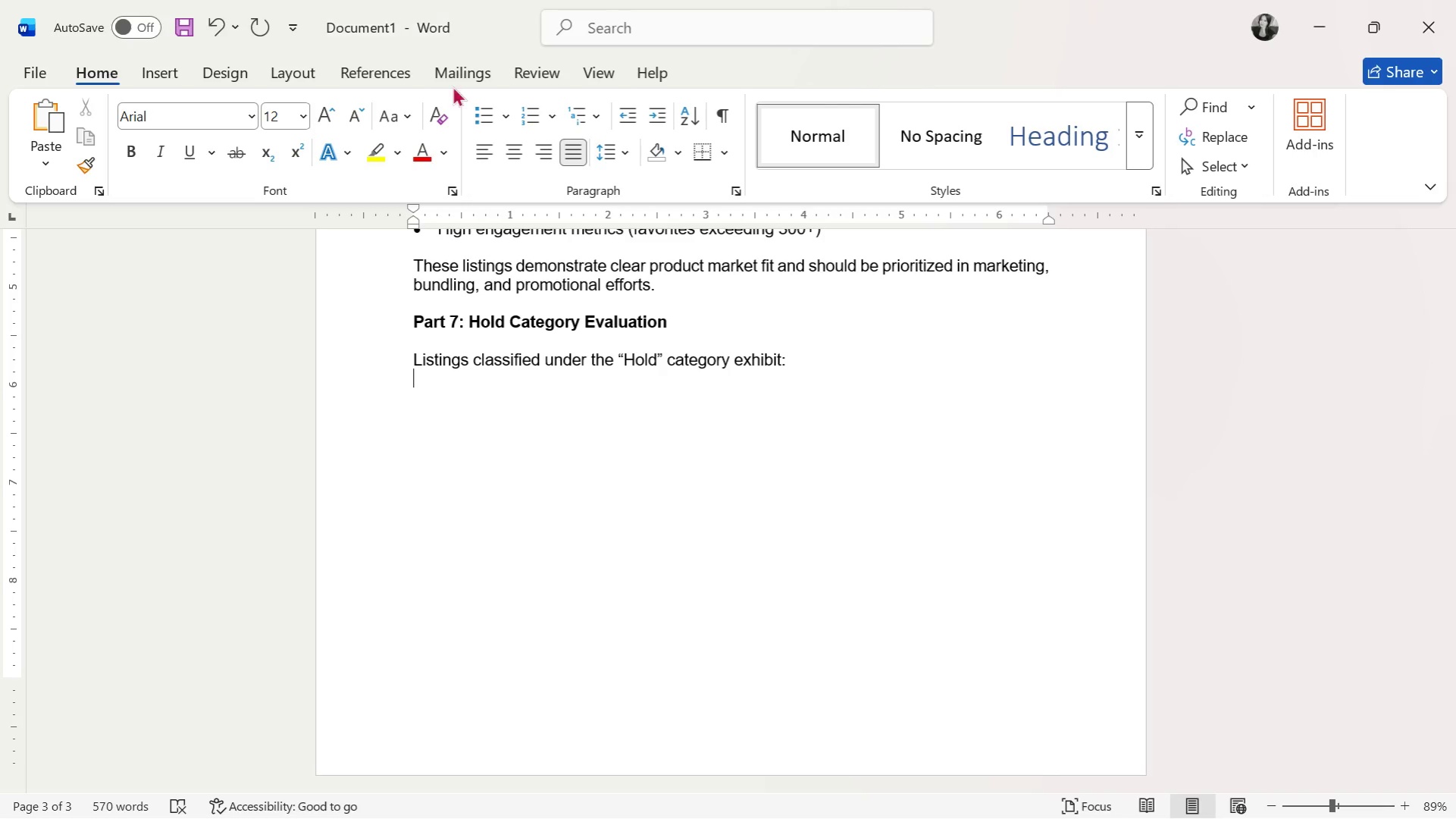 
left_click([485, 125])
 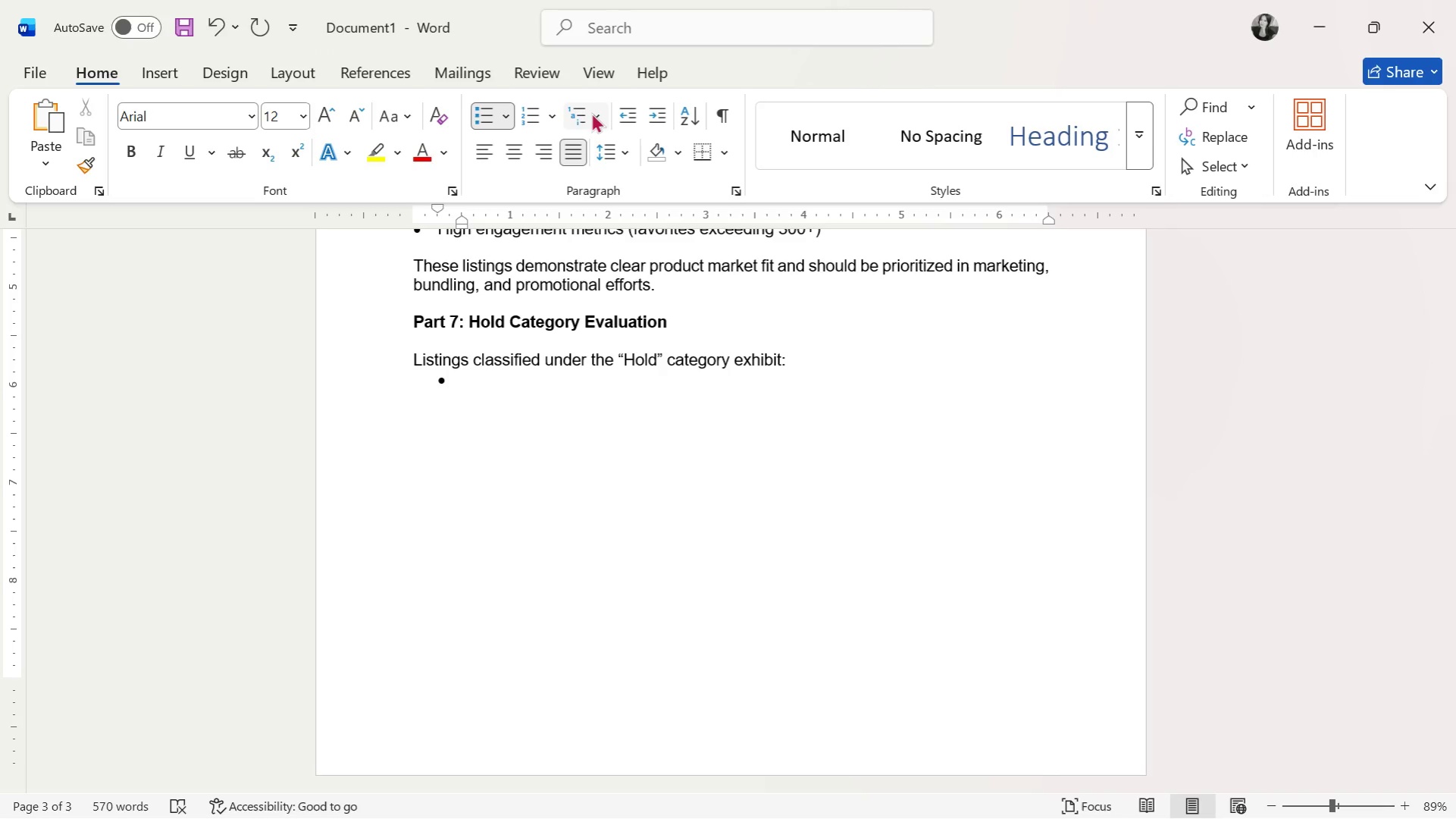 
left_click([635, 114])
 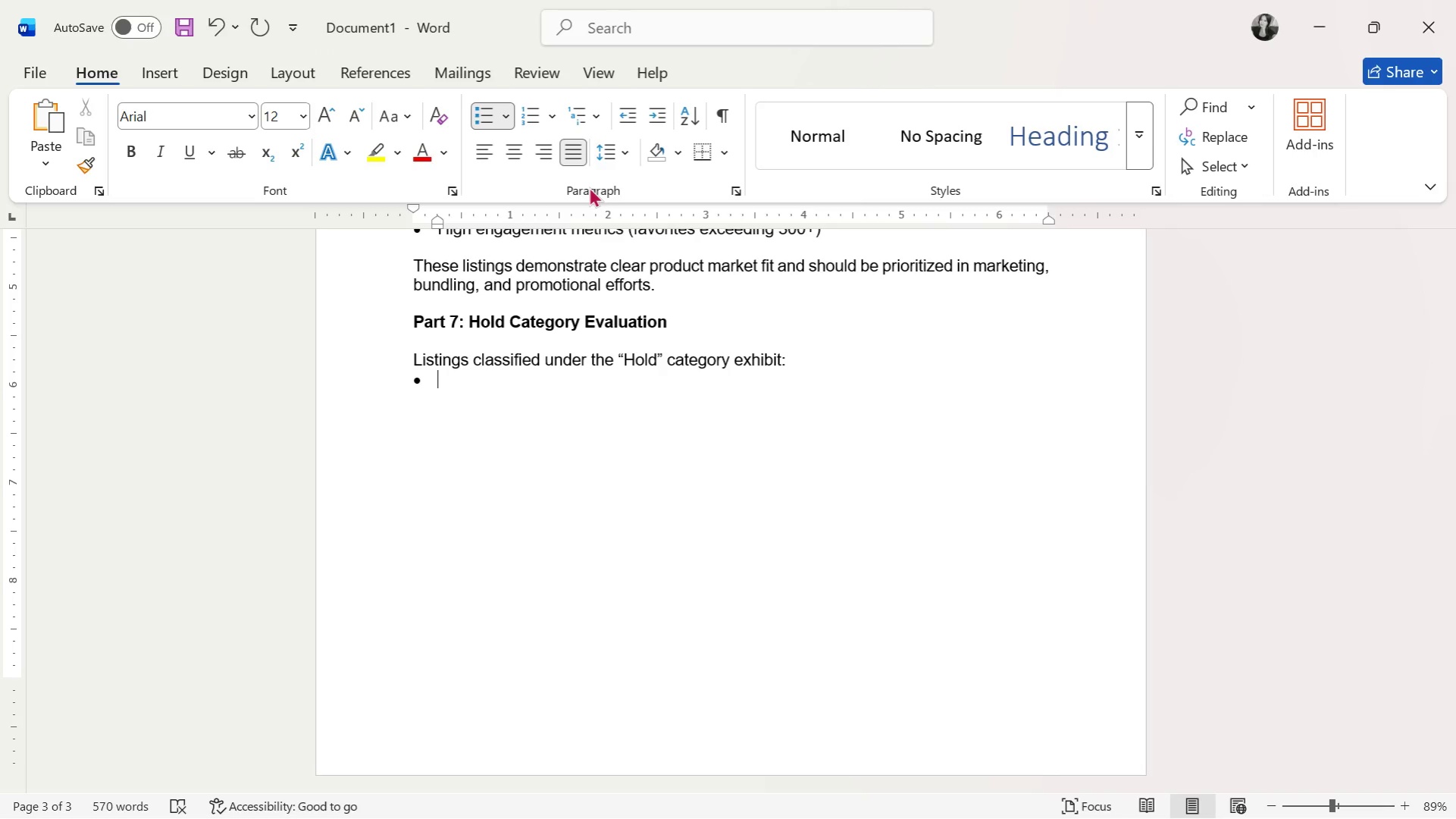 
type(Moderate or low sales)
 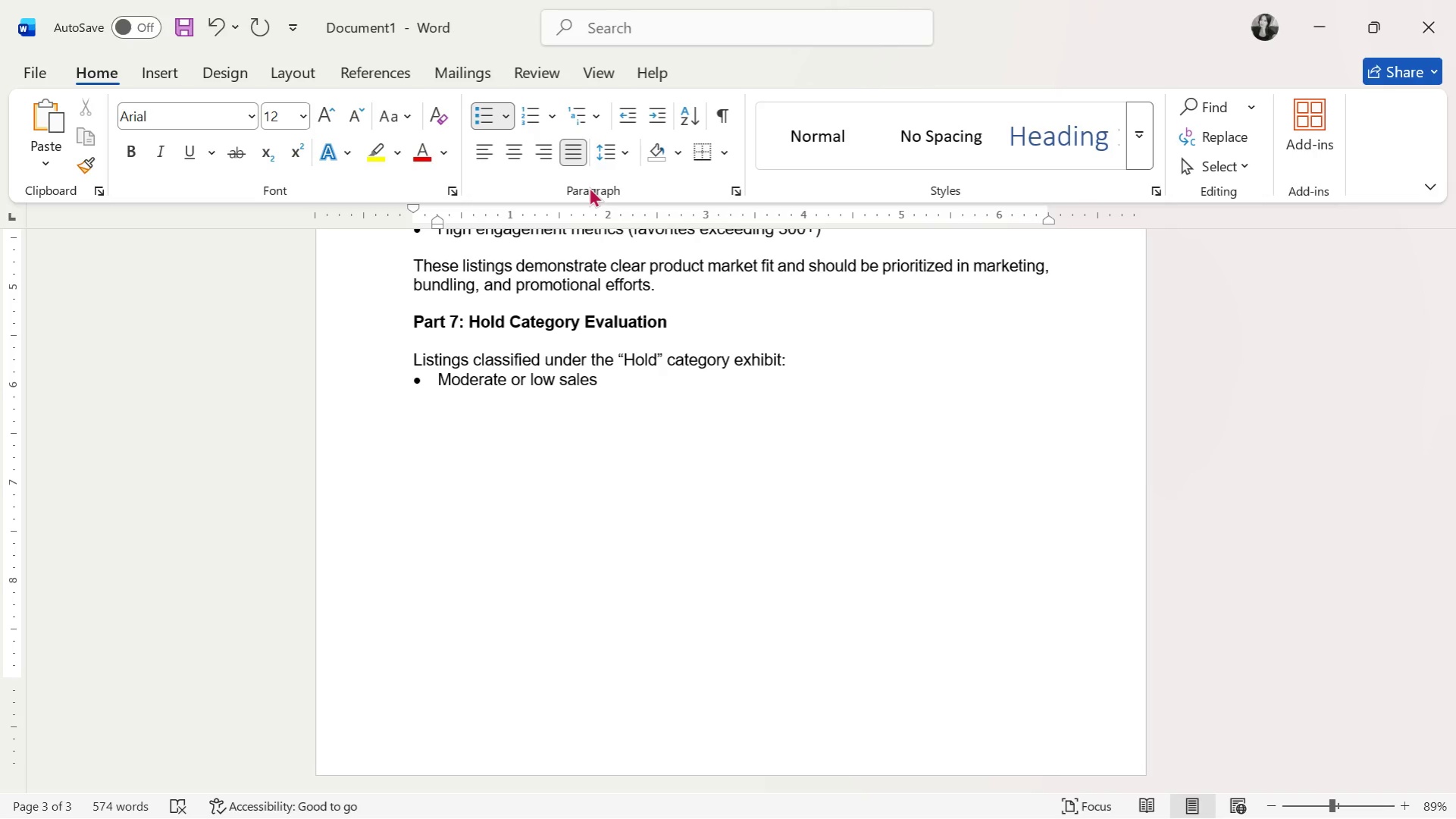 
key(Enter)
 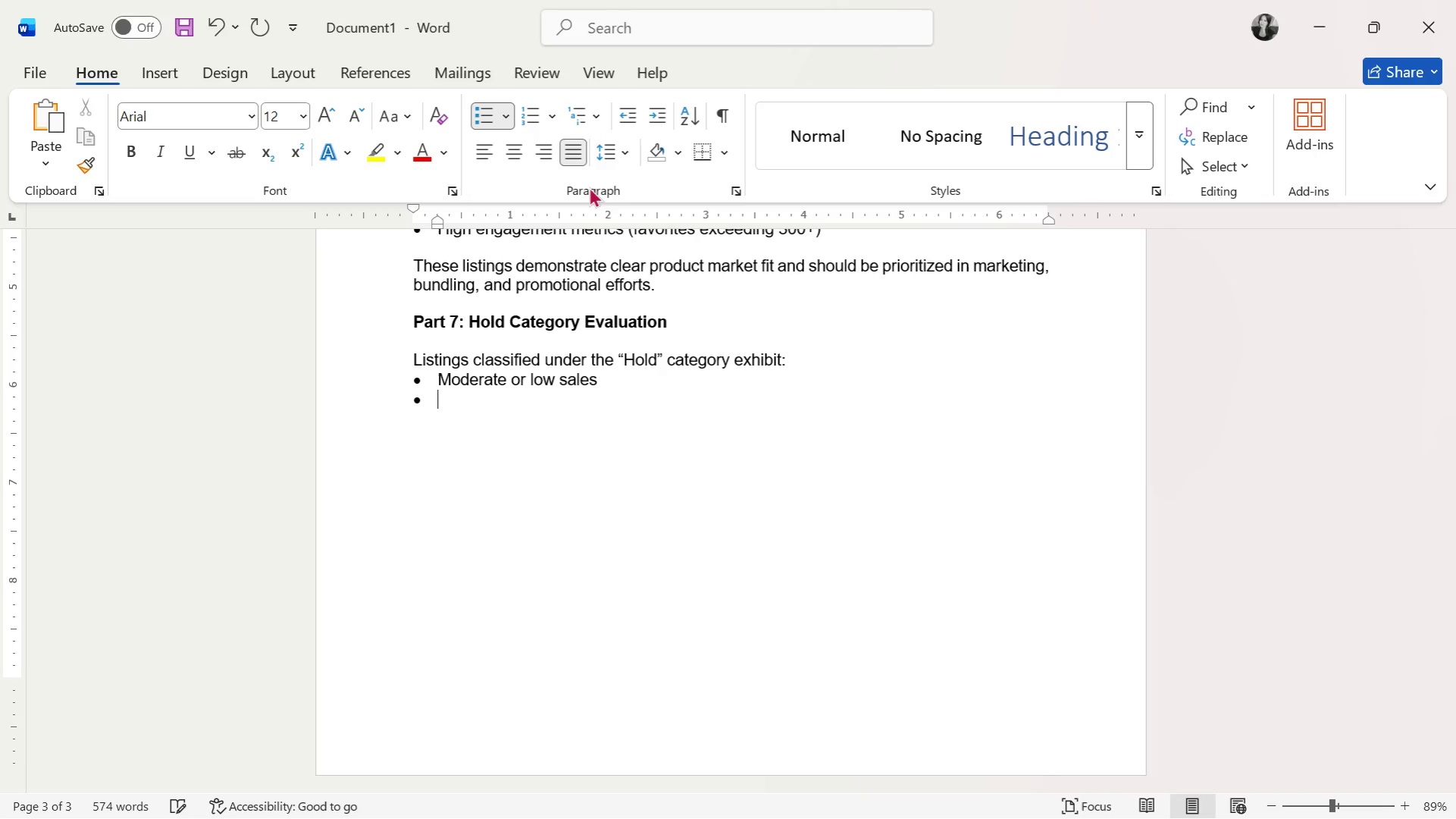 
type(High number of favorites)
 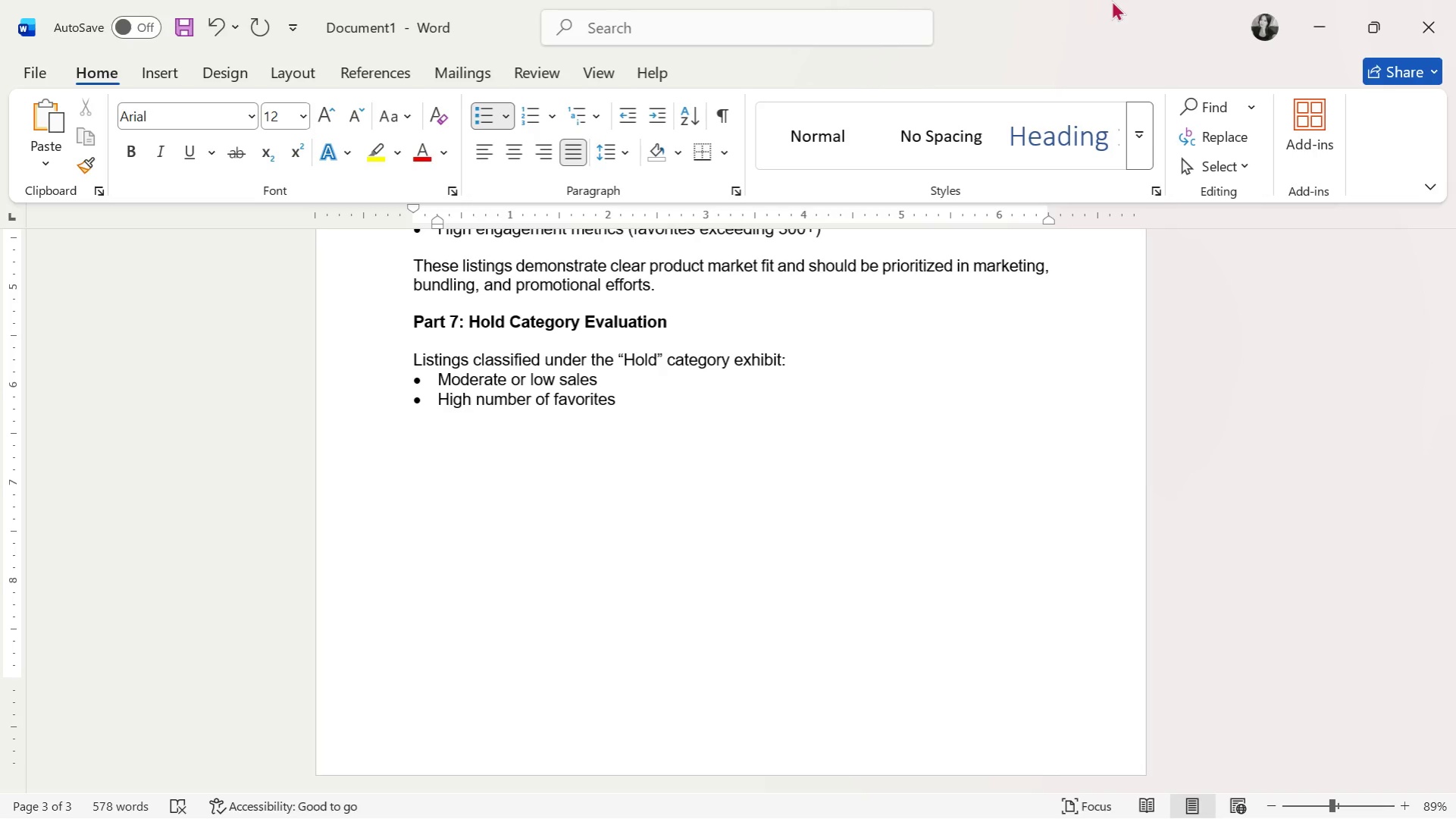 
key(Enter)
 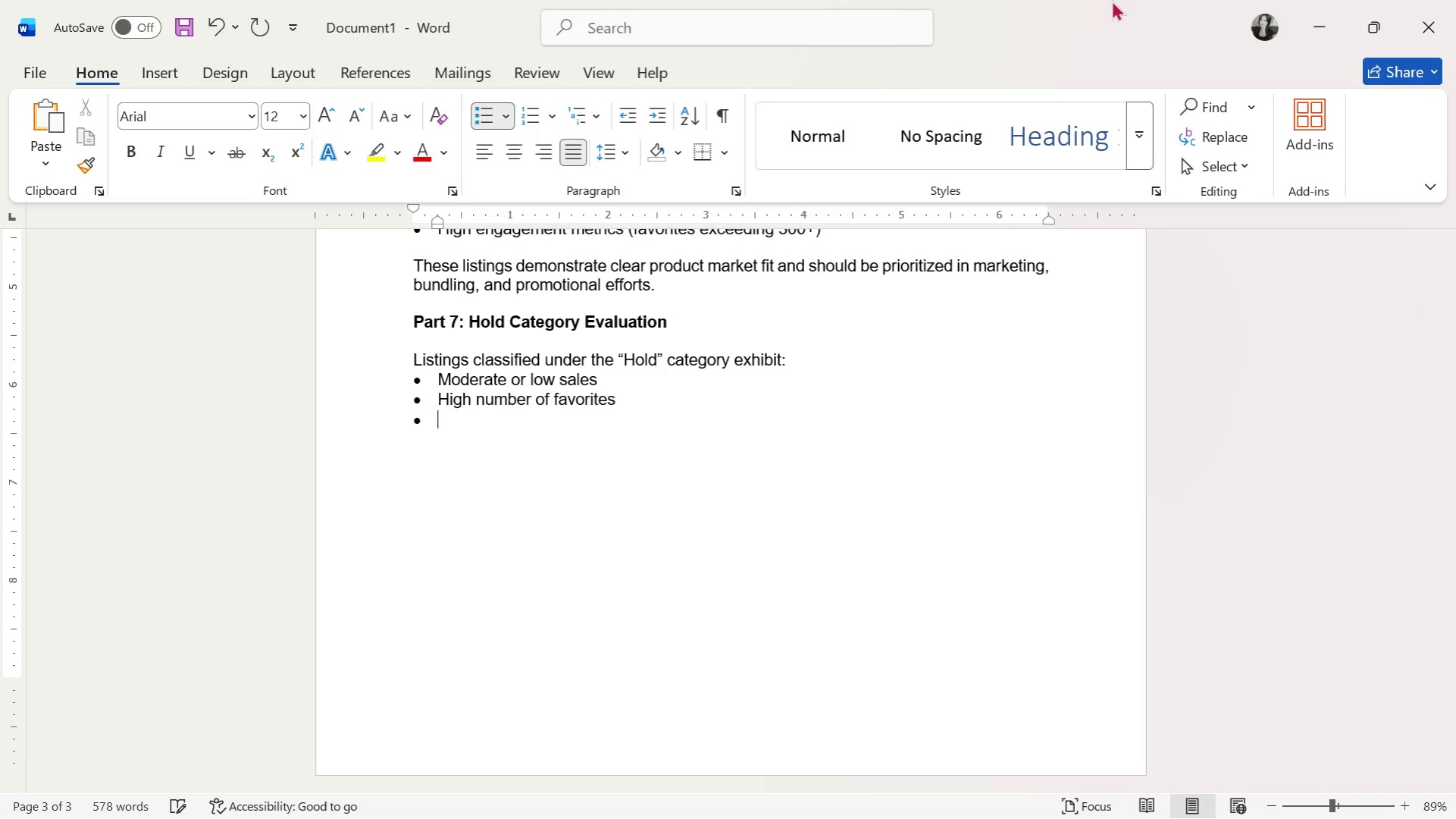 
key(Enter)
 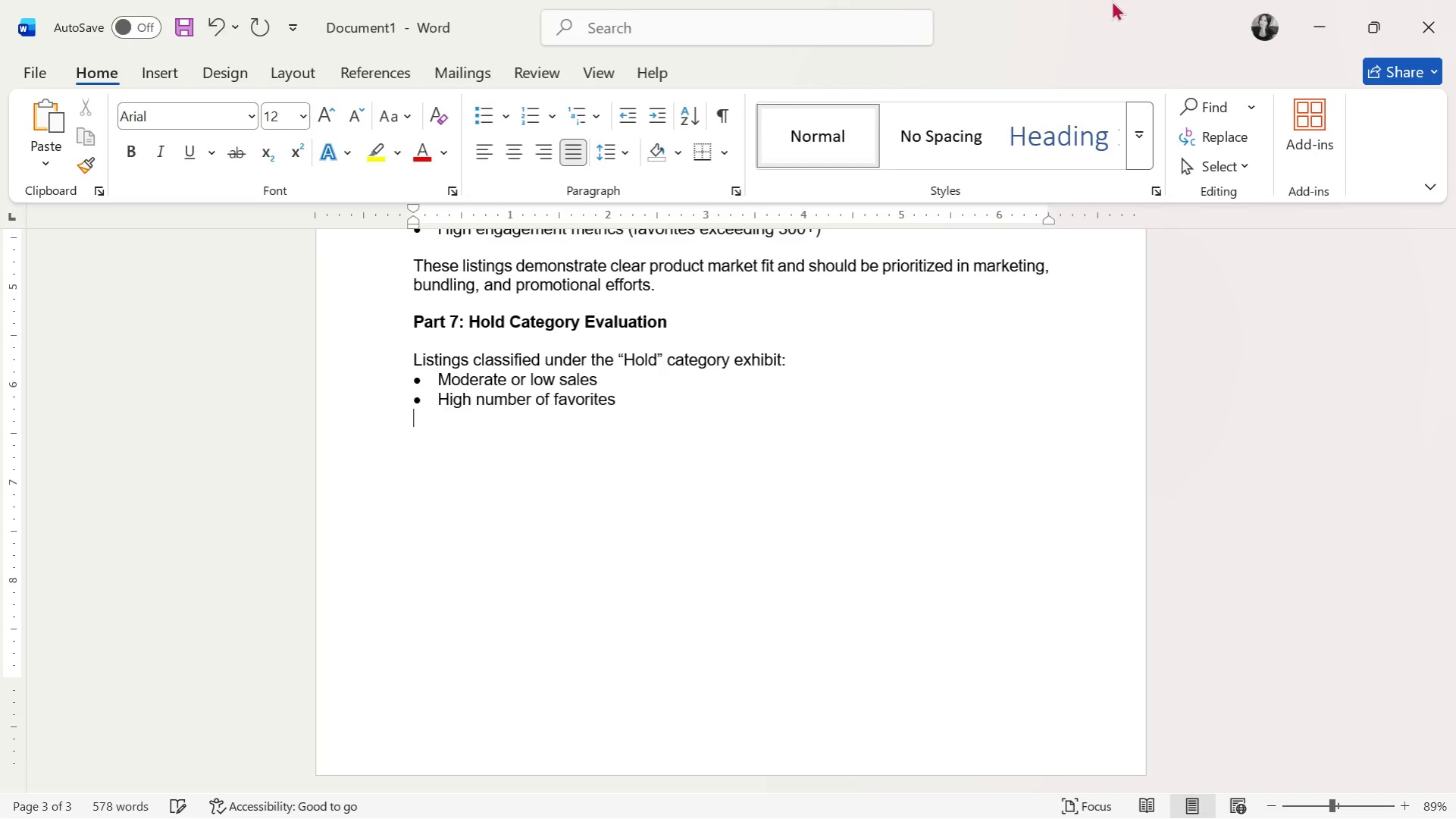 
key(Enter)
 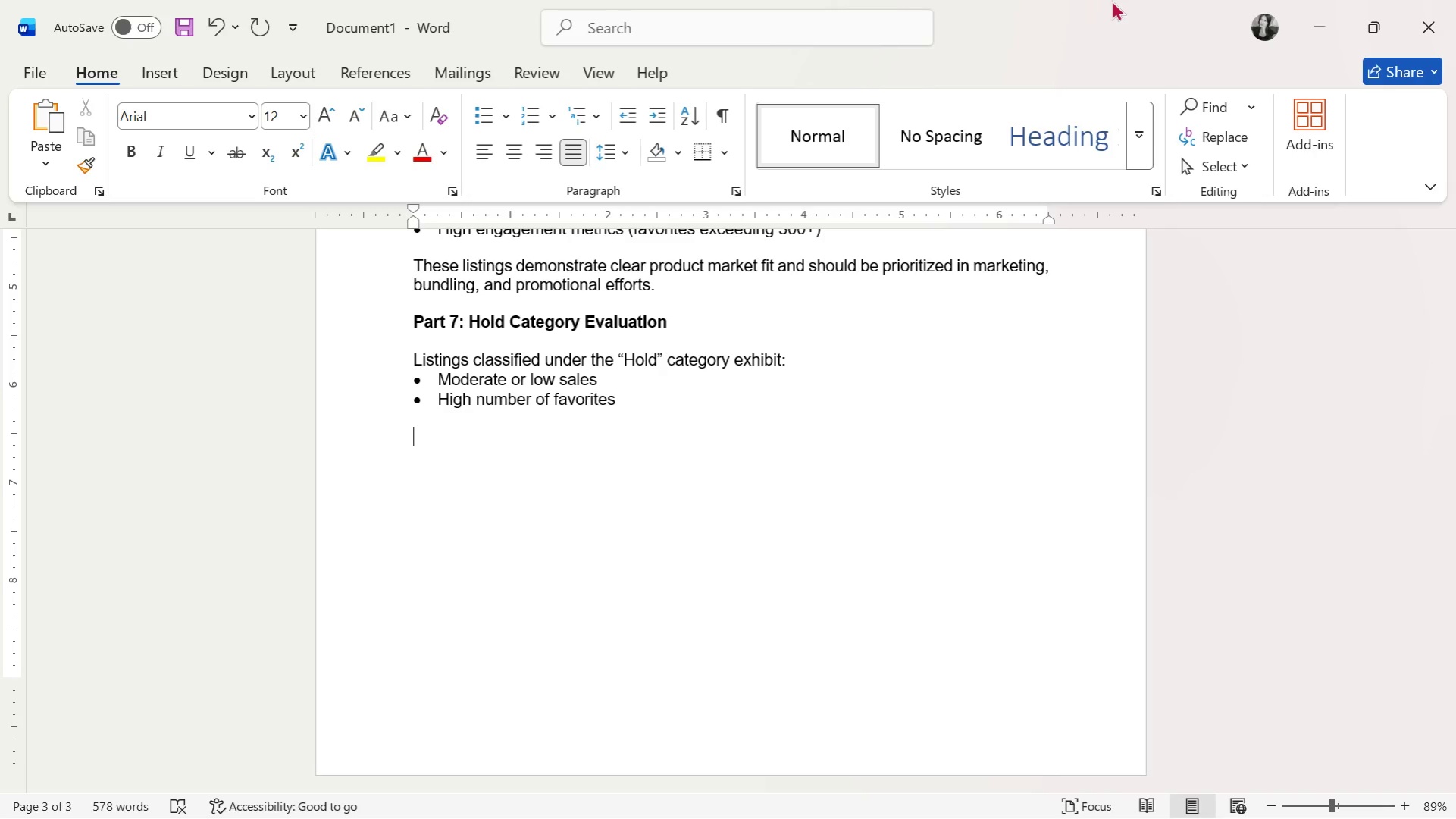 
wait(87.52)
 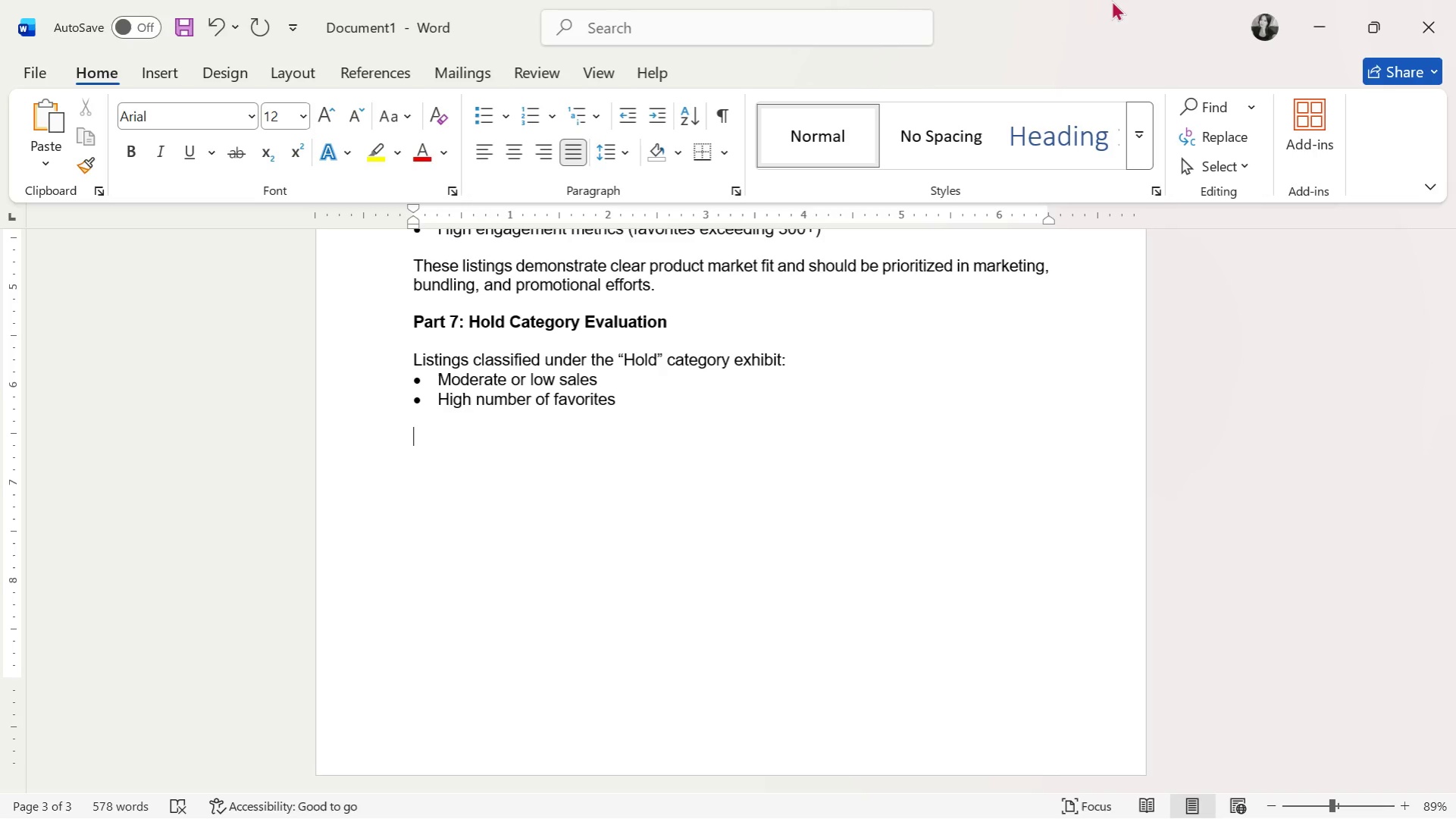 
type(THis )
key(Backspace)
key(Backspace)
type( )
key(Backspace)
type(s indicates that ucs)
key(Backspace)
key(Backspace)
key(Backspace)
type(customerns)
key(Backspace)
key(Backspace)
type(s are interested ni)
key(Backspace)
key(Backspace)
type(in these products )
 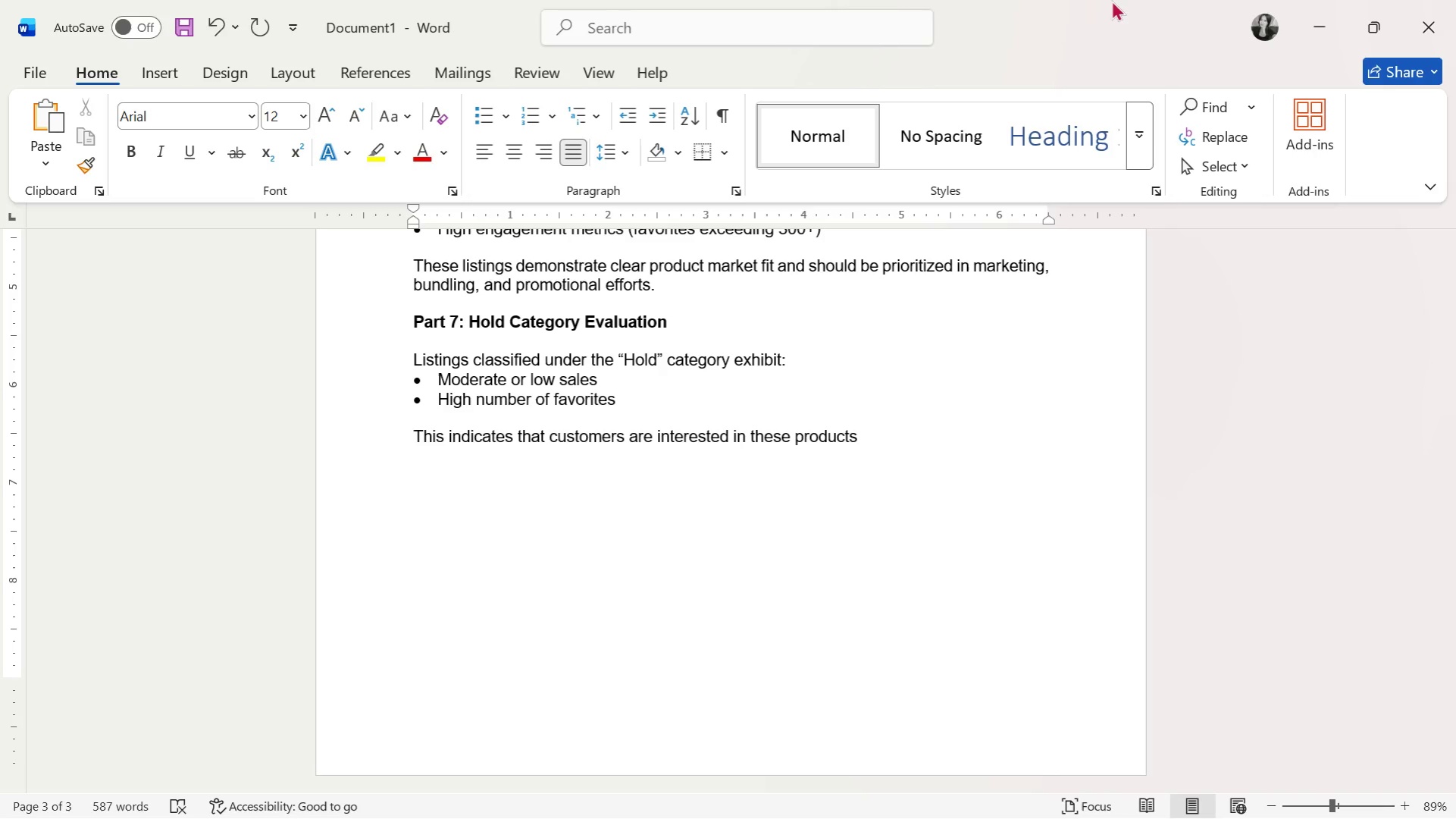 
type(but are not converting at a high rate. )
 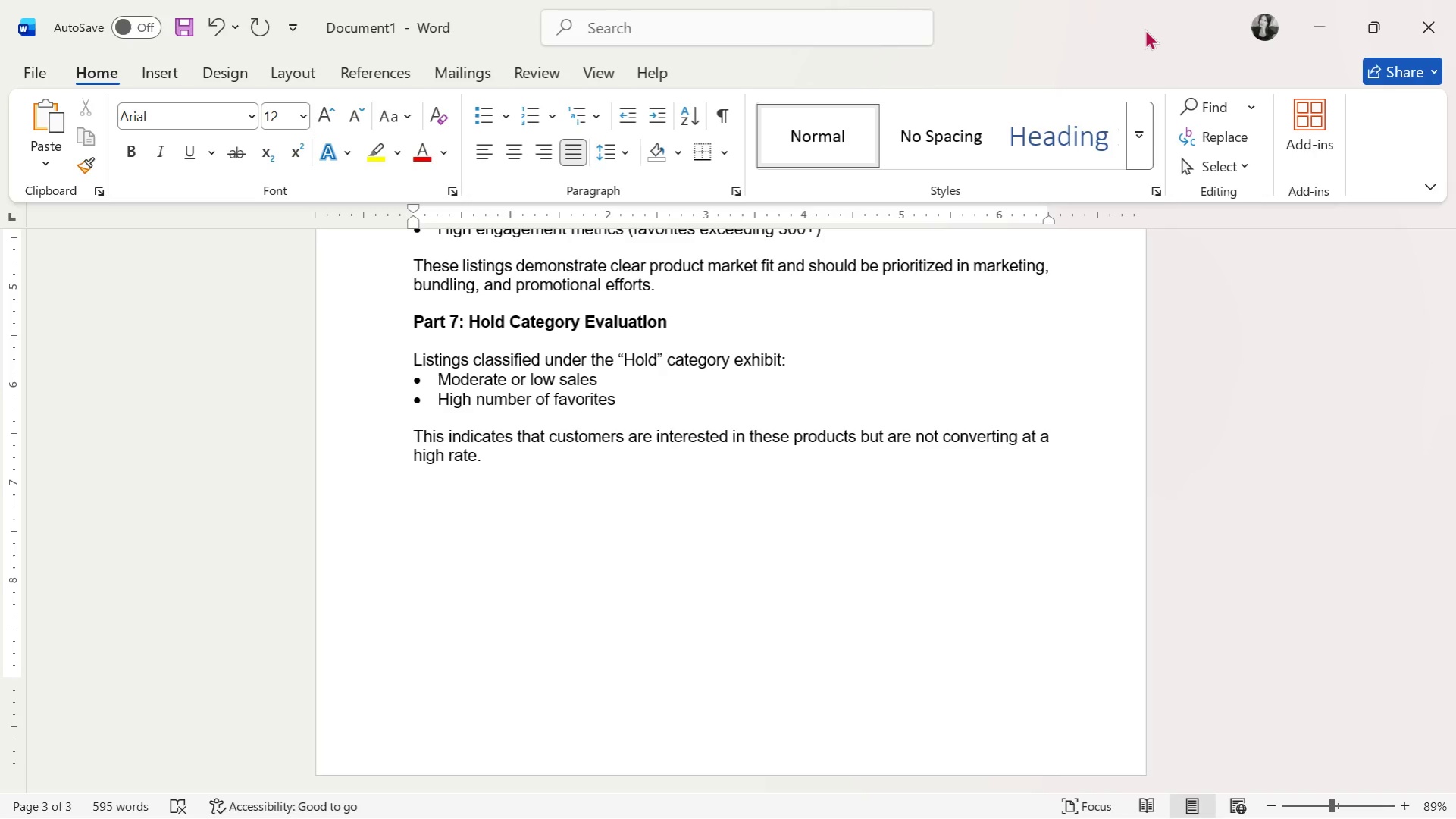 
key(Enter)
 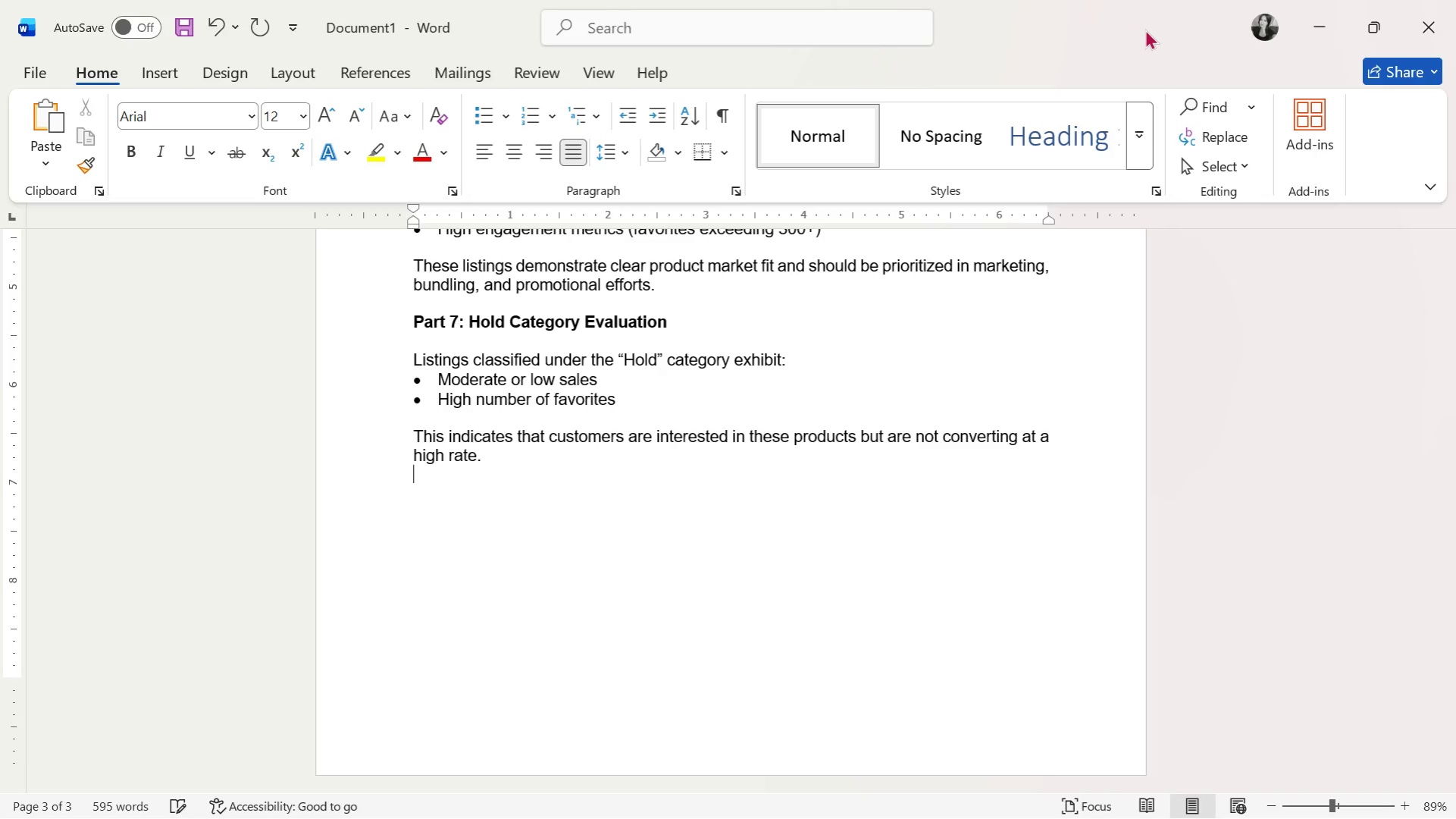 
key(Enter)
 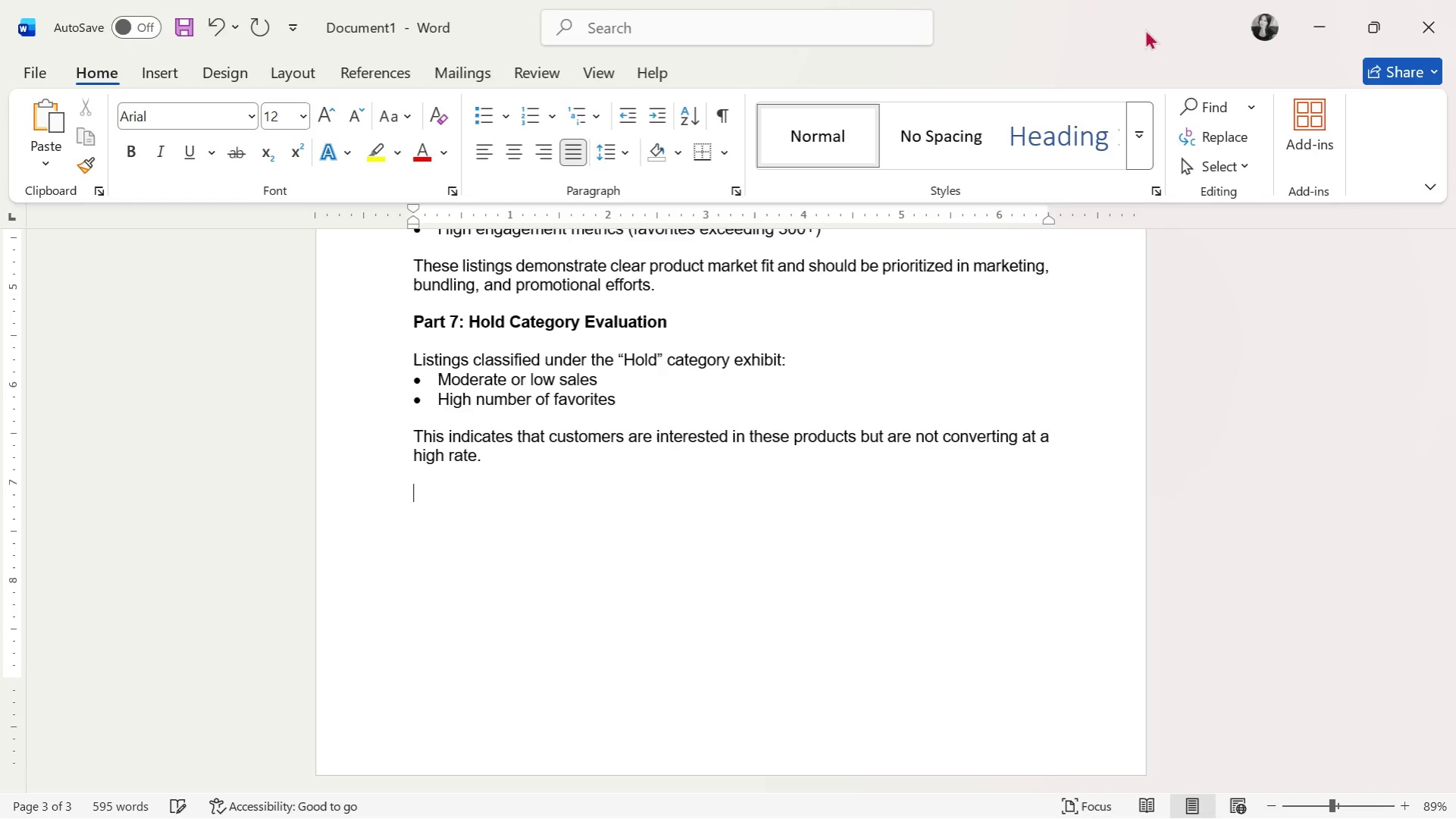 
type(Recommended)
 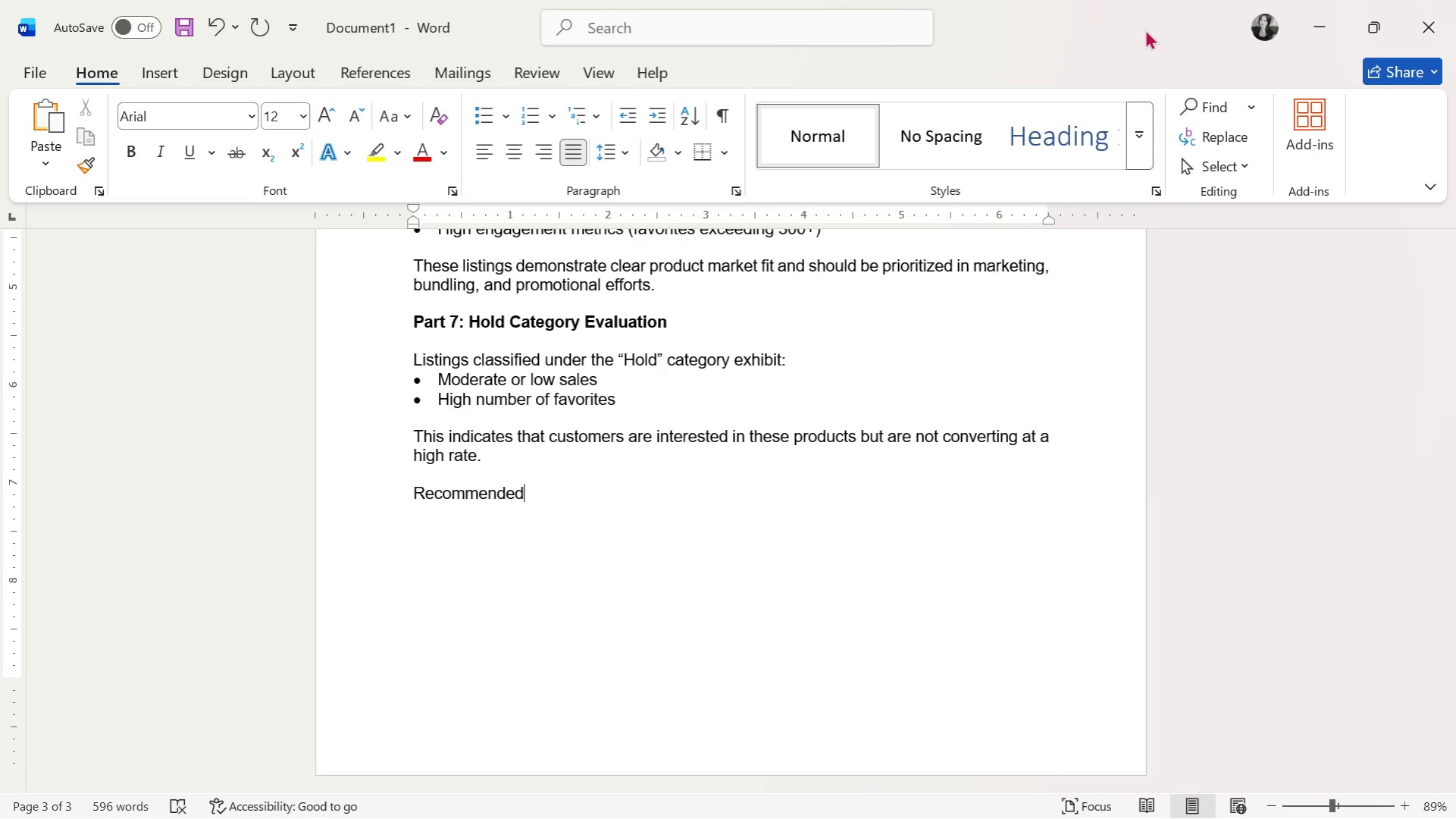 
type( Actions)
 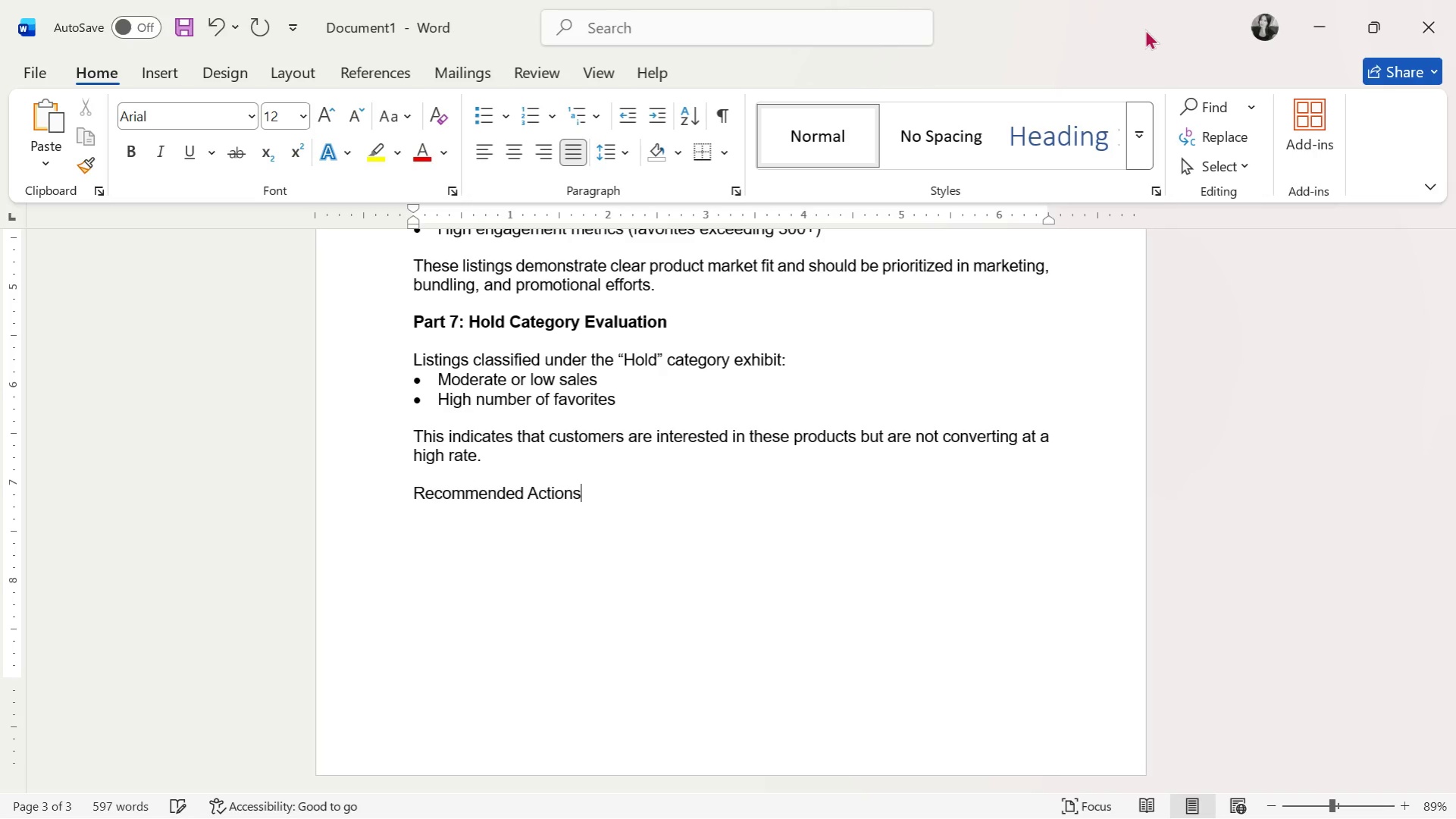 
key(Enter)
 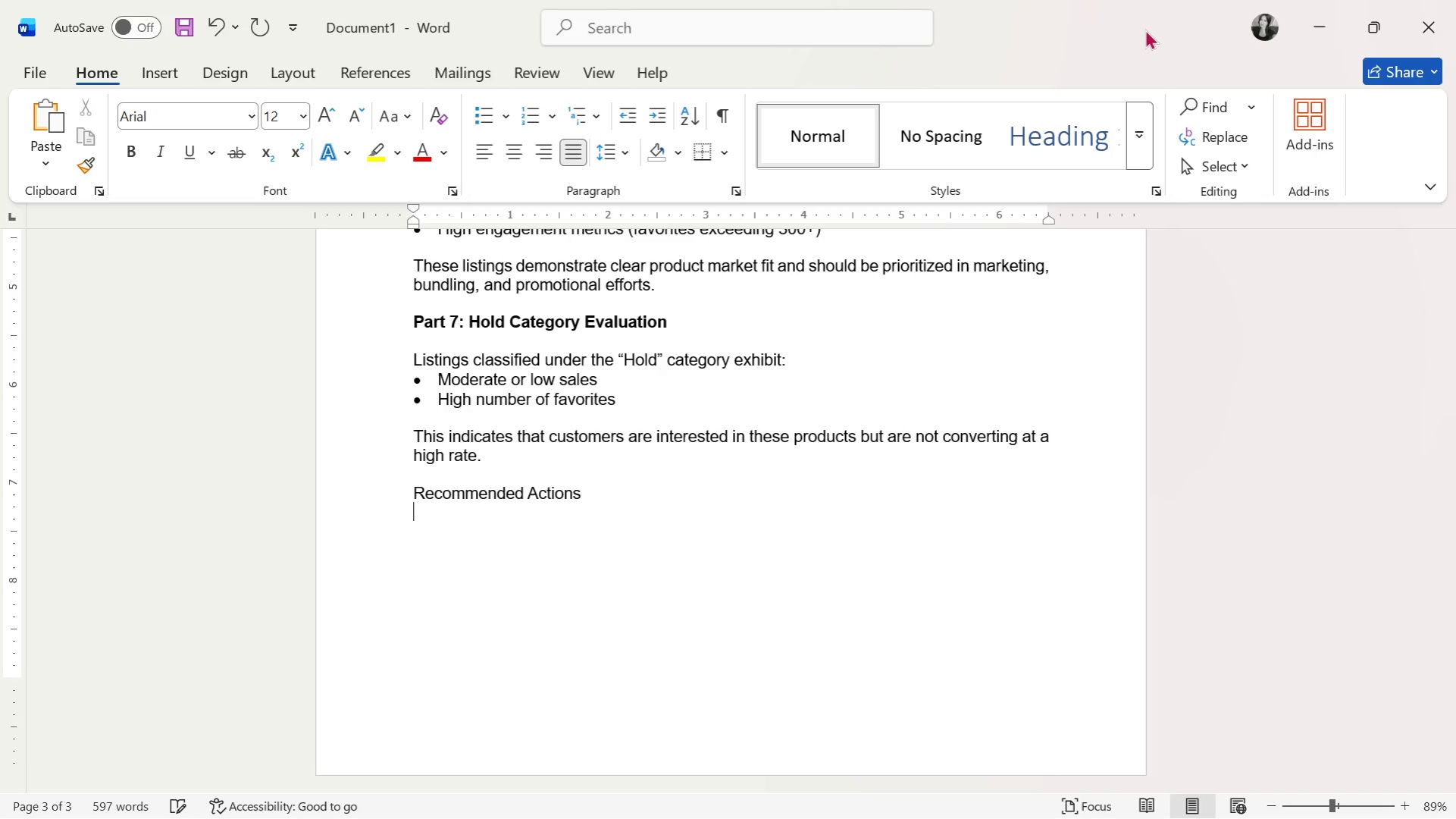 
key(Enter)
 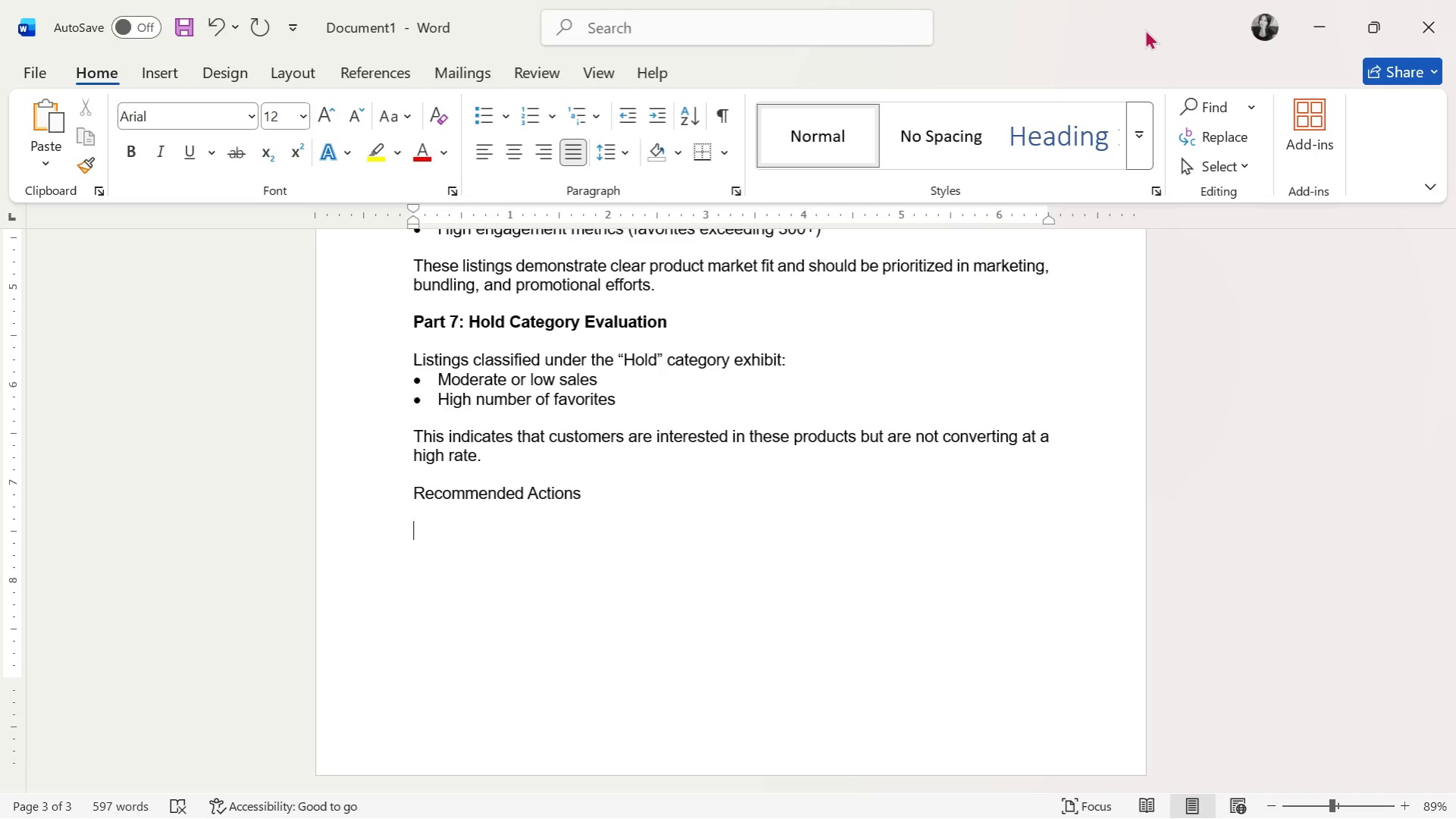 
key(Backspace)
 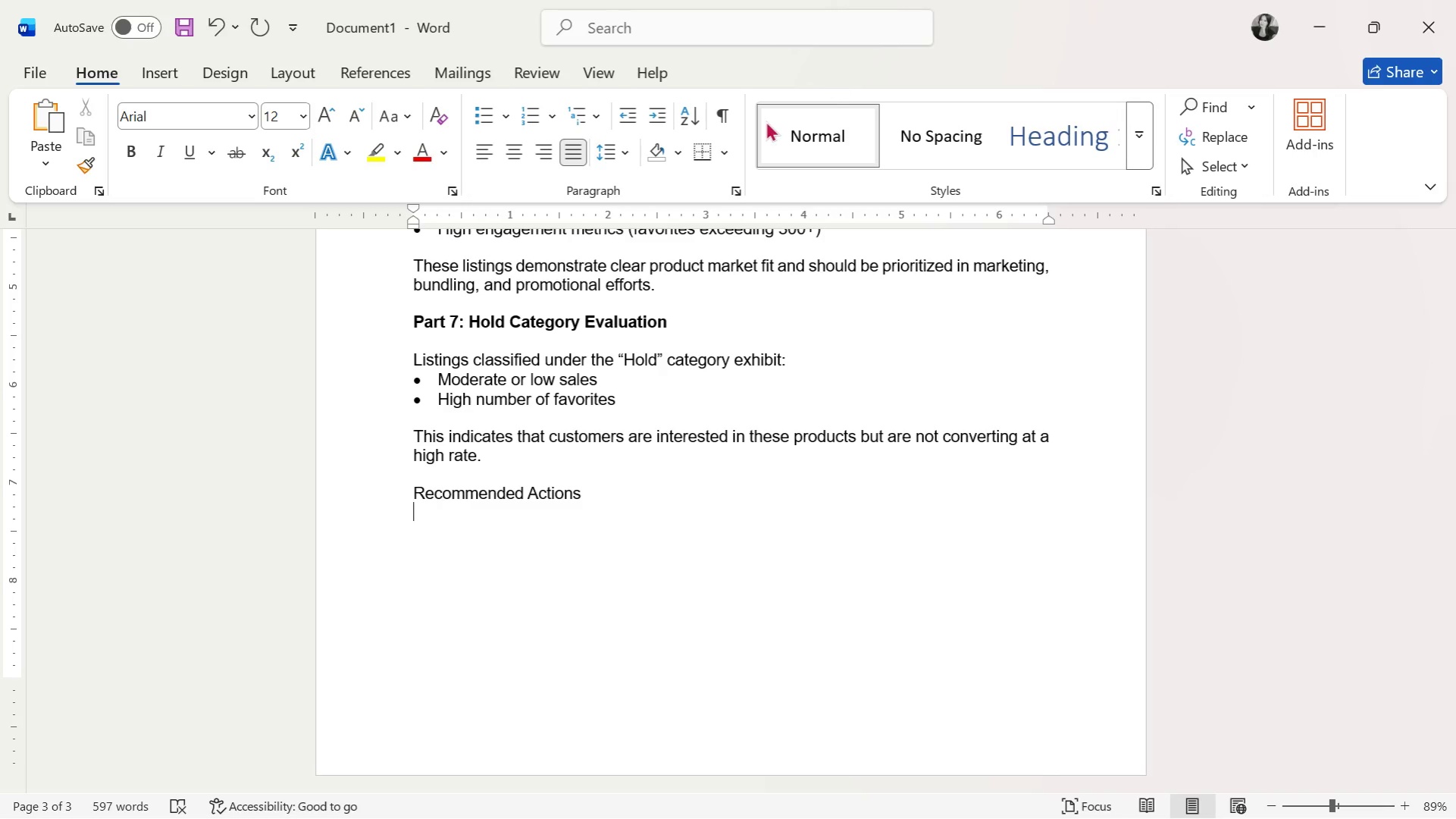 
left_click([478, 118])
 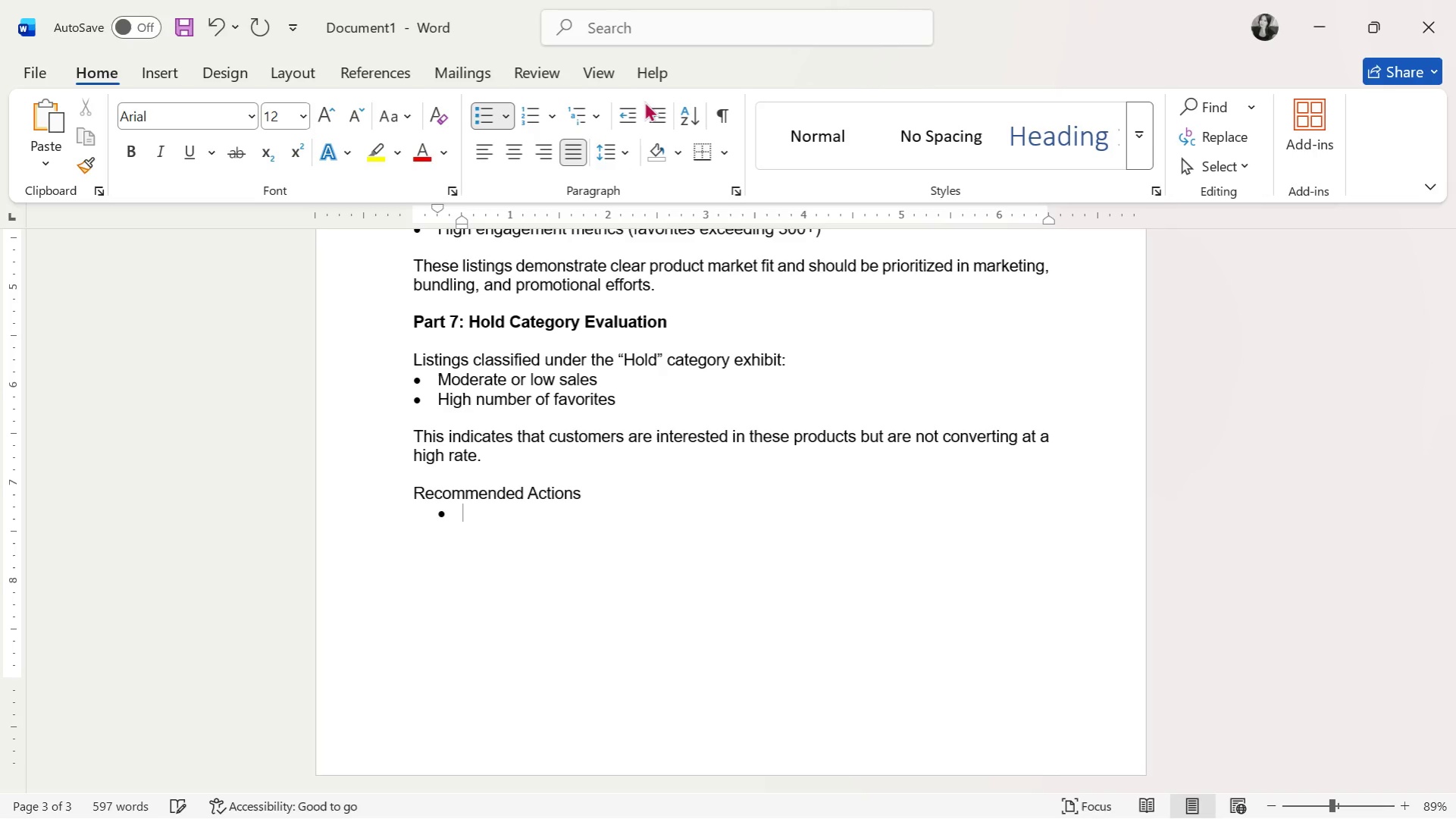 
left_click([626, 108])
 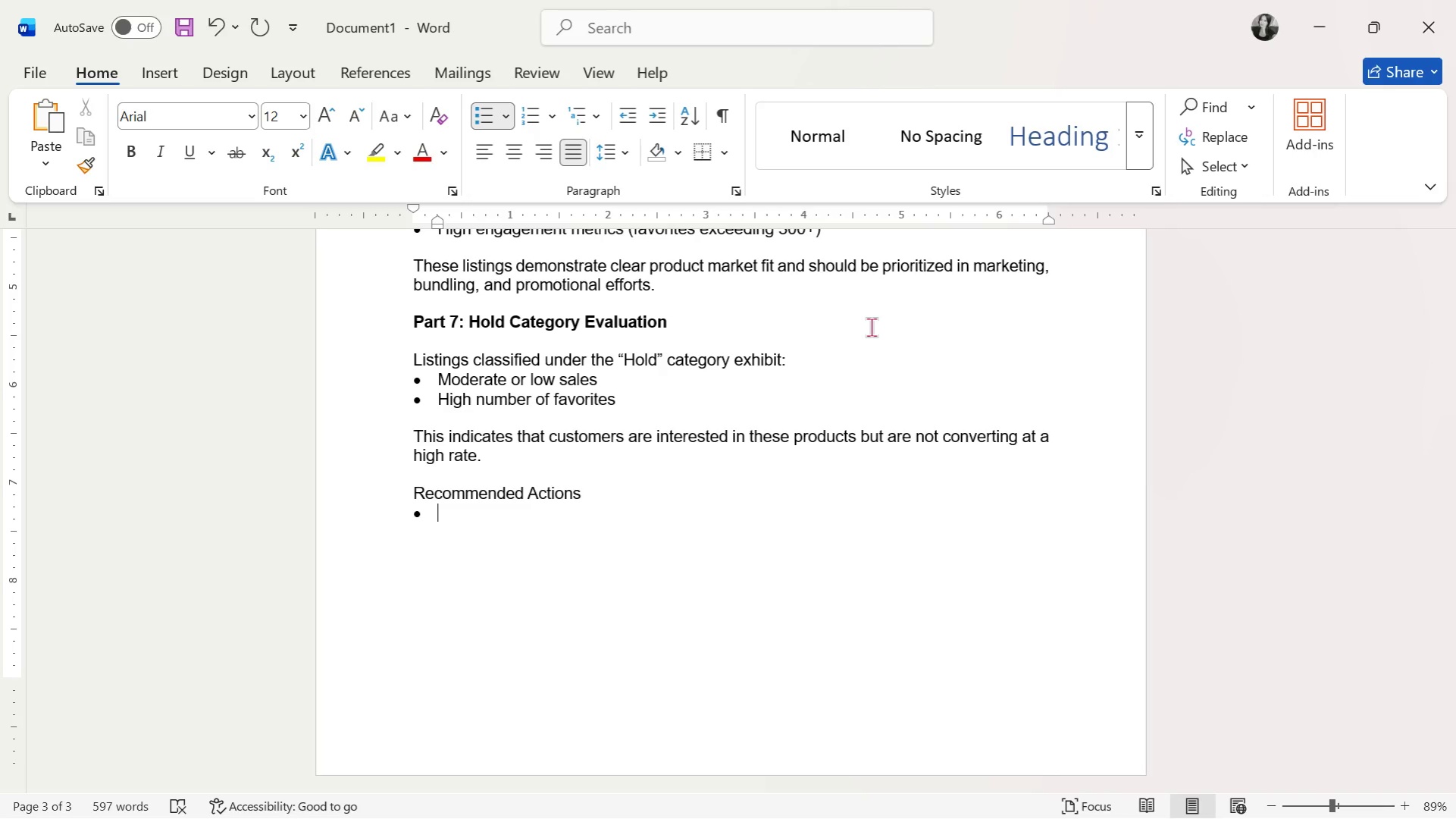 
wait(46.5)
 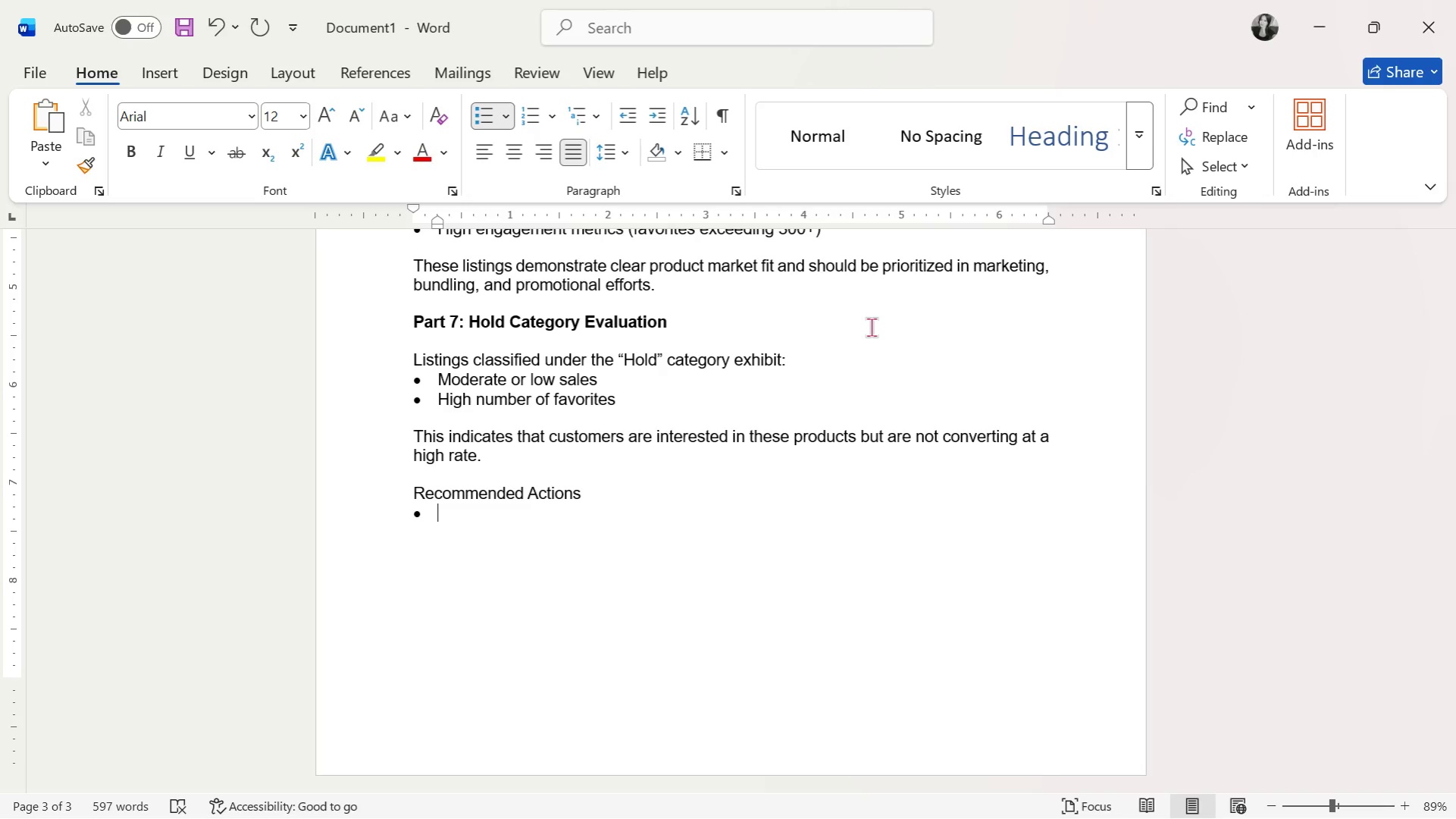 
type(Improve product thumbnails and mockups )
key(Backspace)
 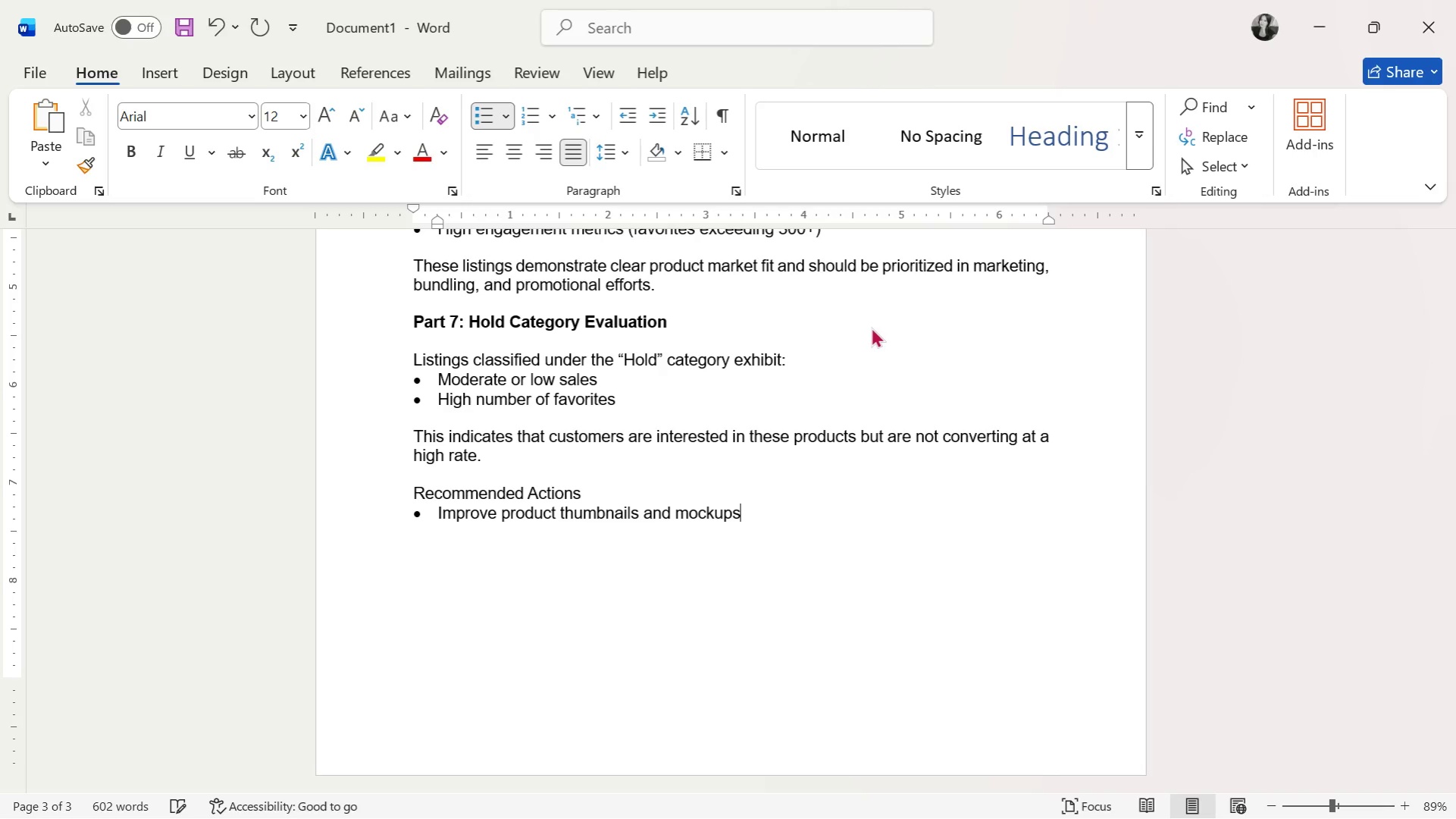 
key(Enter)
 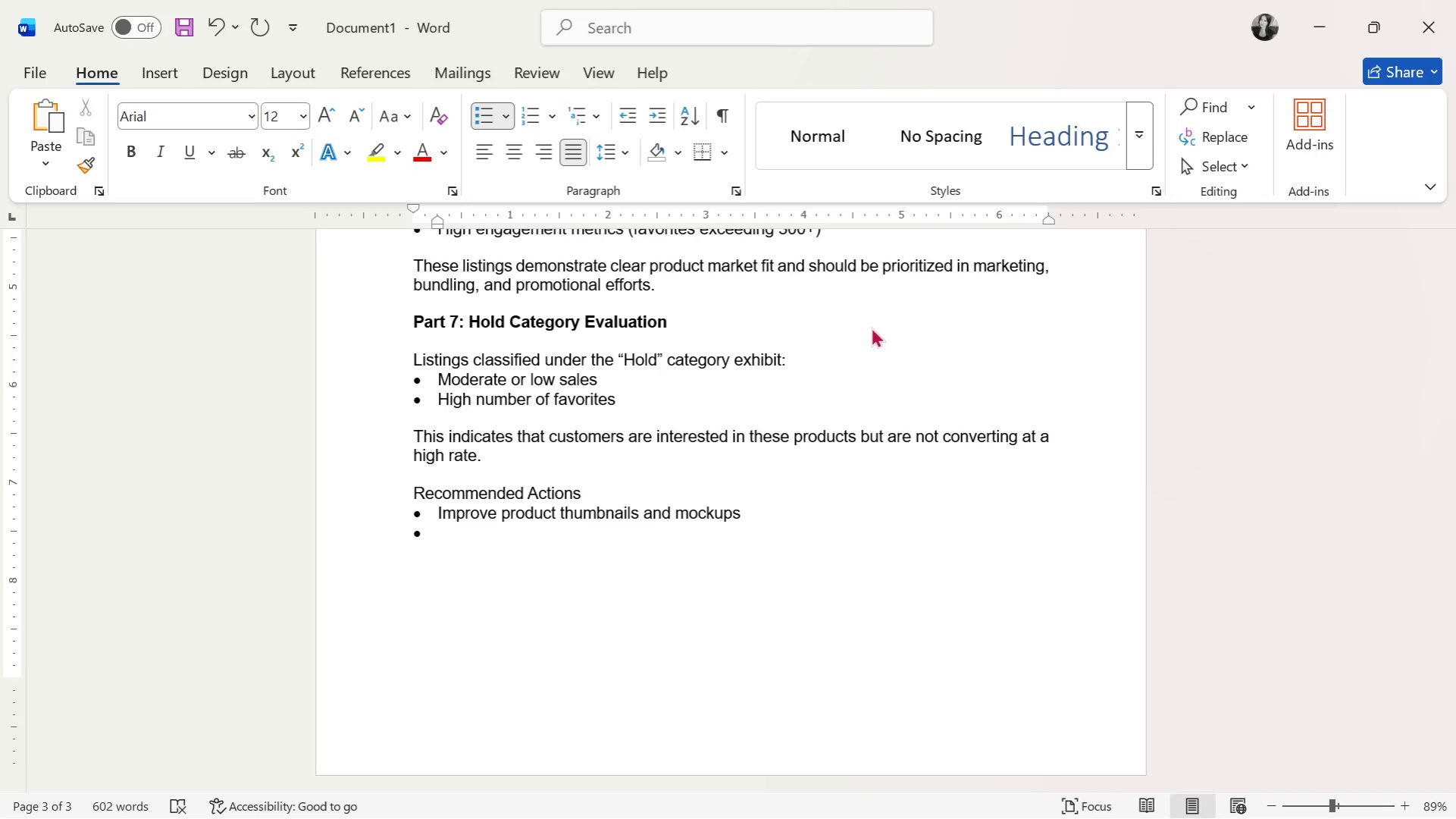 
type(Adjust pricing or ub)
key(Backspace)
key(Backspace)
type(bundle structure)
 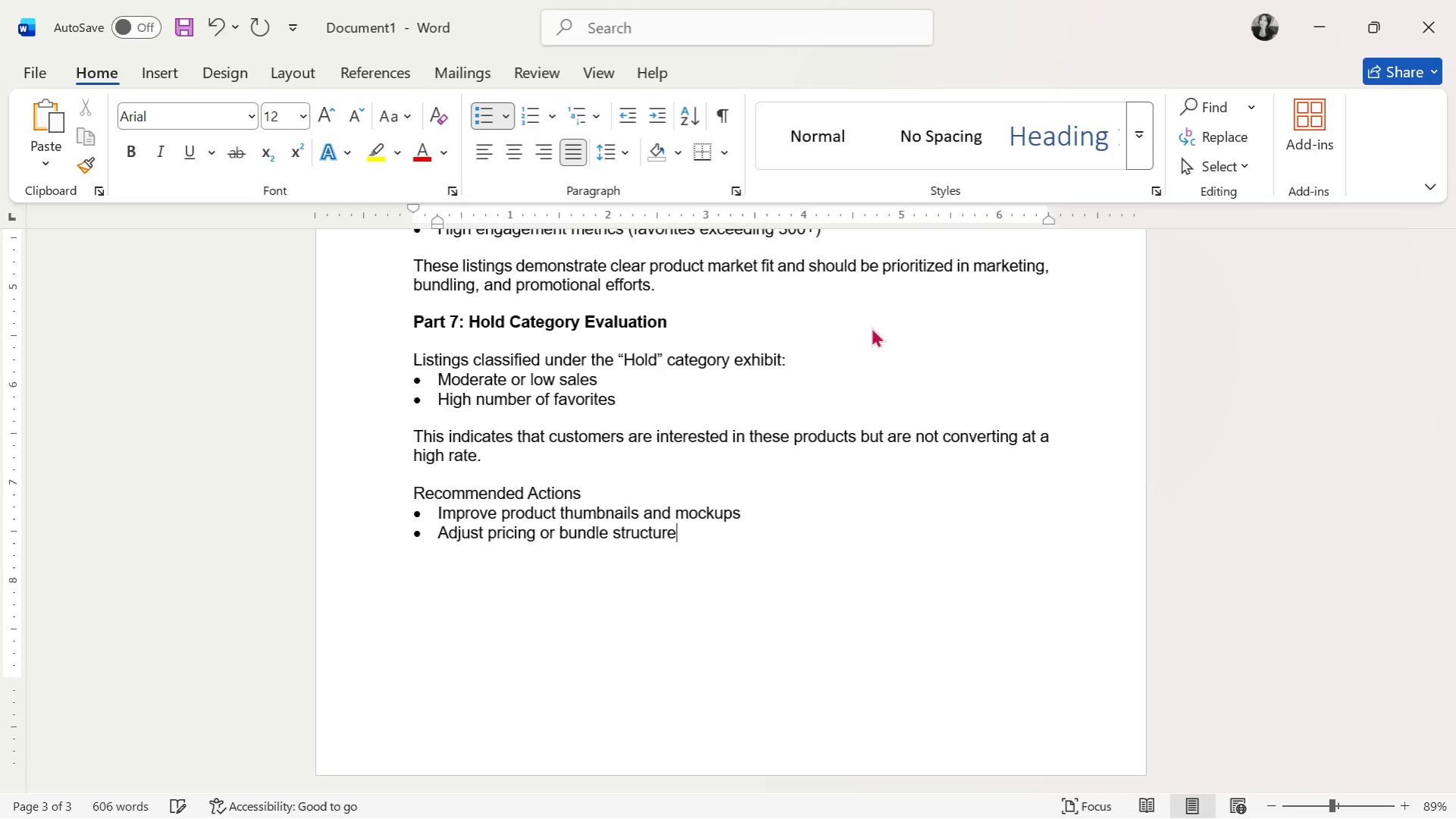 
key(Enter)
 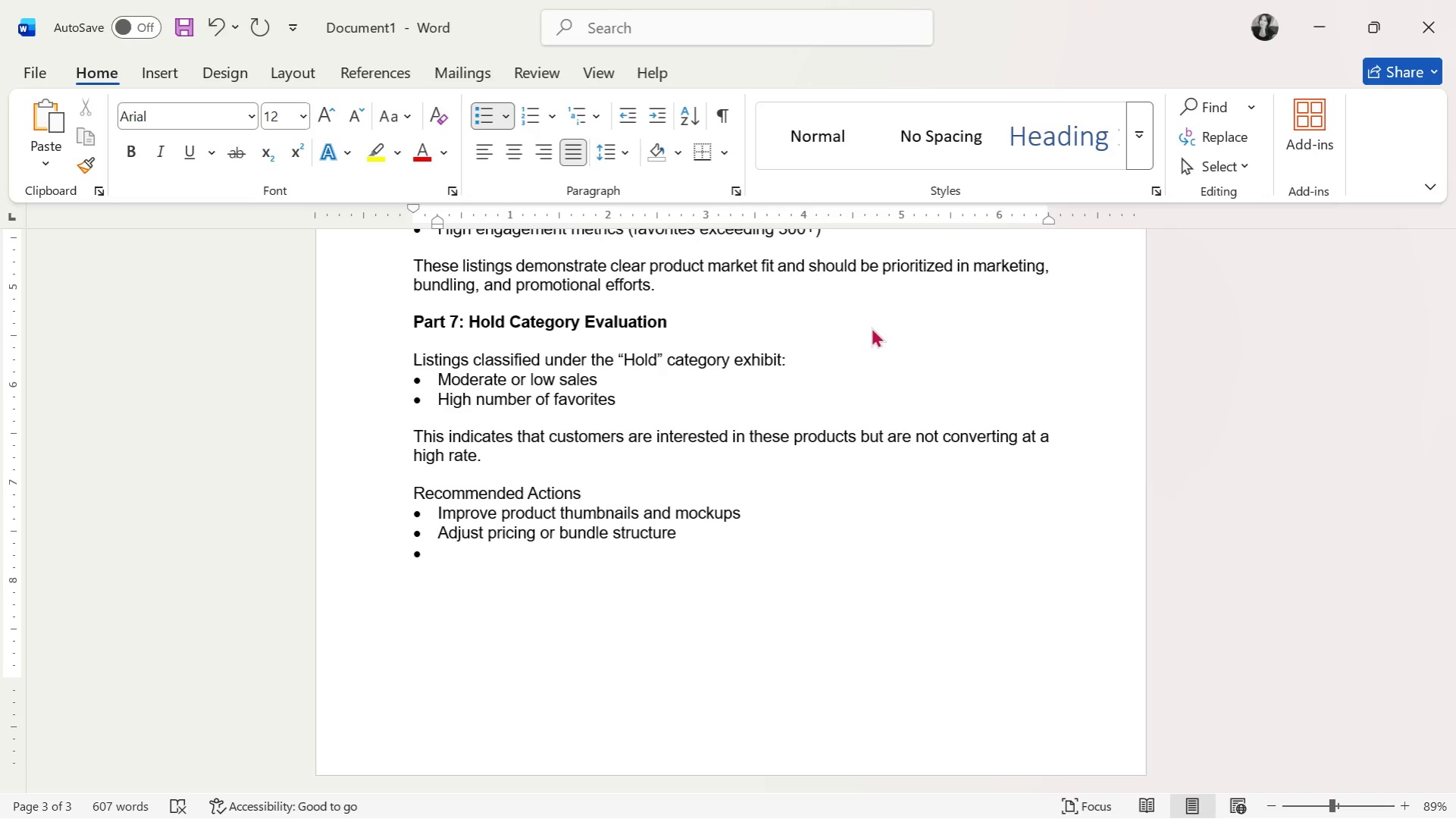 
type(Optimize losi)
key(Backspace)
key(Backspace)
key(Backspace)
type(isting titles and descriptions)
 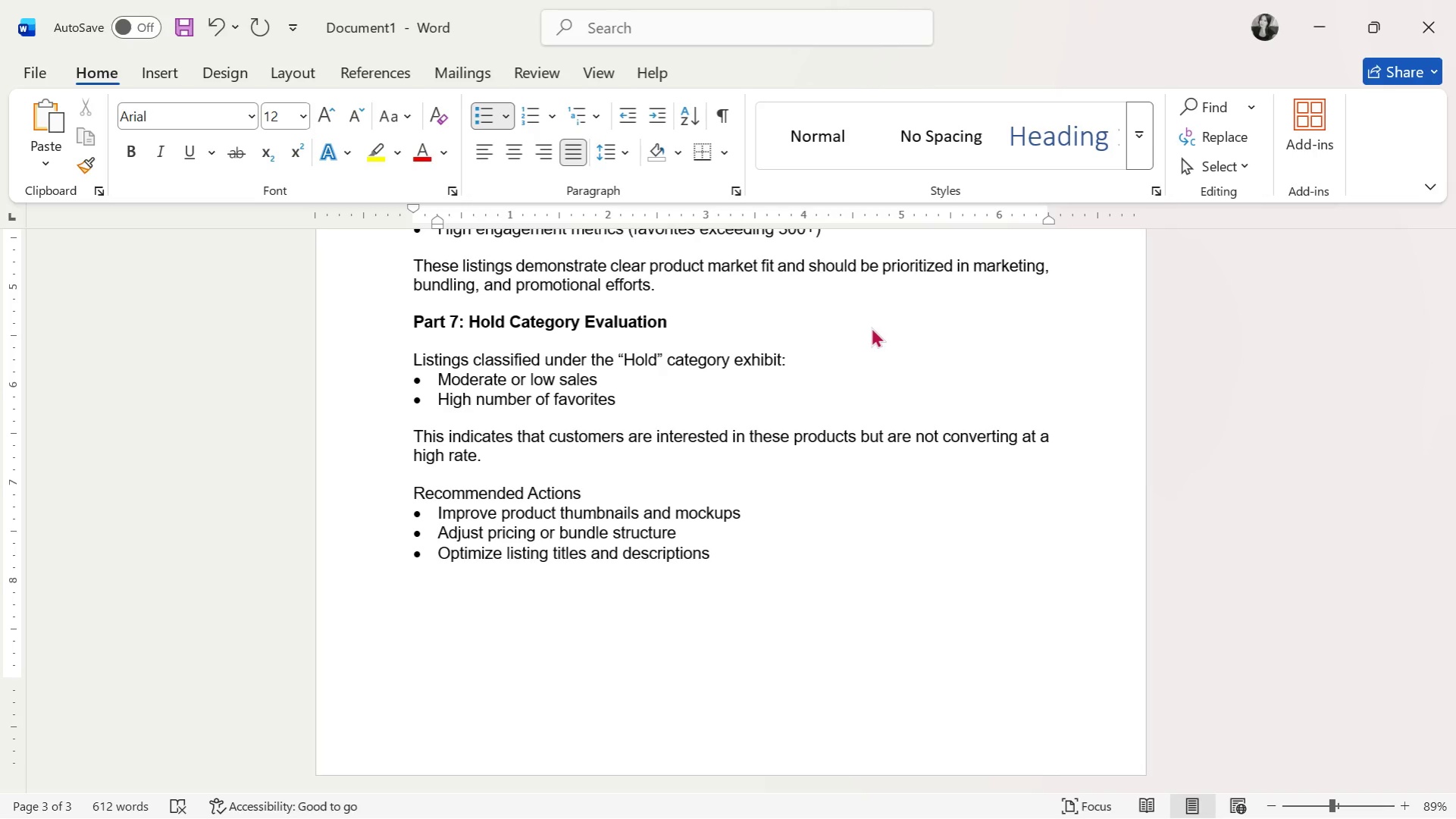 
key(Enter)
 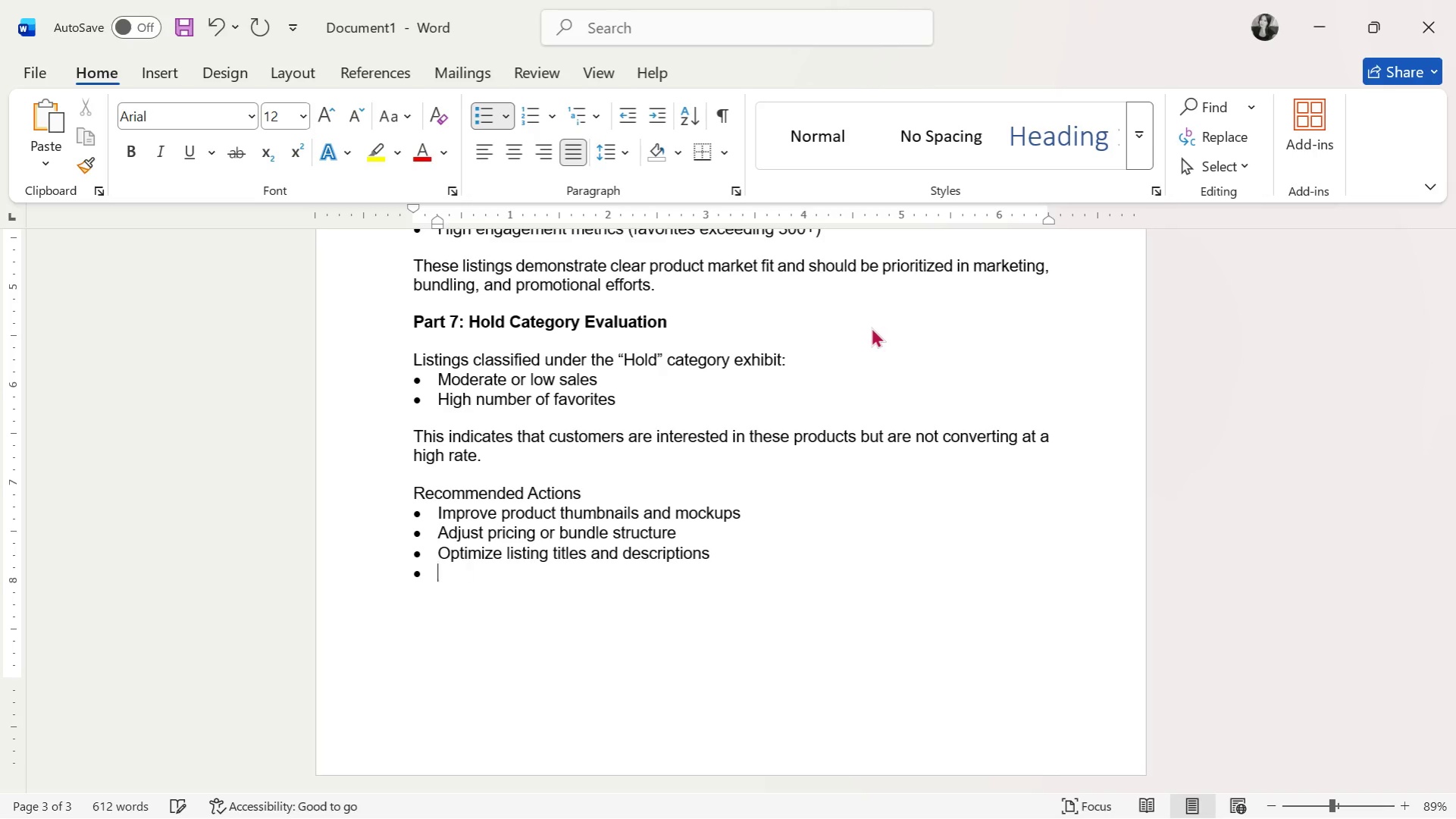 
key(Enter)
 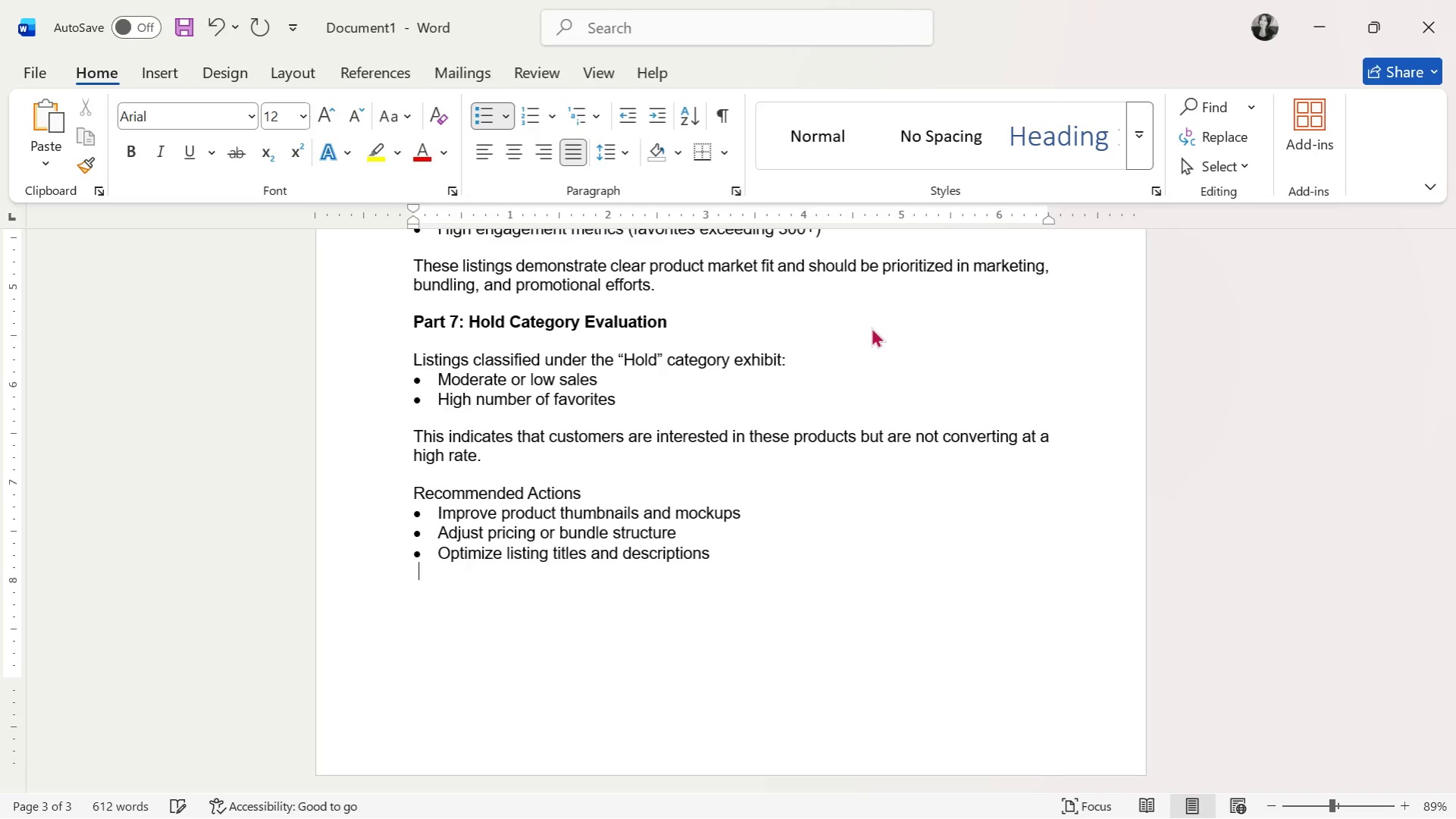 
key(Shift+ShiftLeft)
 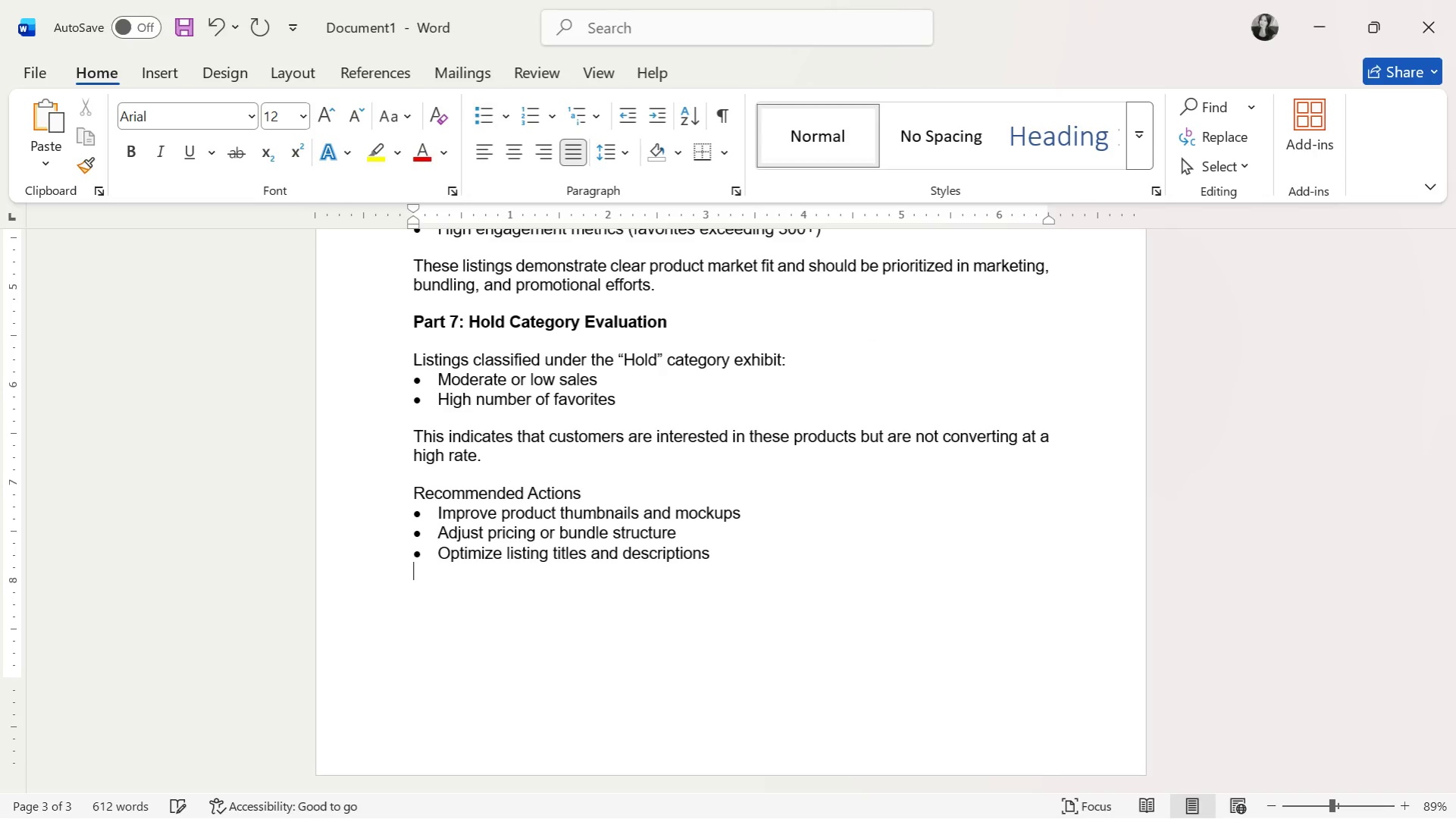 
key(T)
 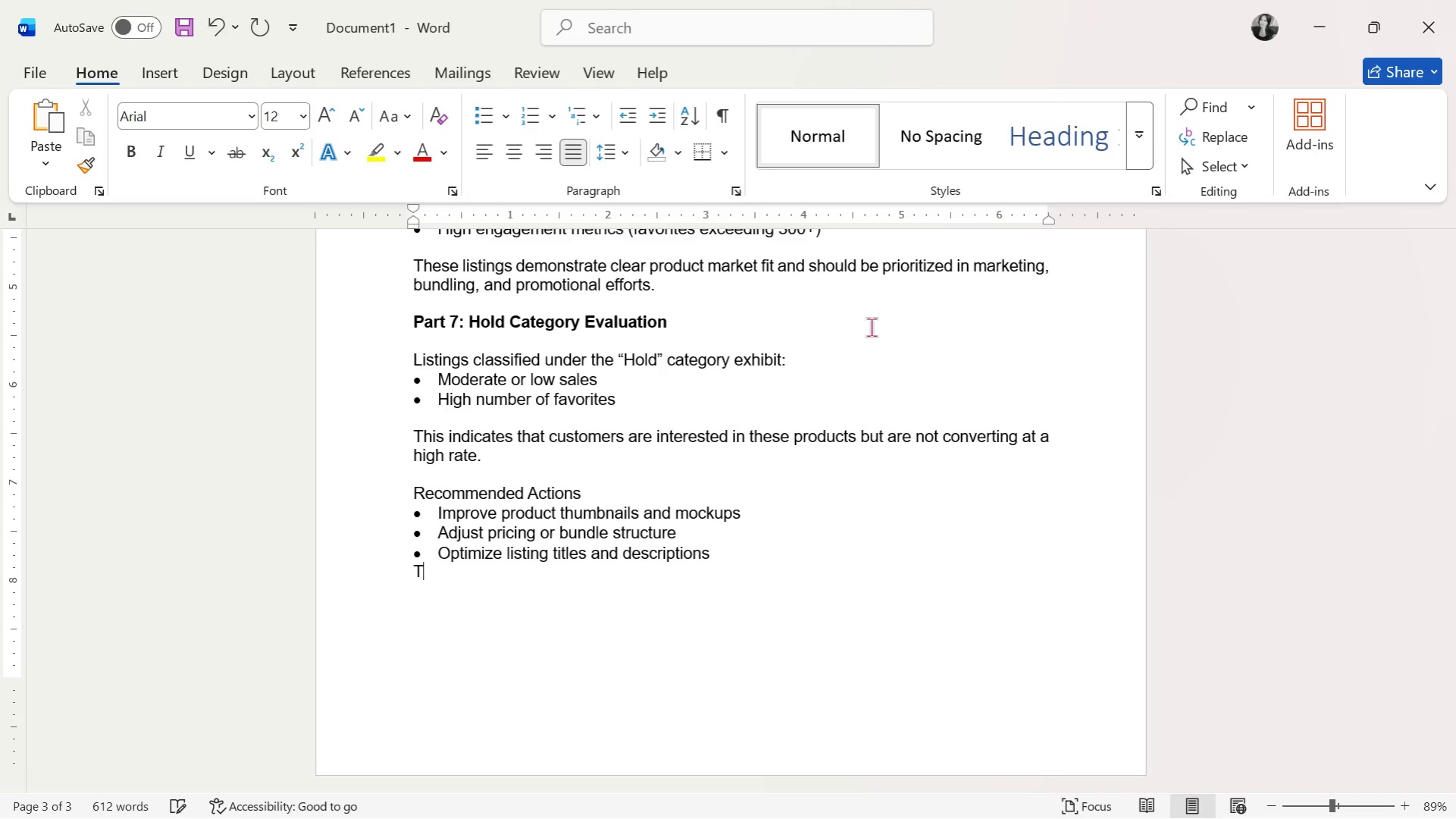 
key(Backspace)
 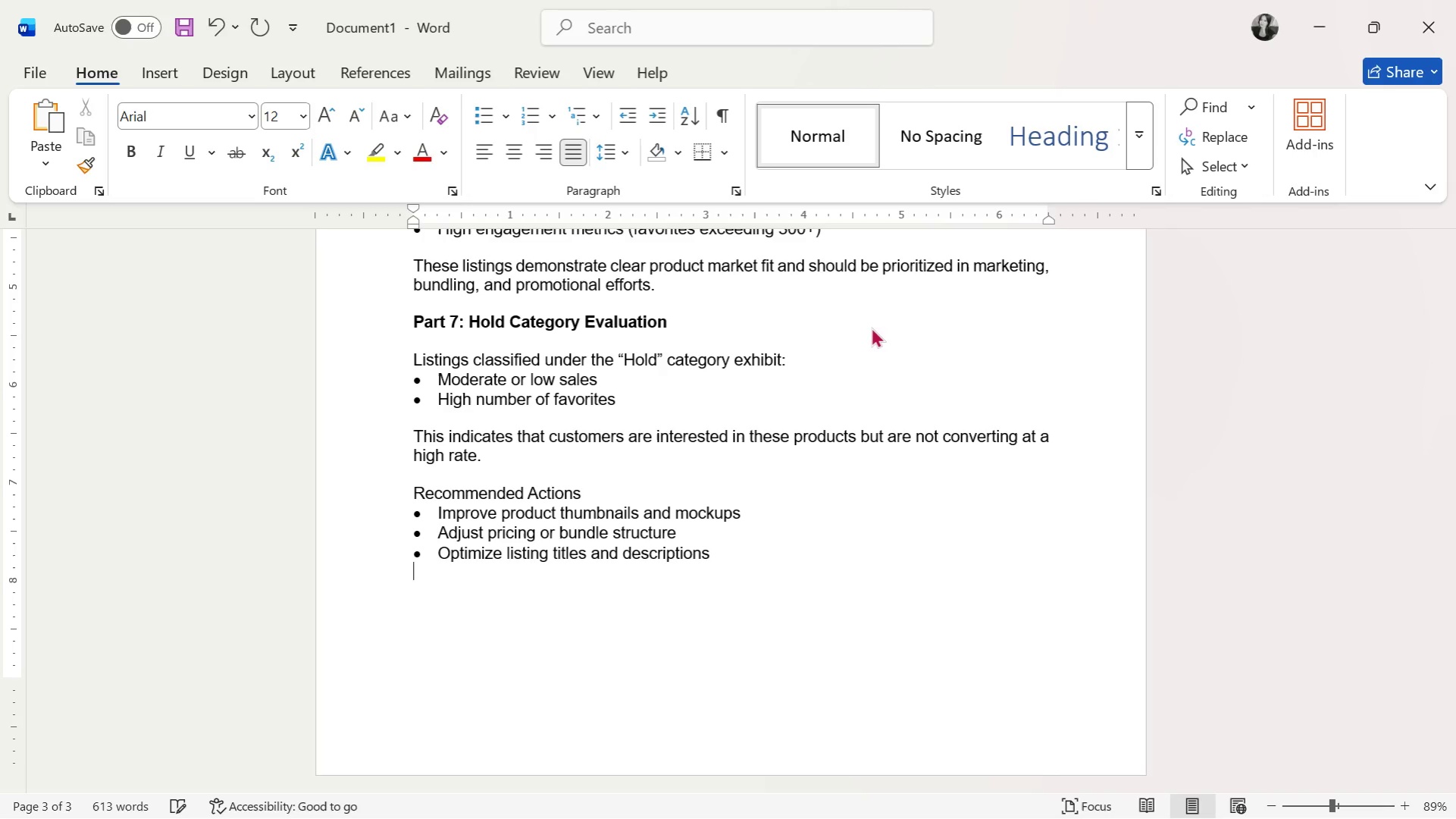 
key(Enter)
 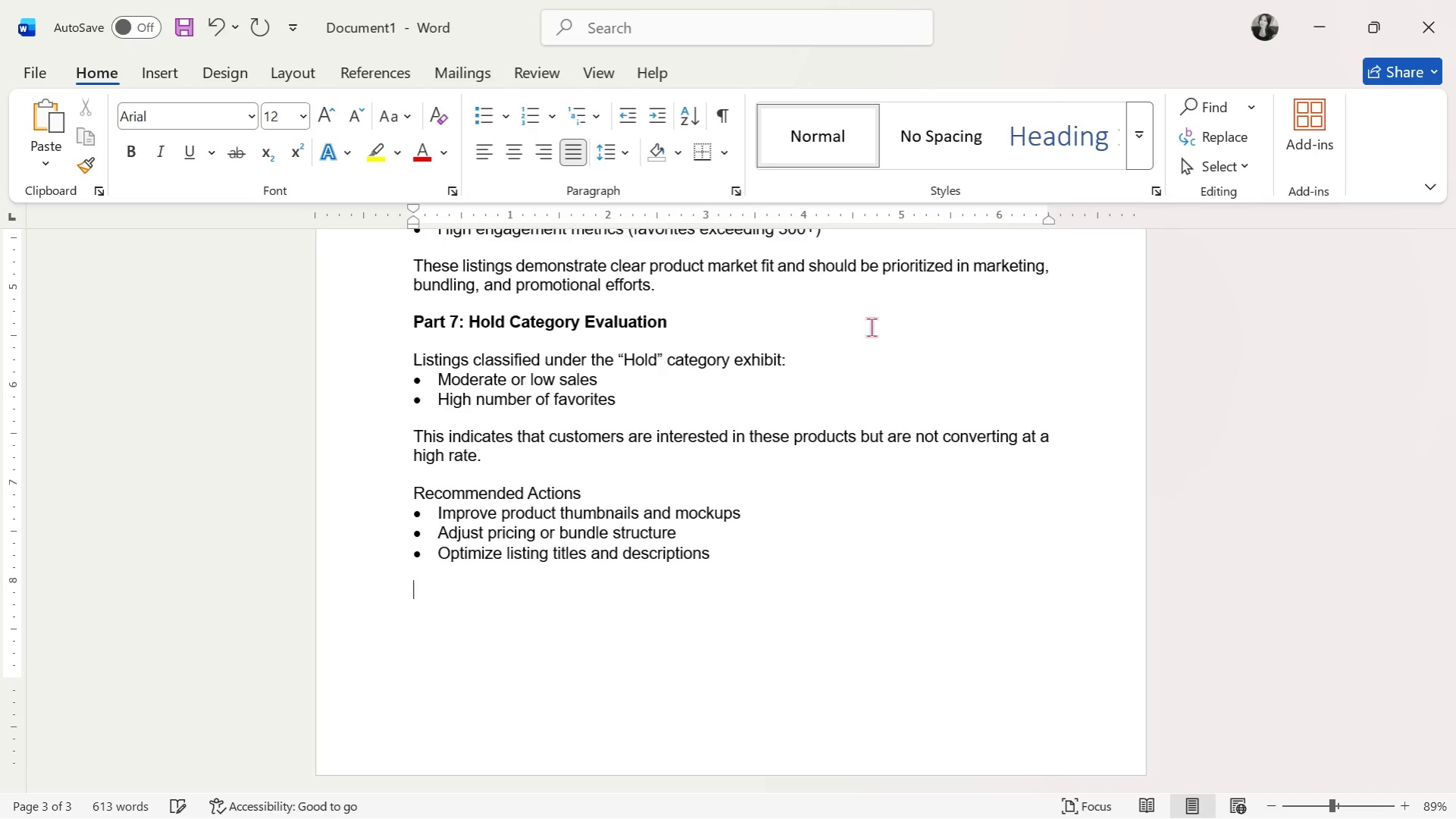 
type(These listings represent conversion top)
key(Backspace)
key(Backspace)
key(Backspace)
type(optimization opportunies )
key(Tab)
key(Backspace)
key(Backspace)
key(Backspace)
key(Backspace)
key(Backspace)
type(itires)
key(Backspace)
key(Backspace)
key(Backspace)
type(es )
key(Backspace)
type(, )
key(Backspace)
type( not failures.)
 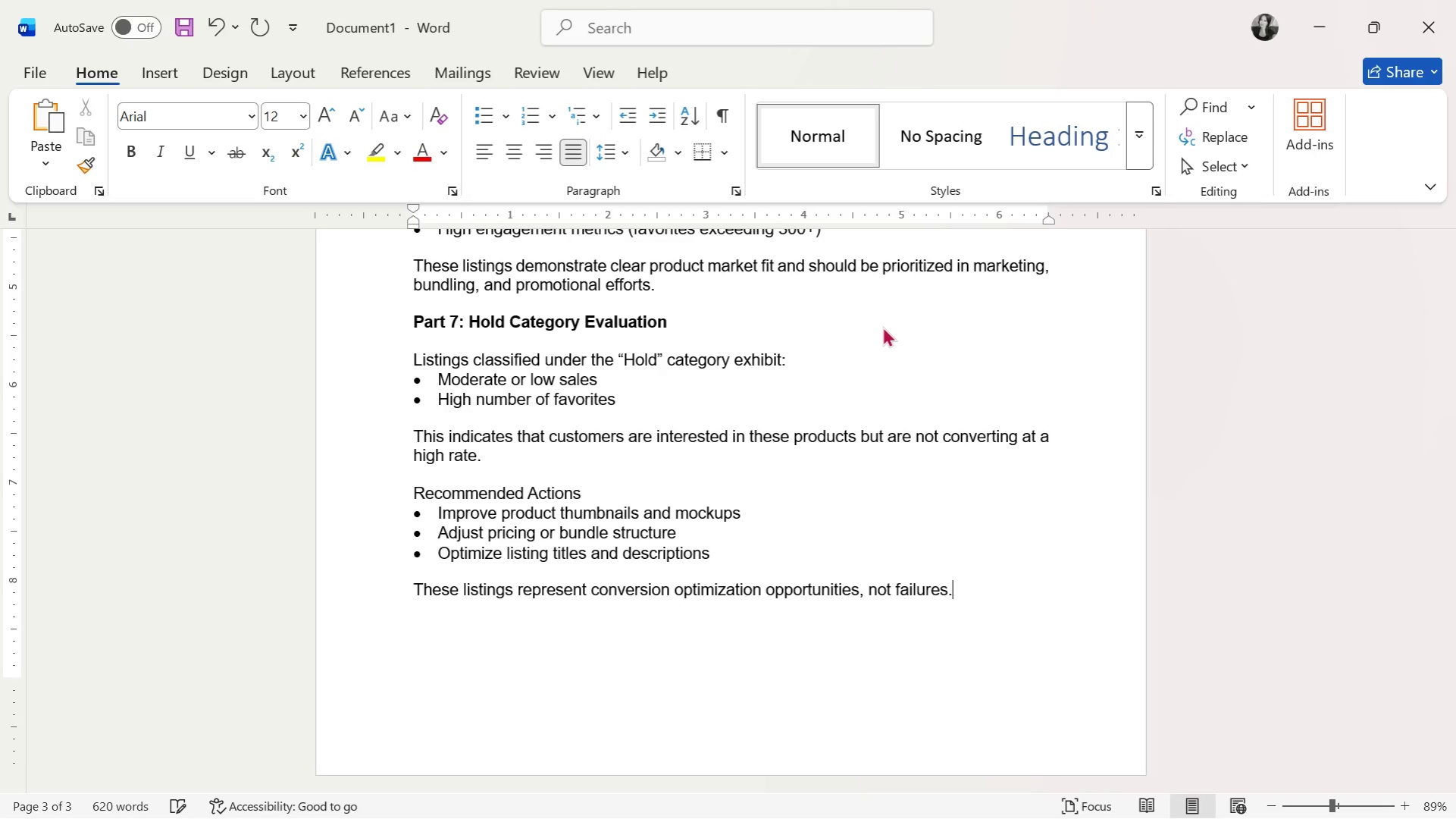 
key(Enter)
 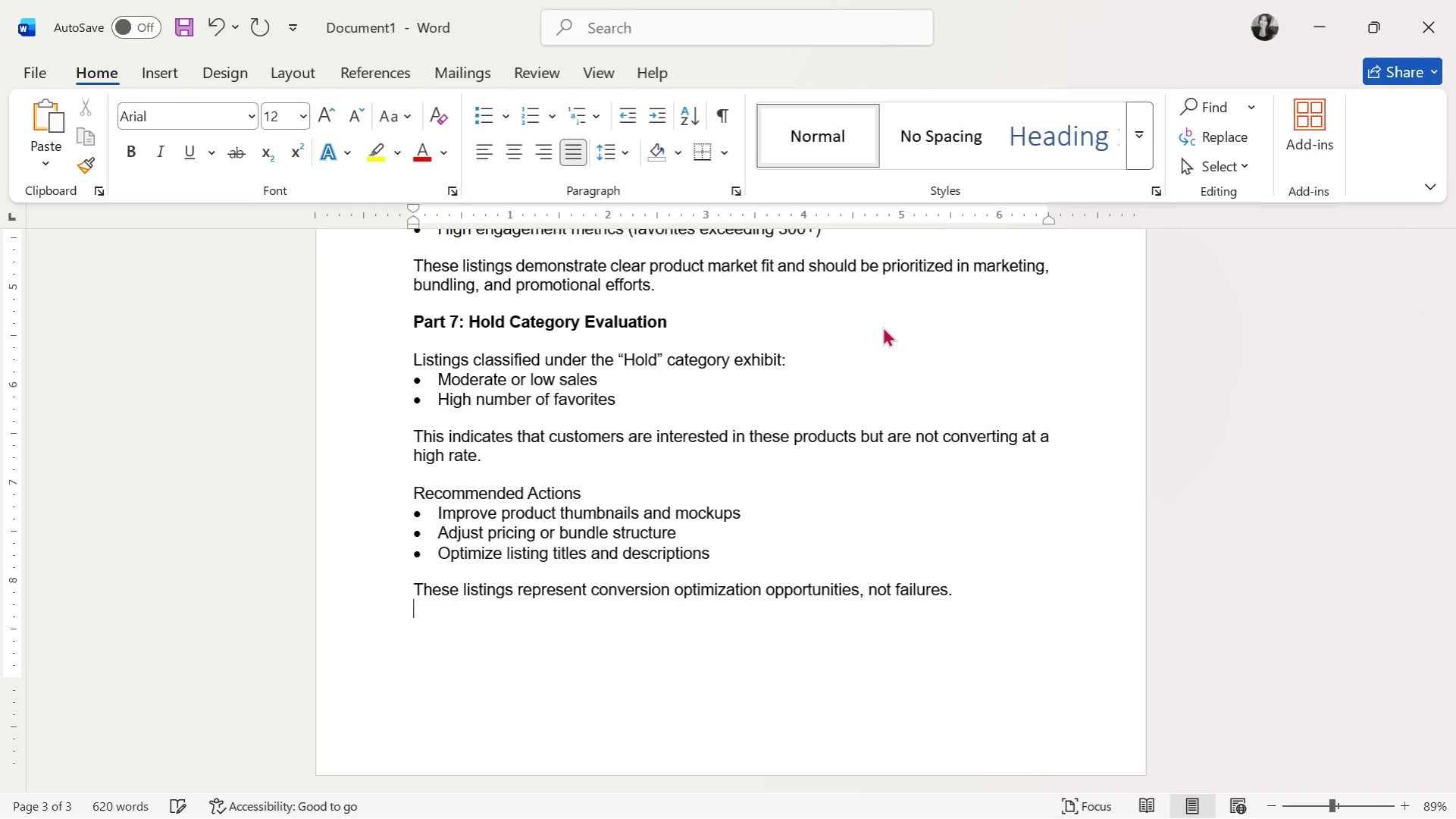 
key(Enter)
 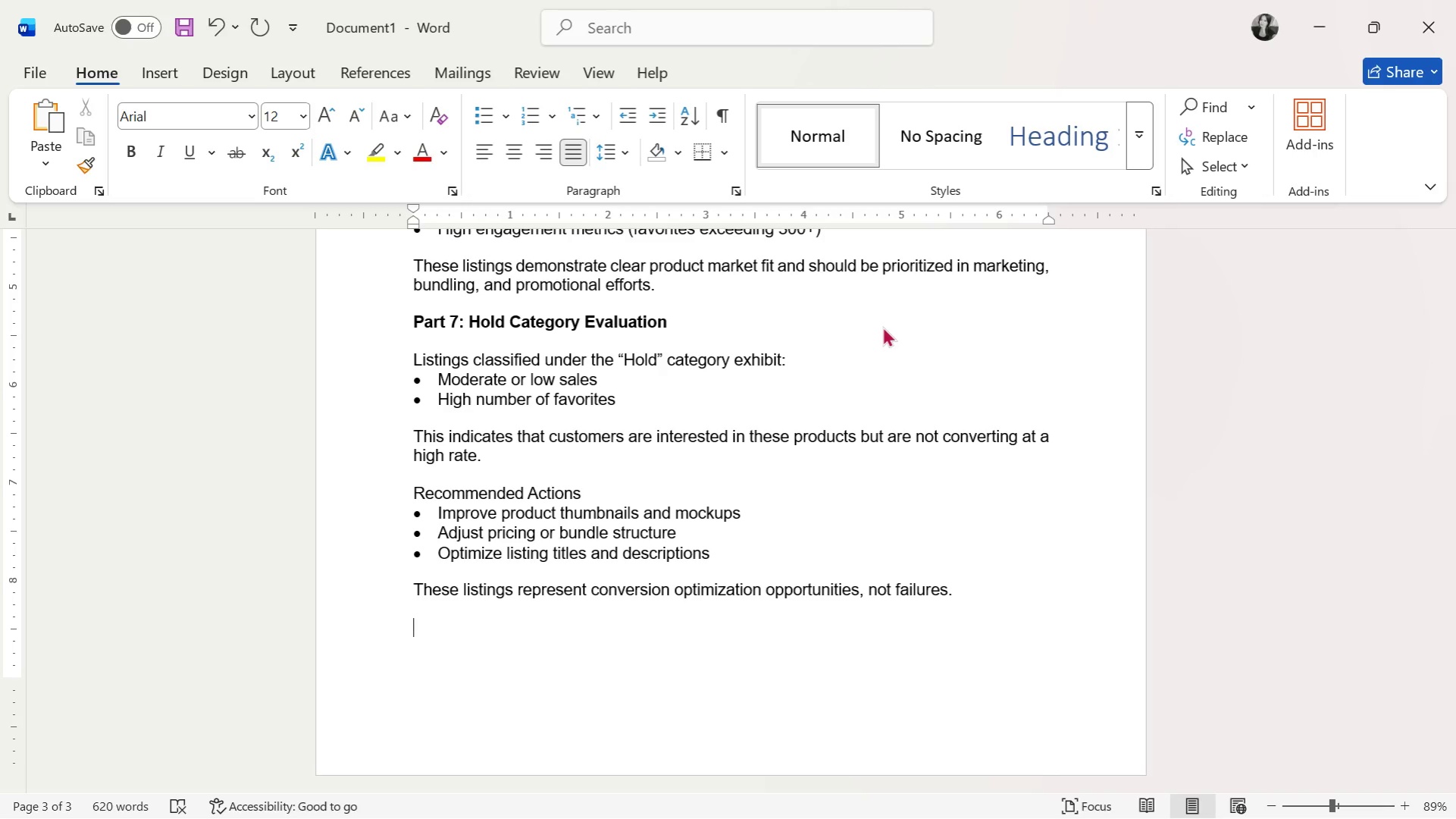 
wait(11.81)
 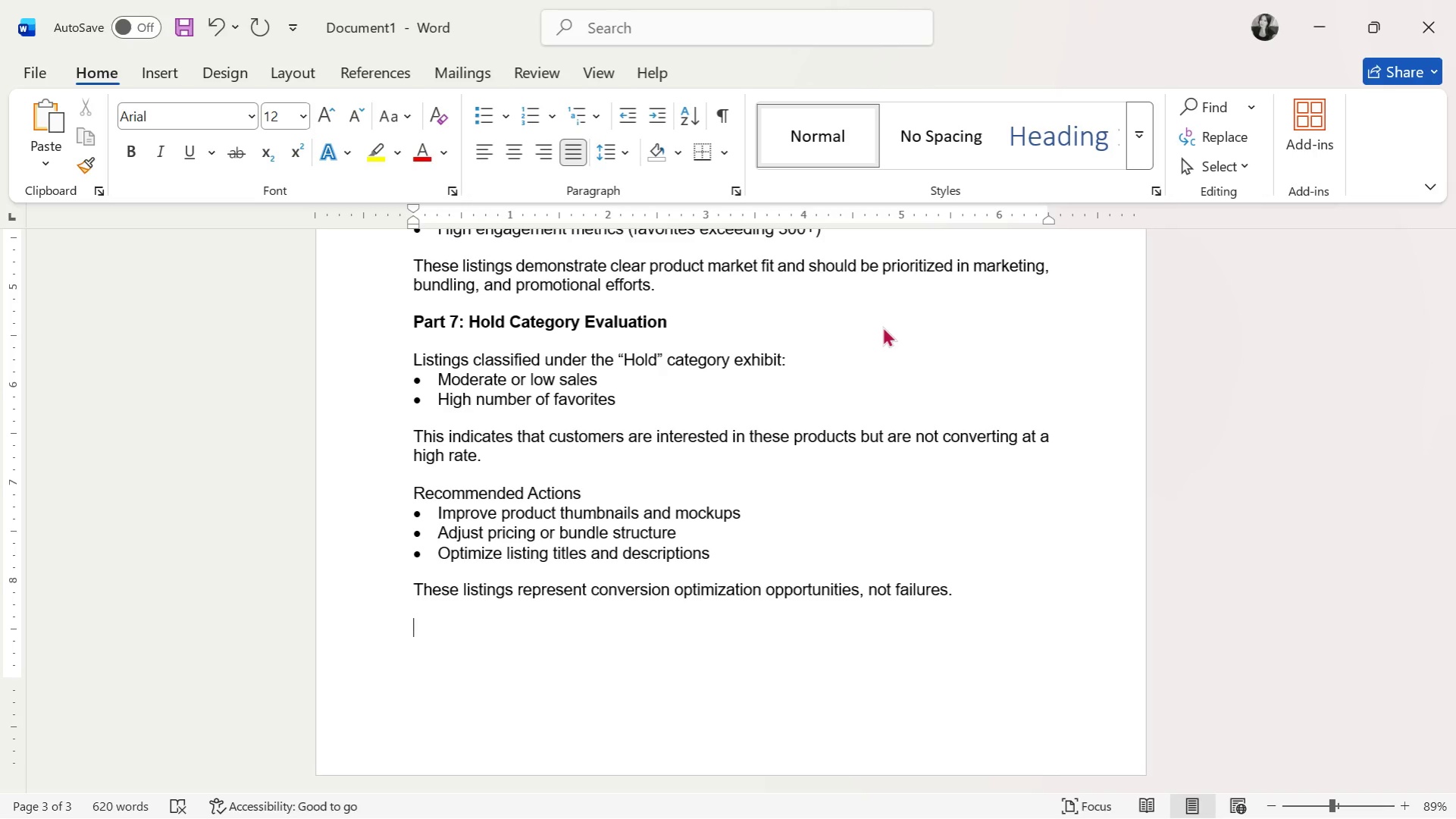 
key(Alt+AltLeft)
 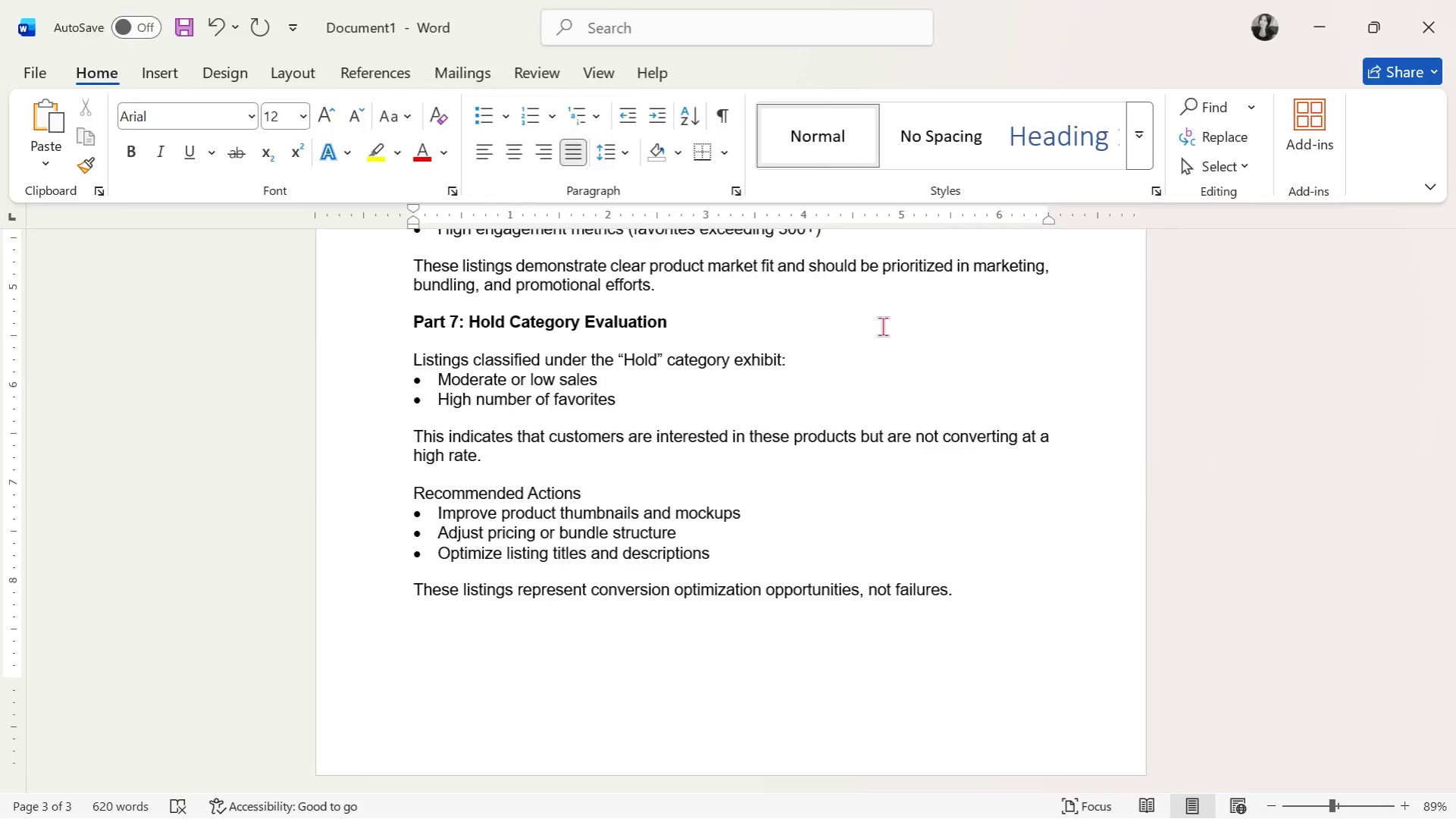 
key(Alt+Tab)
 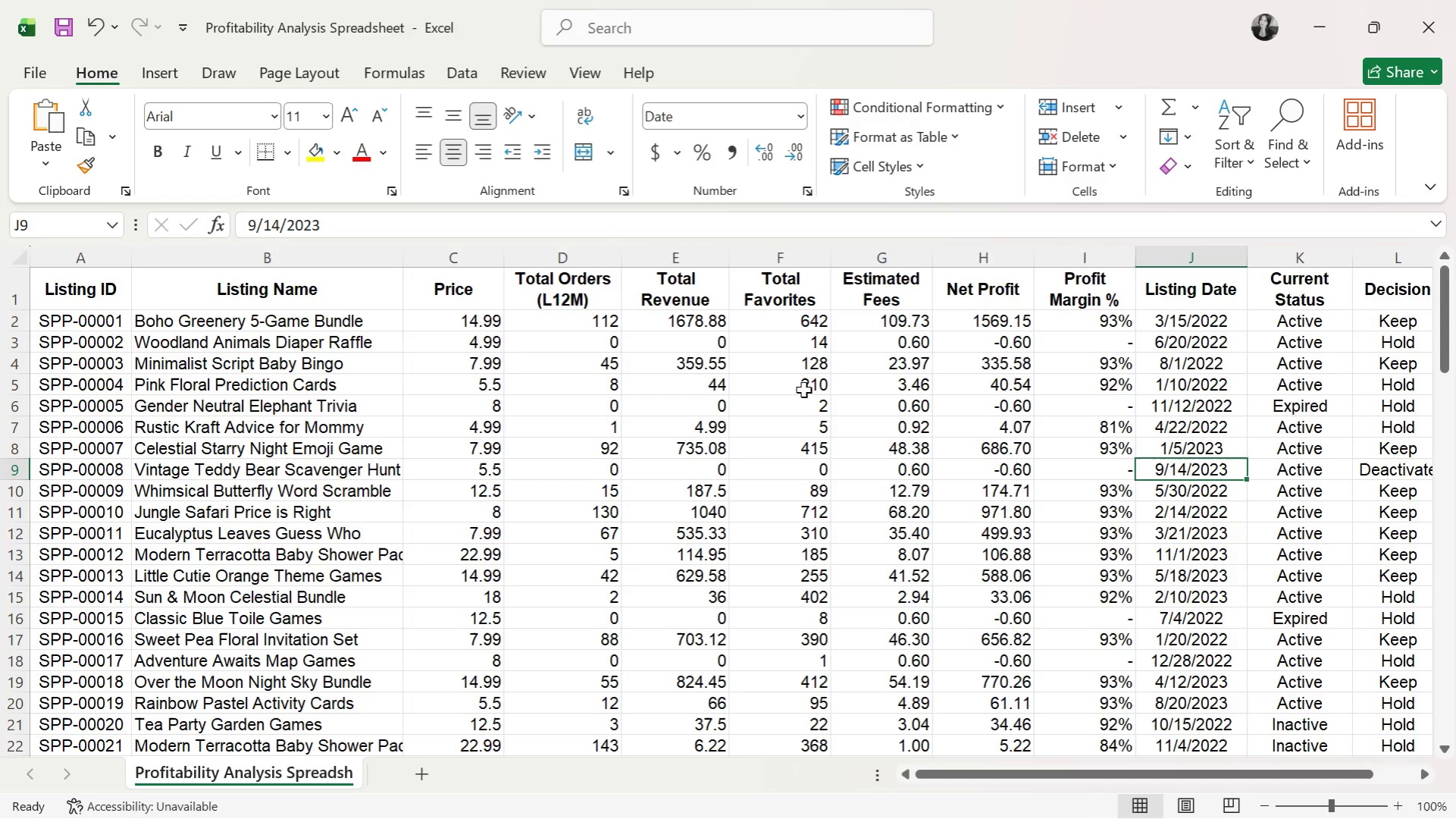 
key(Alt+AltLeft)
 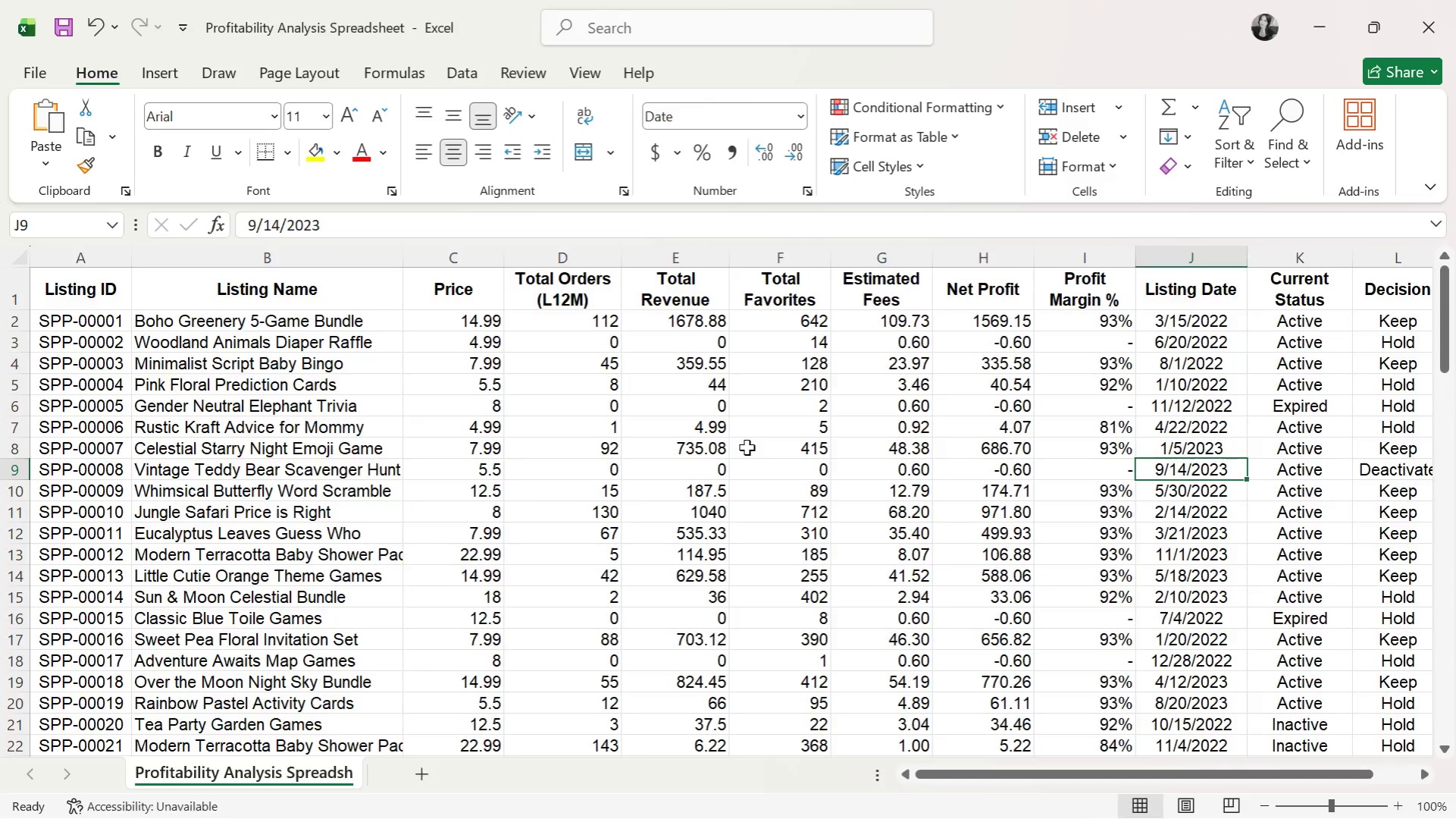 
key(Alt+Tab)
 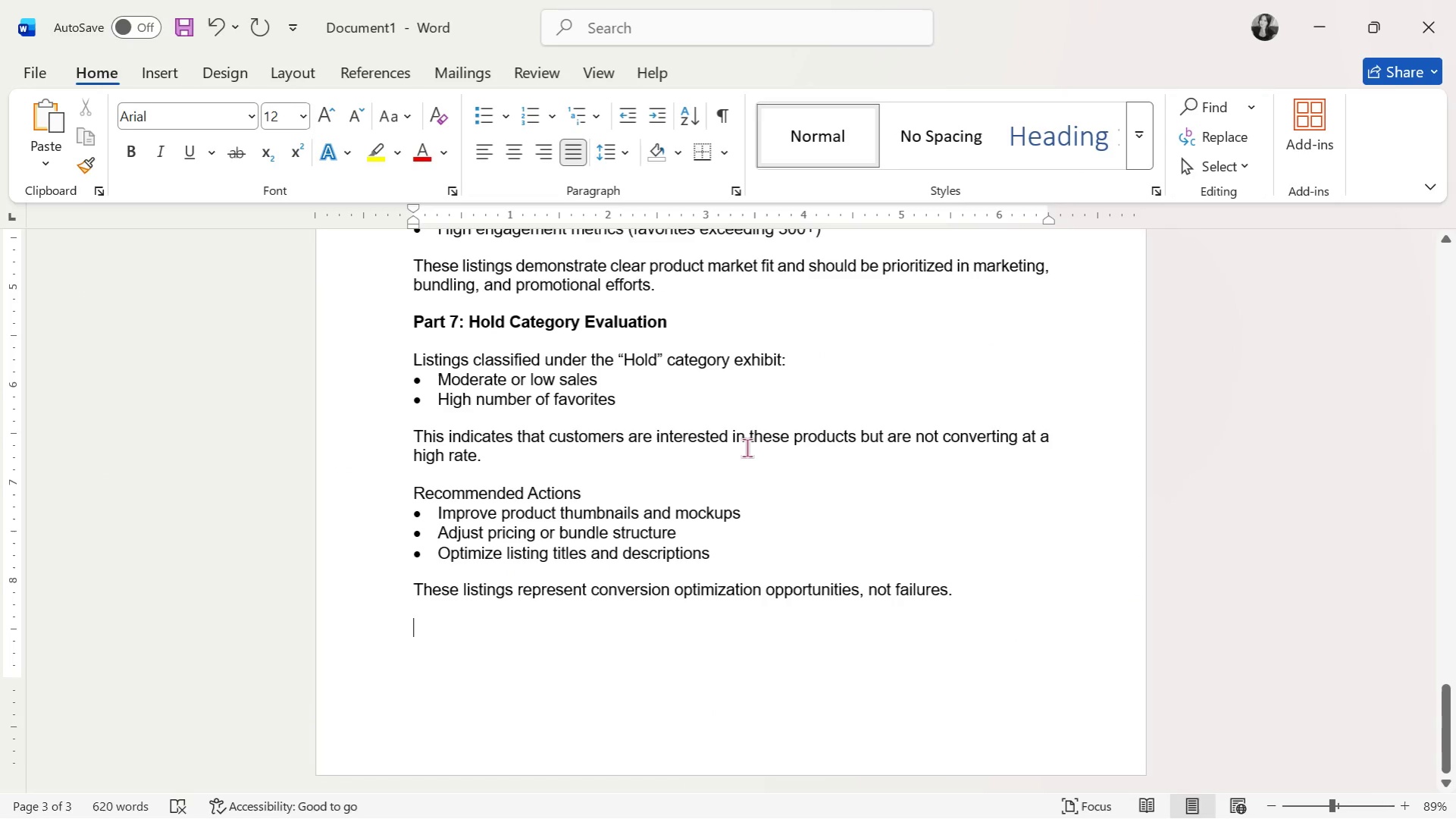 
key(Alt+Tab)
 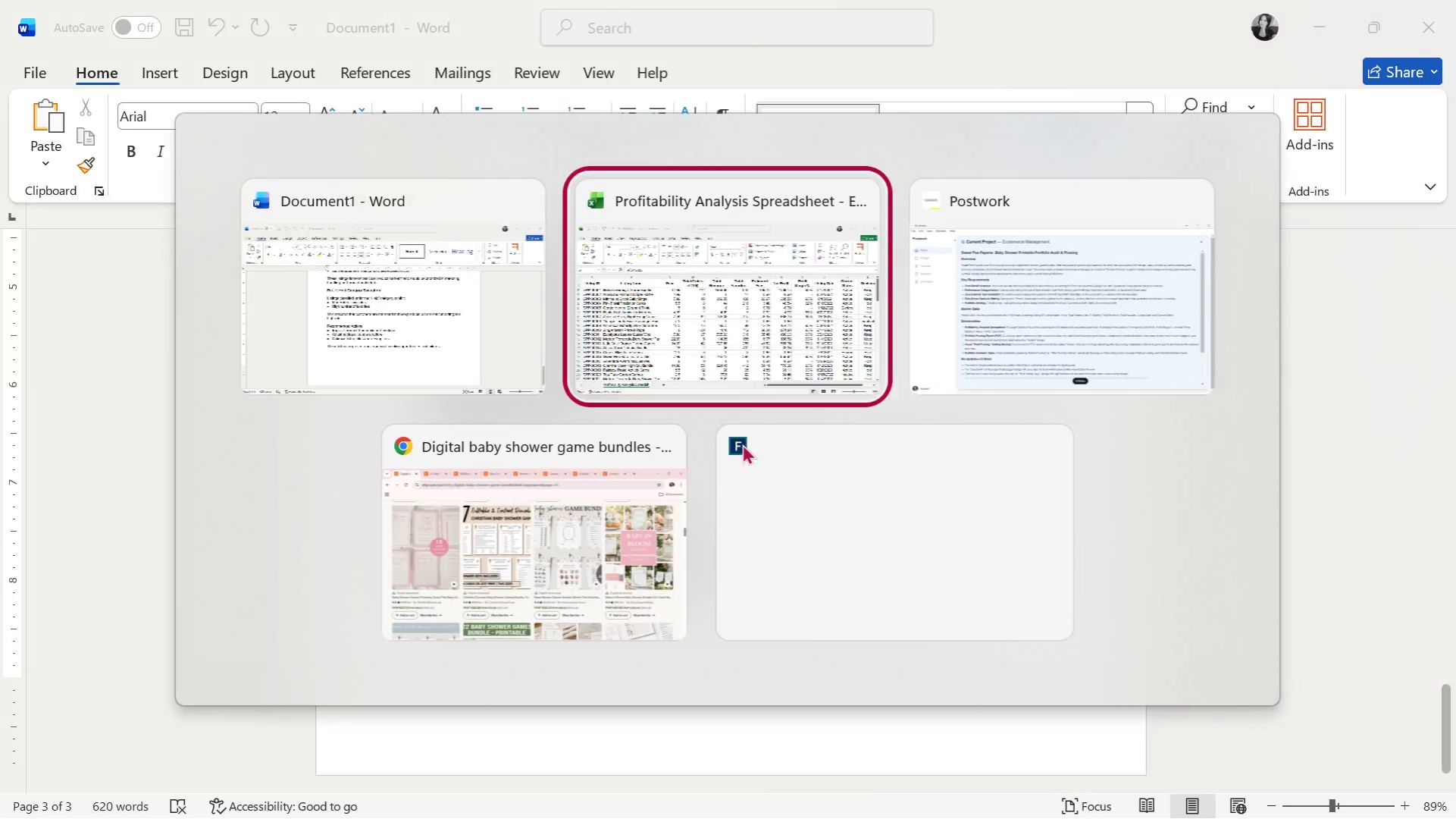 
key(Alt+Tab)
 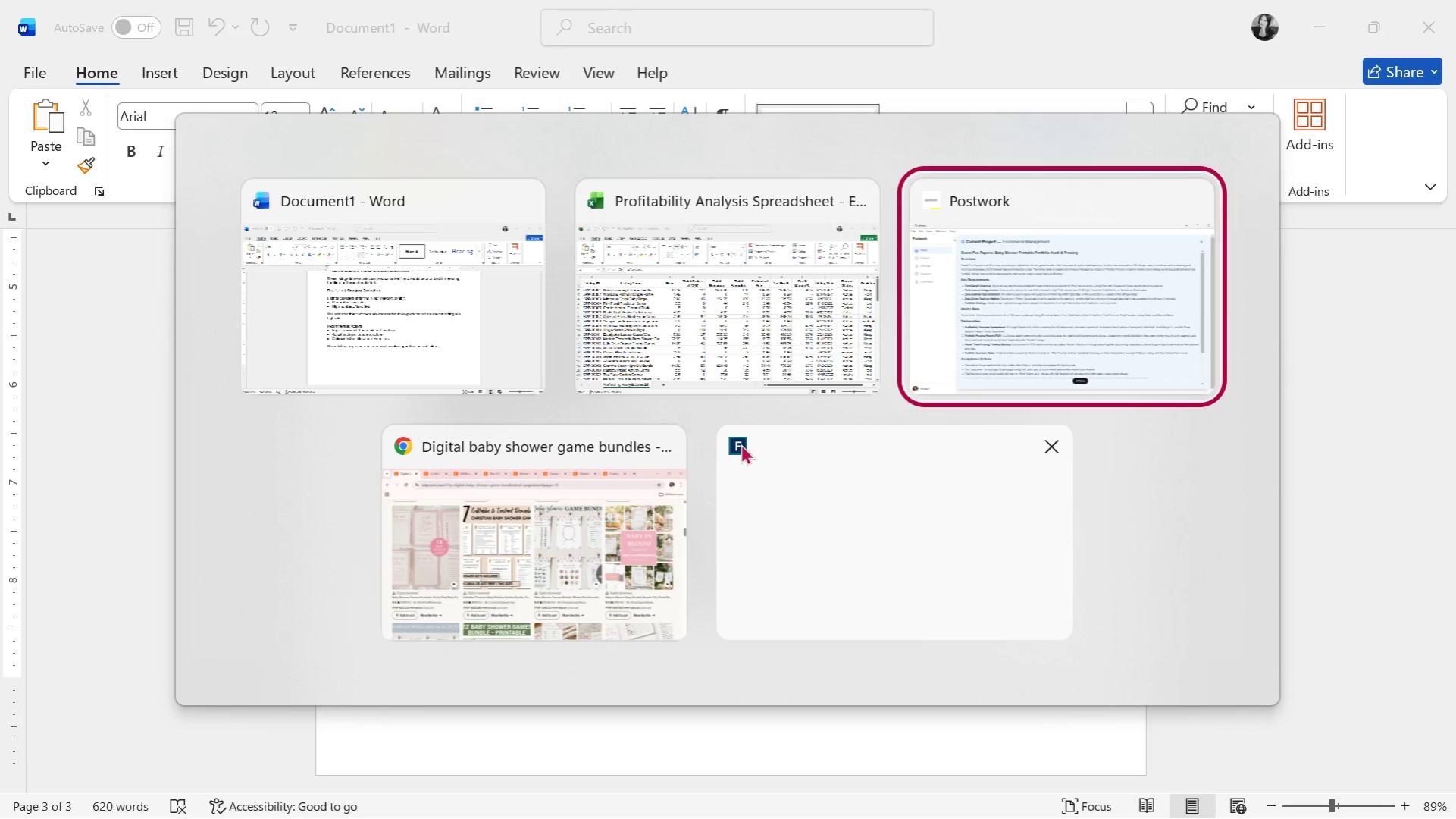 
key(Alt+Tab)
 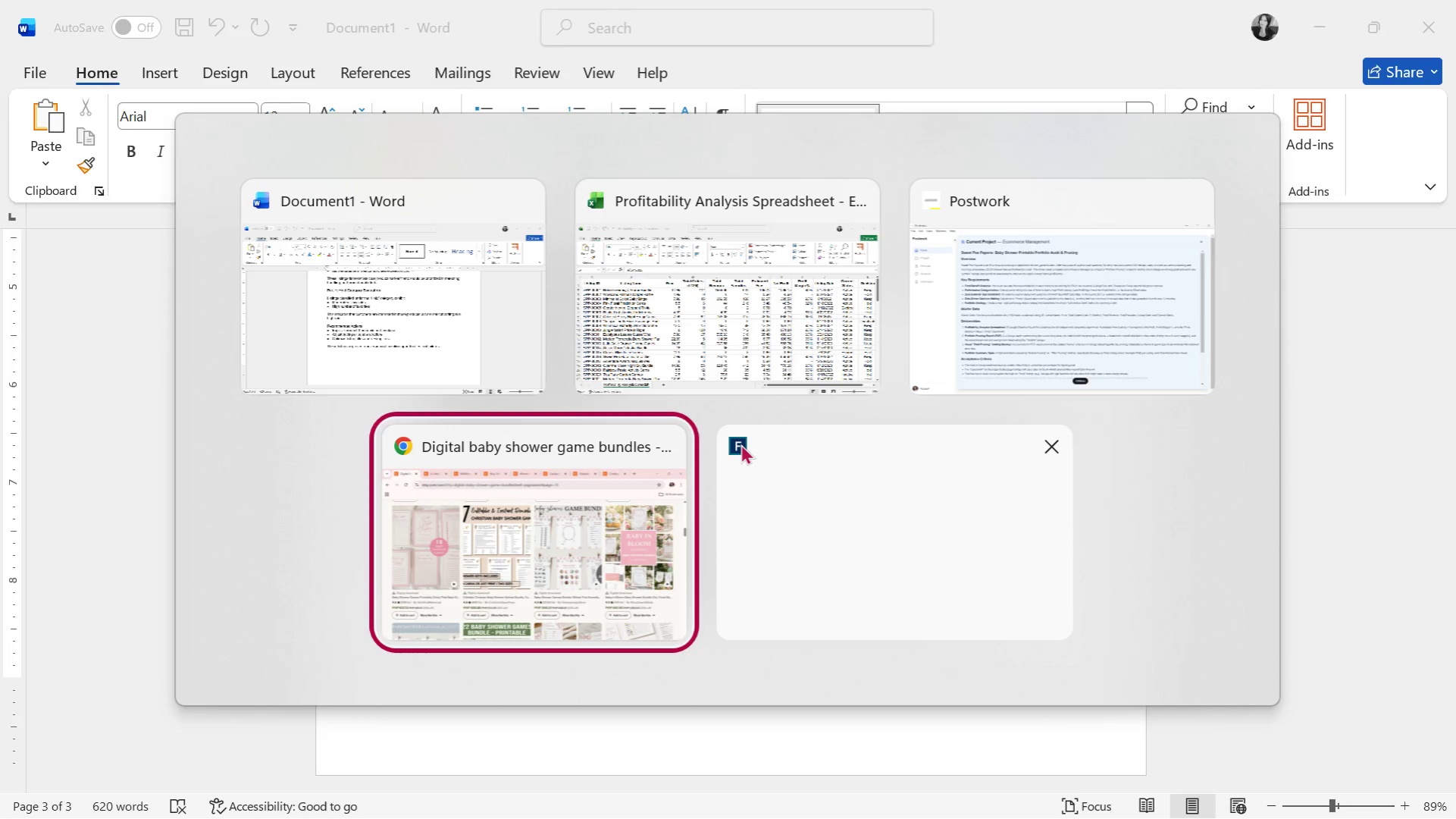 
key(Alt+Tab)
 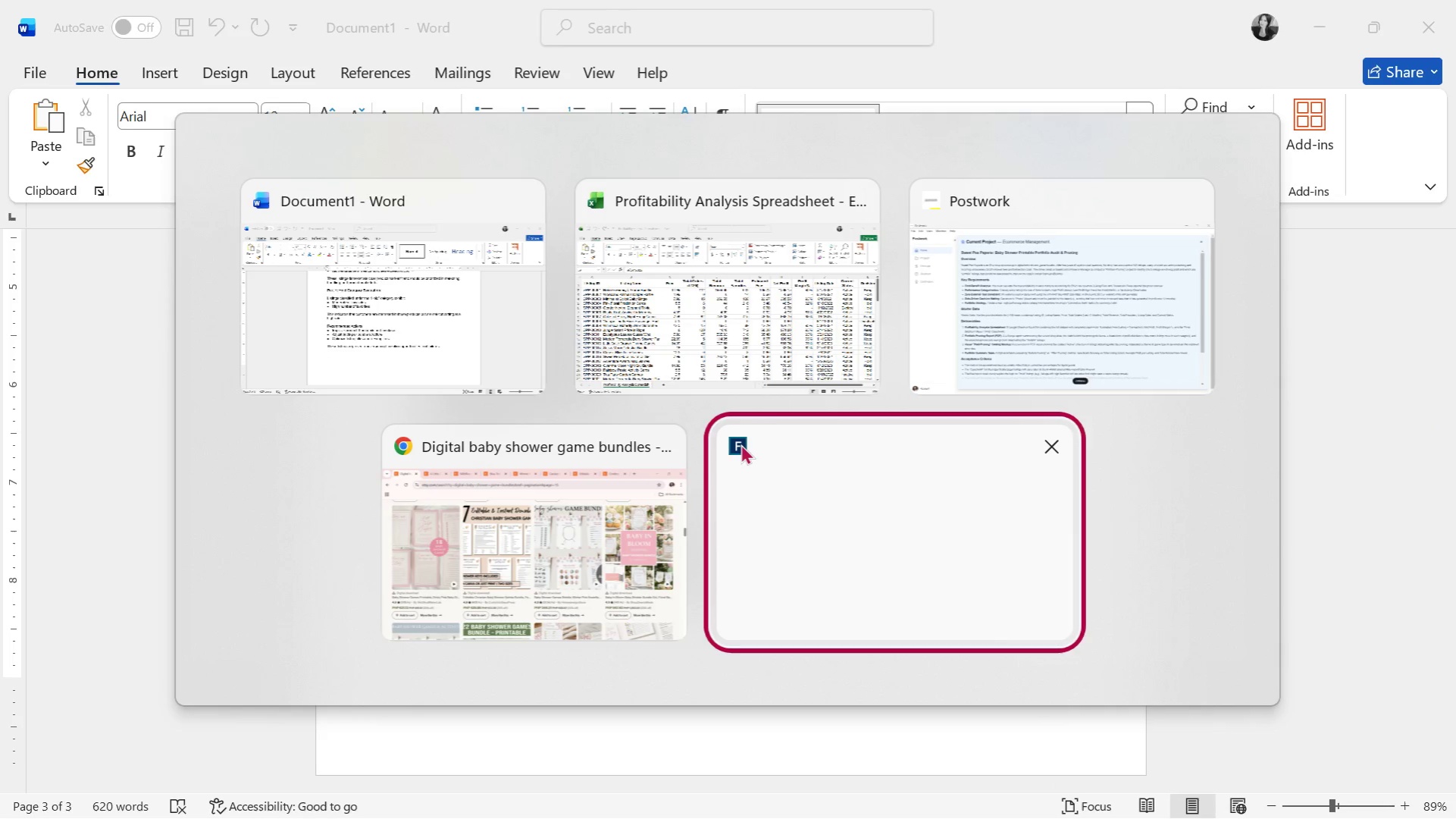 
key(Alt+Tab)
 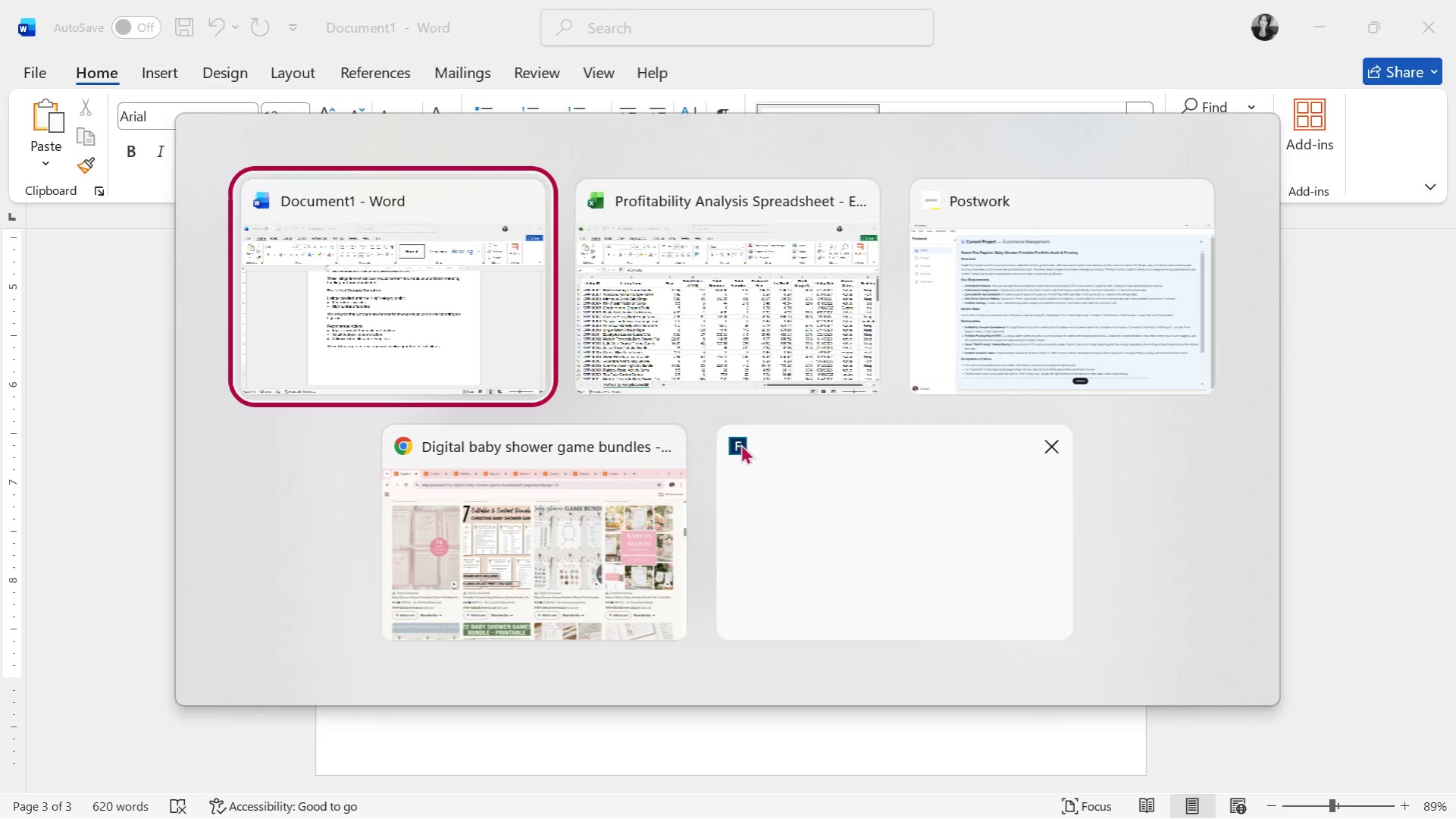 
key(Alt+Tab)
 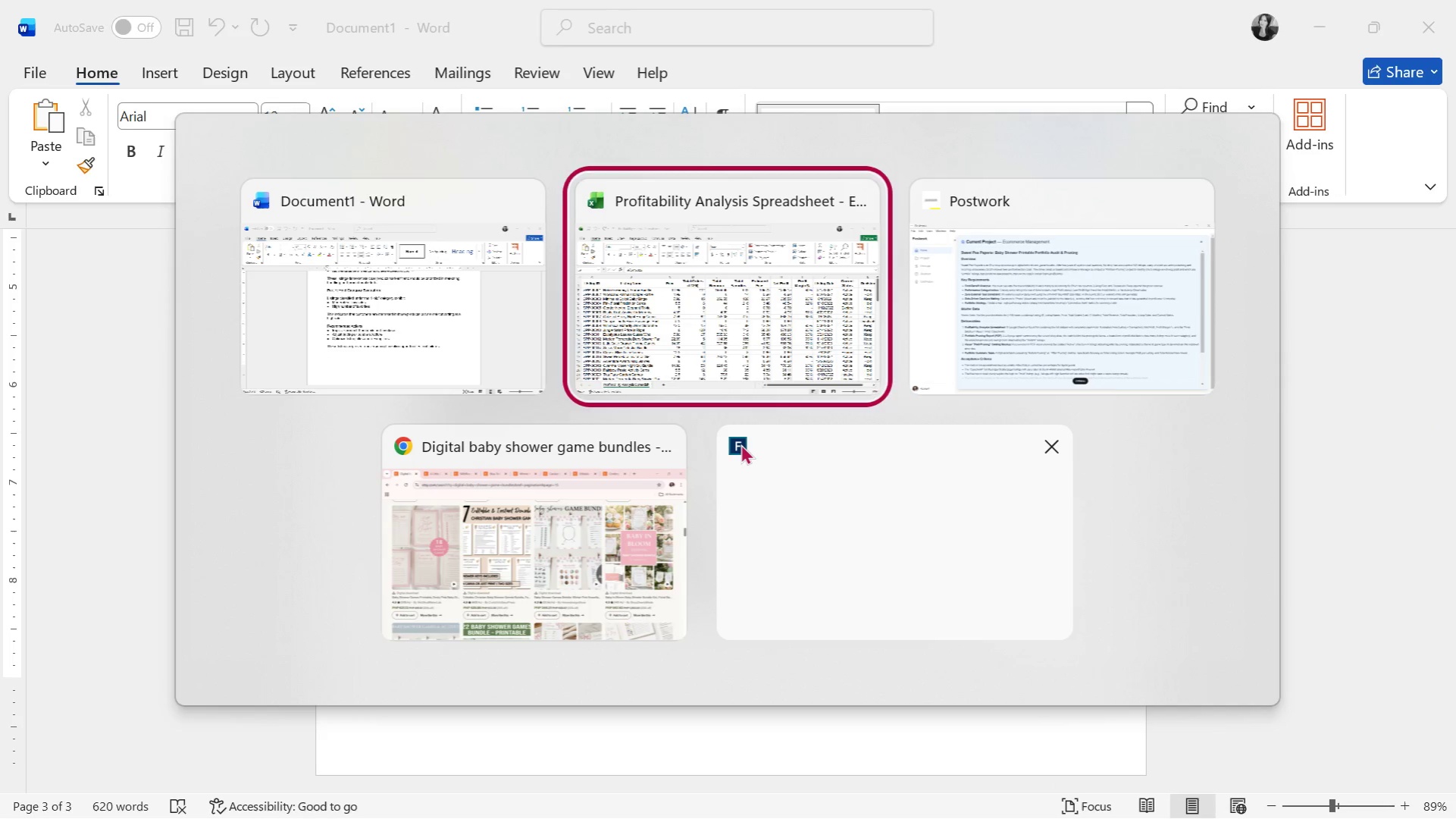 
key(Alt+Tab)
 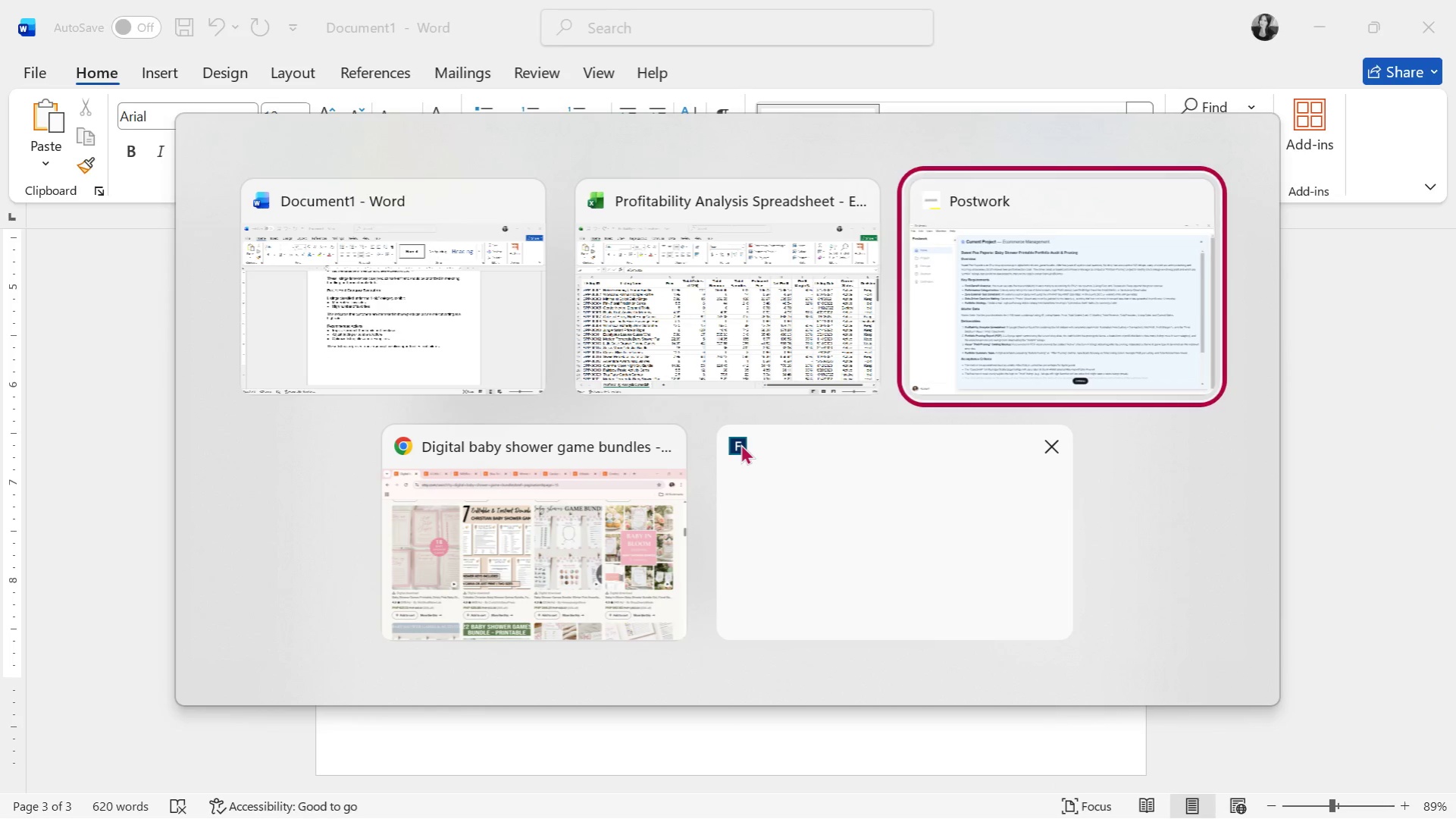 
key(Alt+Tab)
 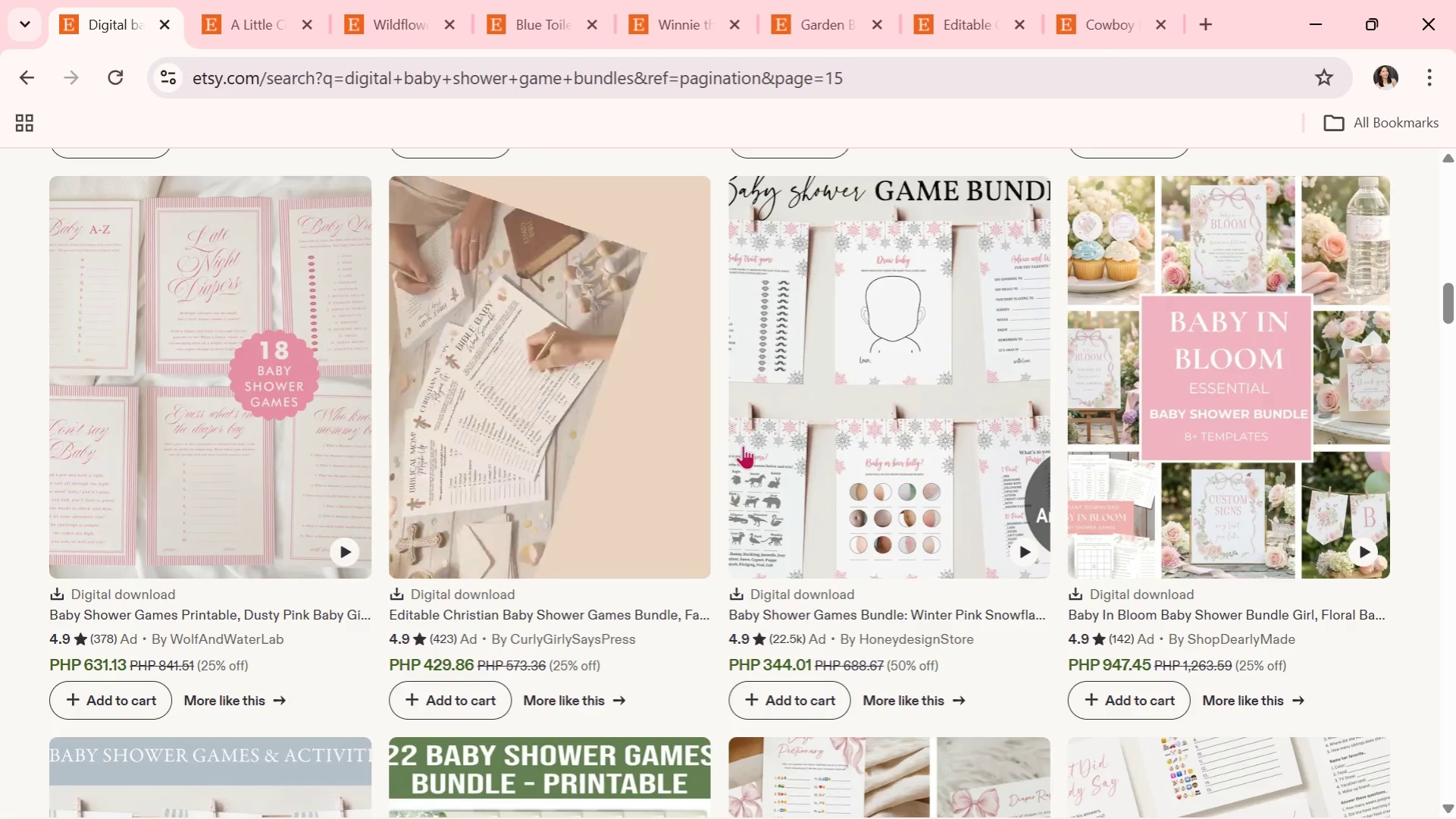 
scroll: coordinate [1132, 559], scroll_direction: down, amount: 4.0
 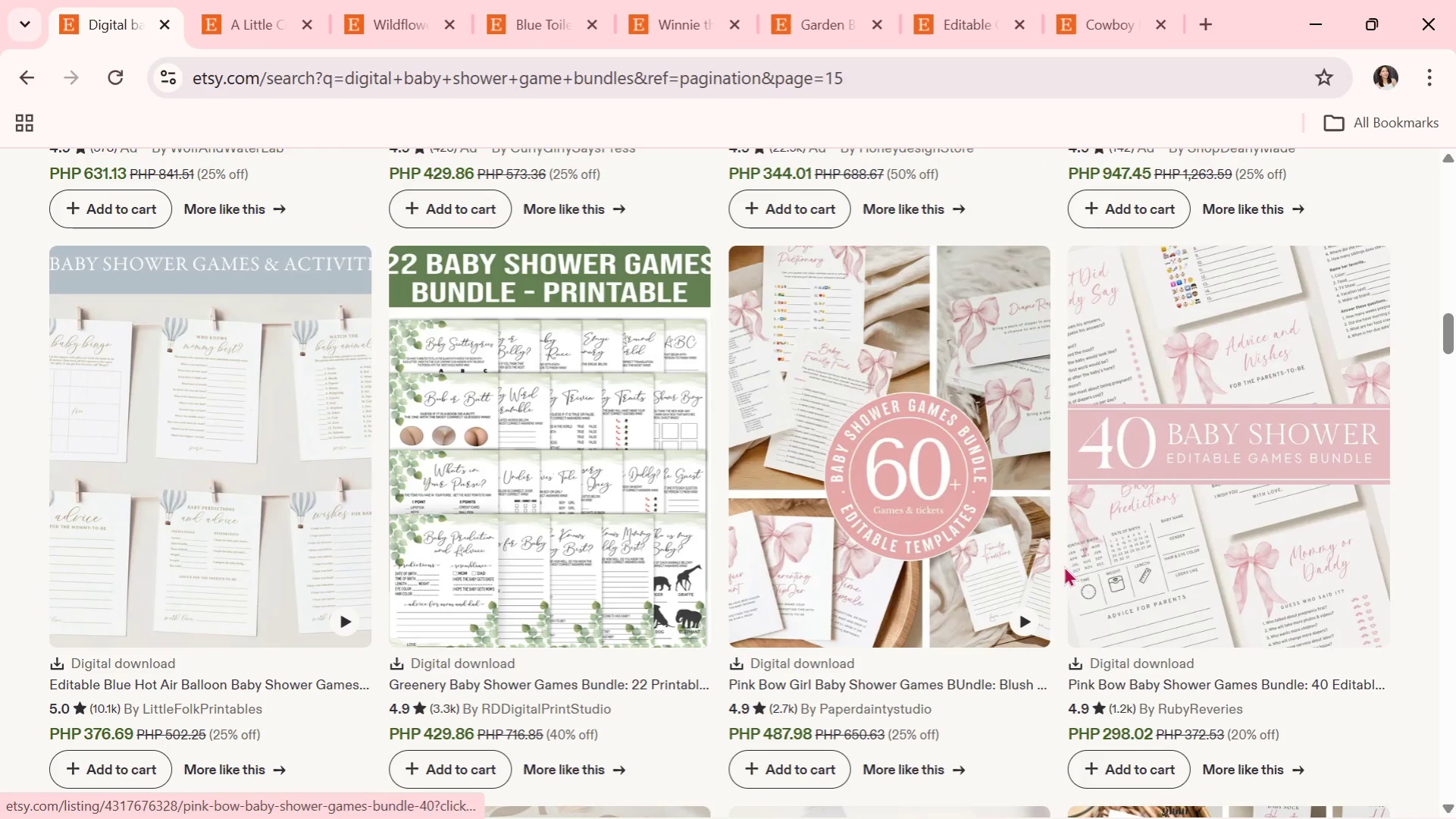 
mouse_move([1060, 586])
 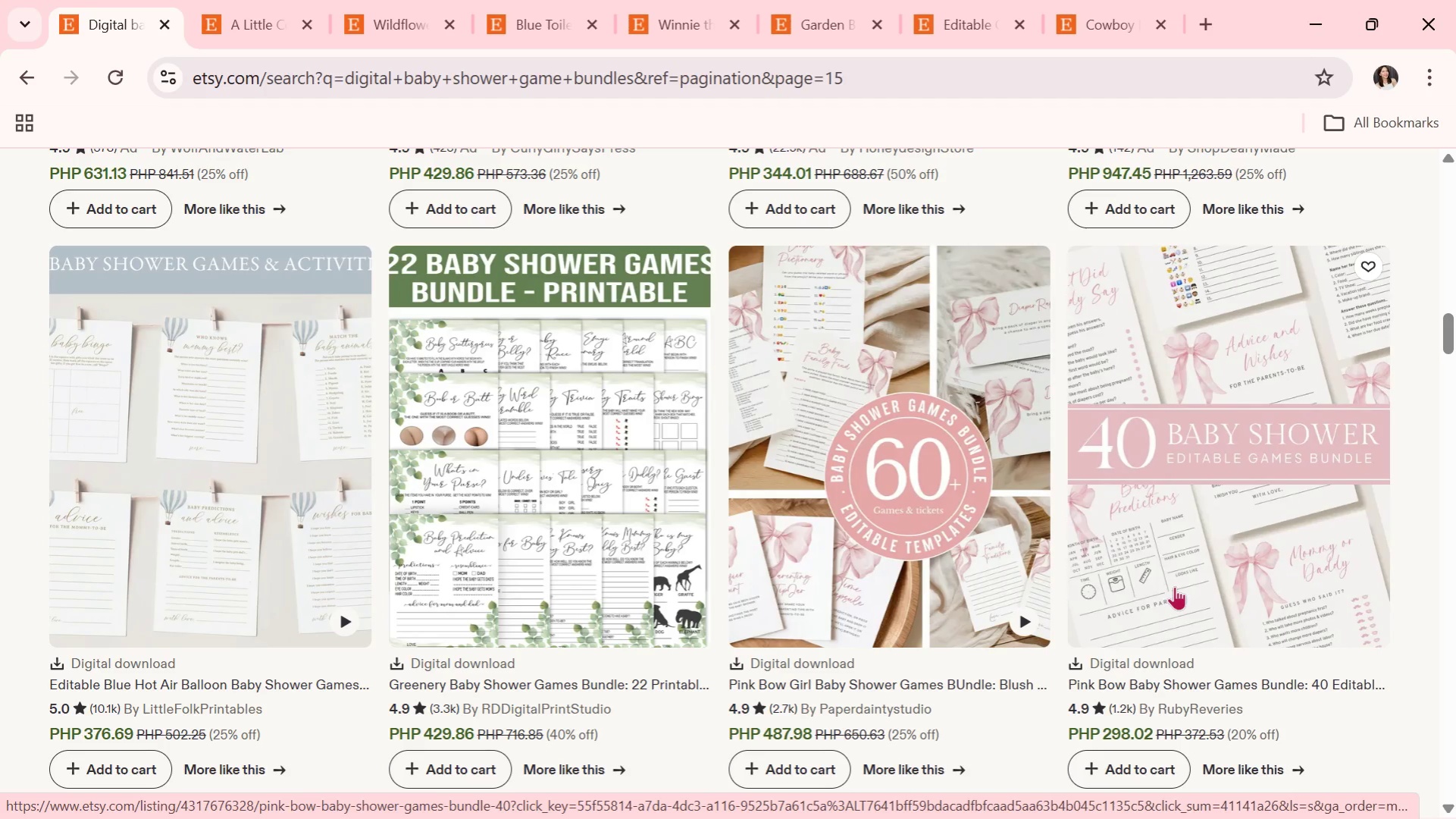 
wait(35.79)
 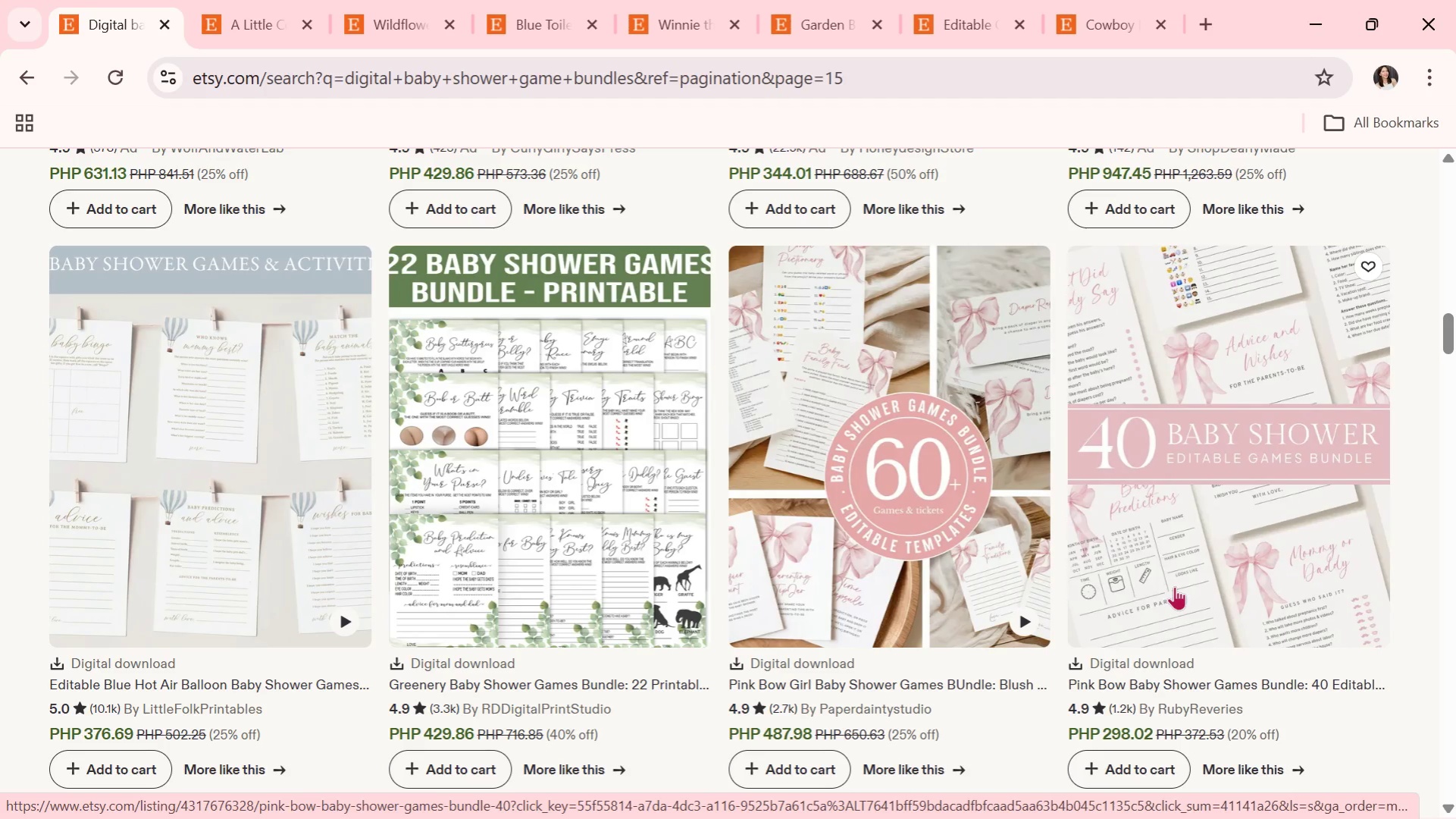 
scroll: coordinate [1189, 570], scroll_direction: down, amount: 6.0
 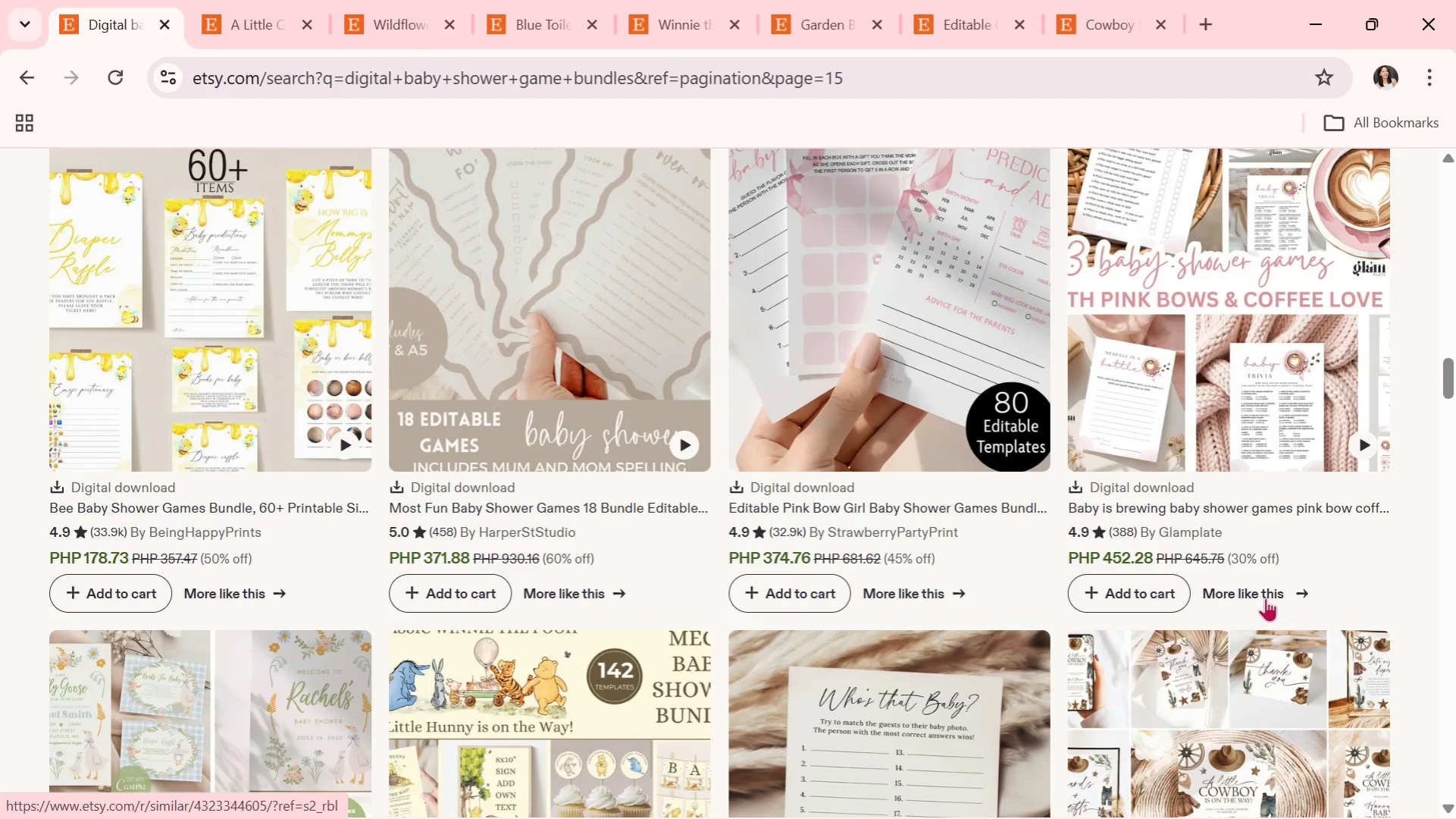 
scroll: coordinate [1265, 599], scroll_direction: up, amount: 2.0
 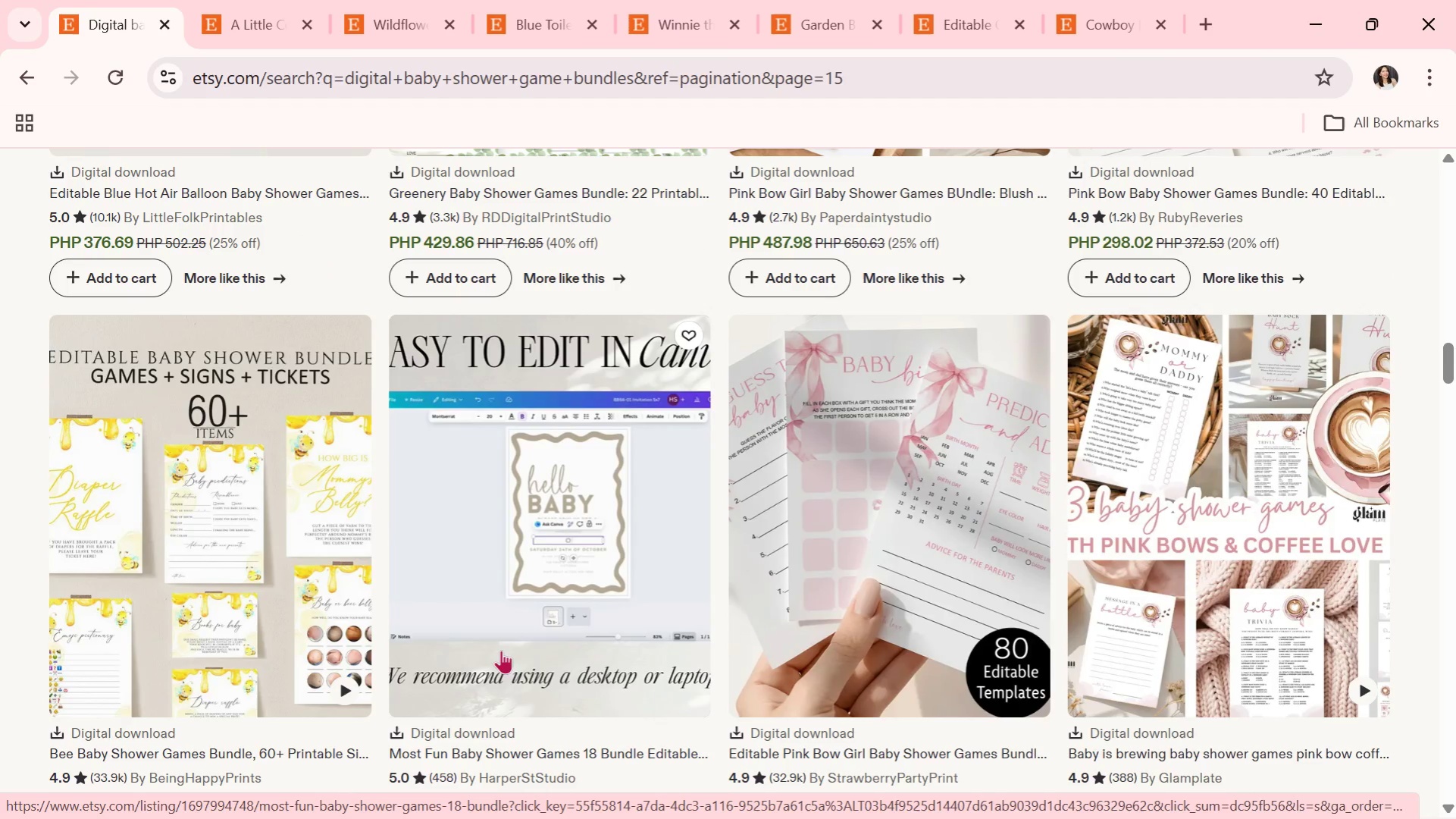 
left_click([173, 605])
 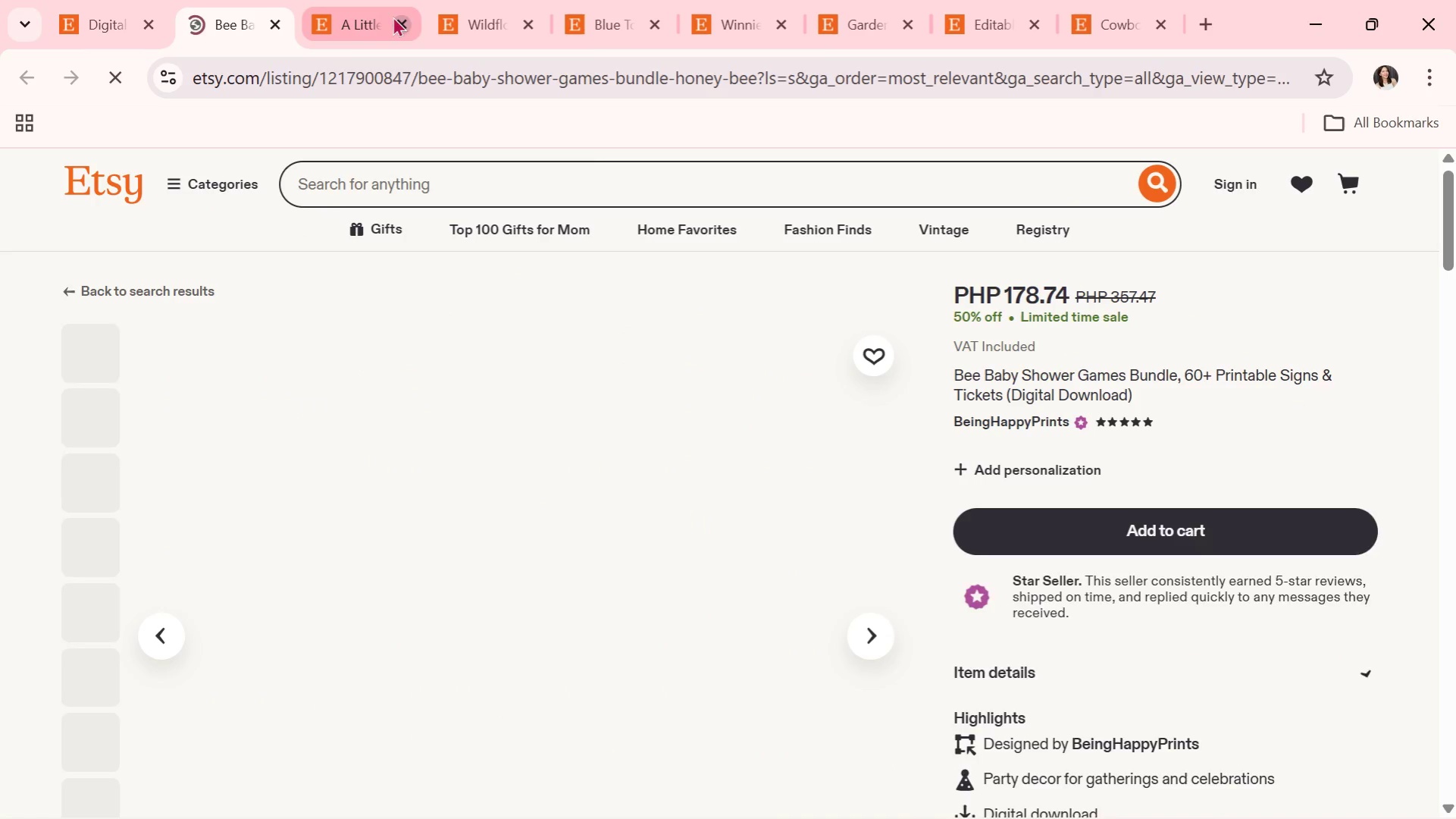 
scroll: coordinate [863, 300], scroll_direction: down, amount: 5.0
 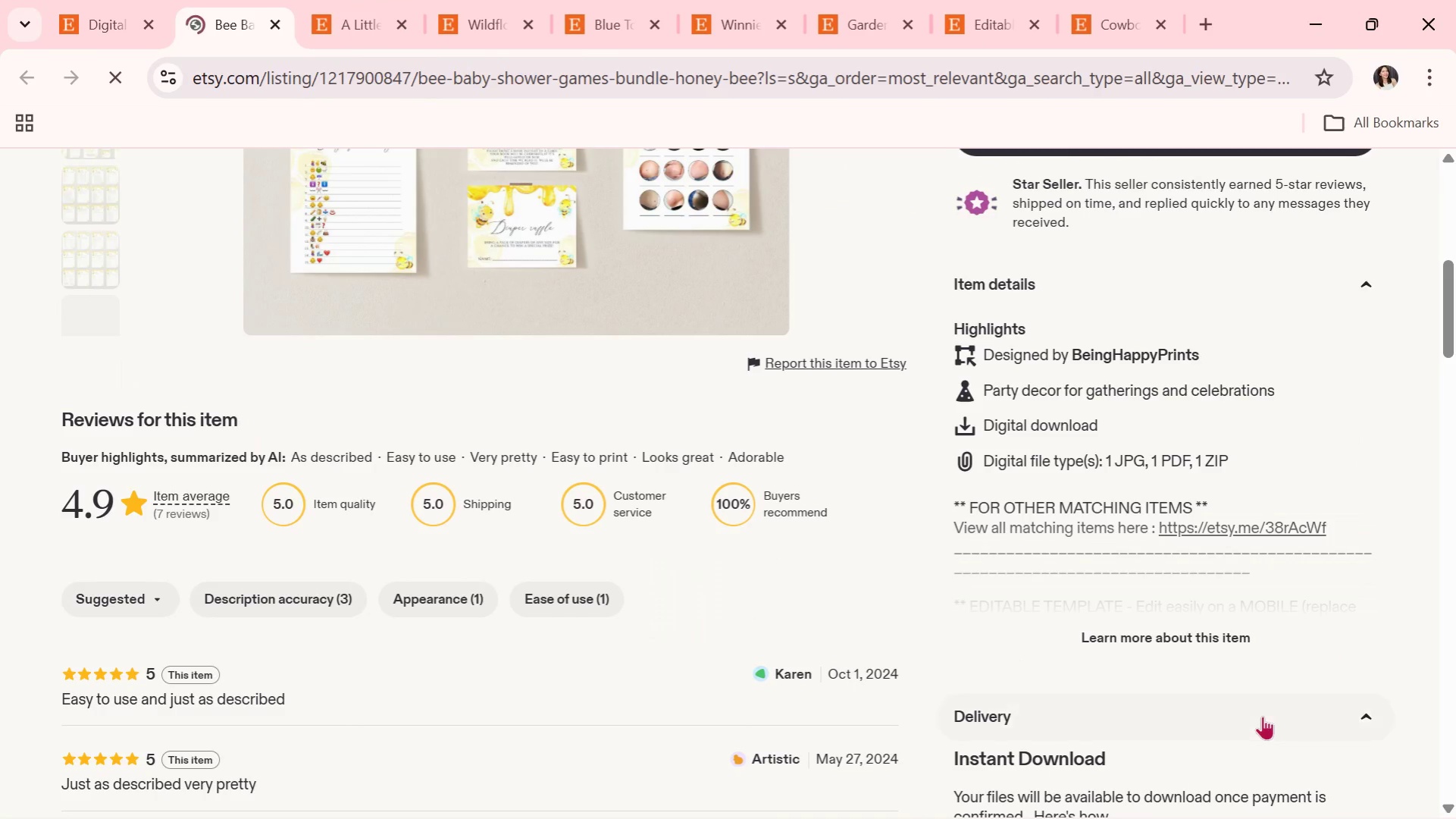 
left_click([1222, 633])
 